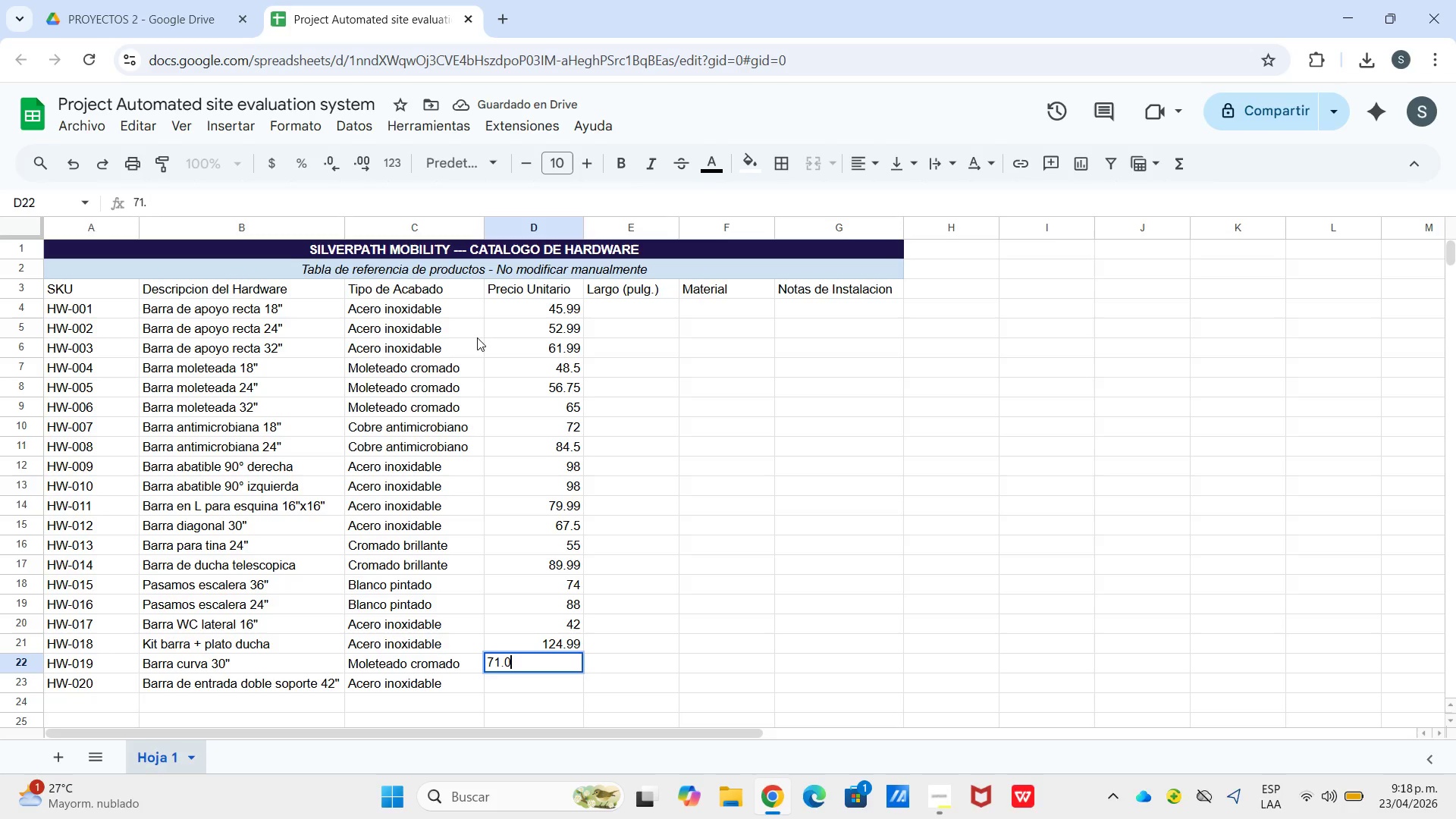 
key(Numpad0)
 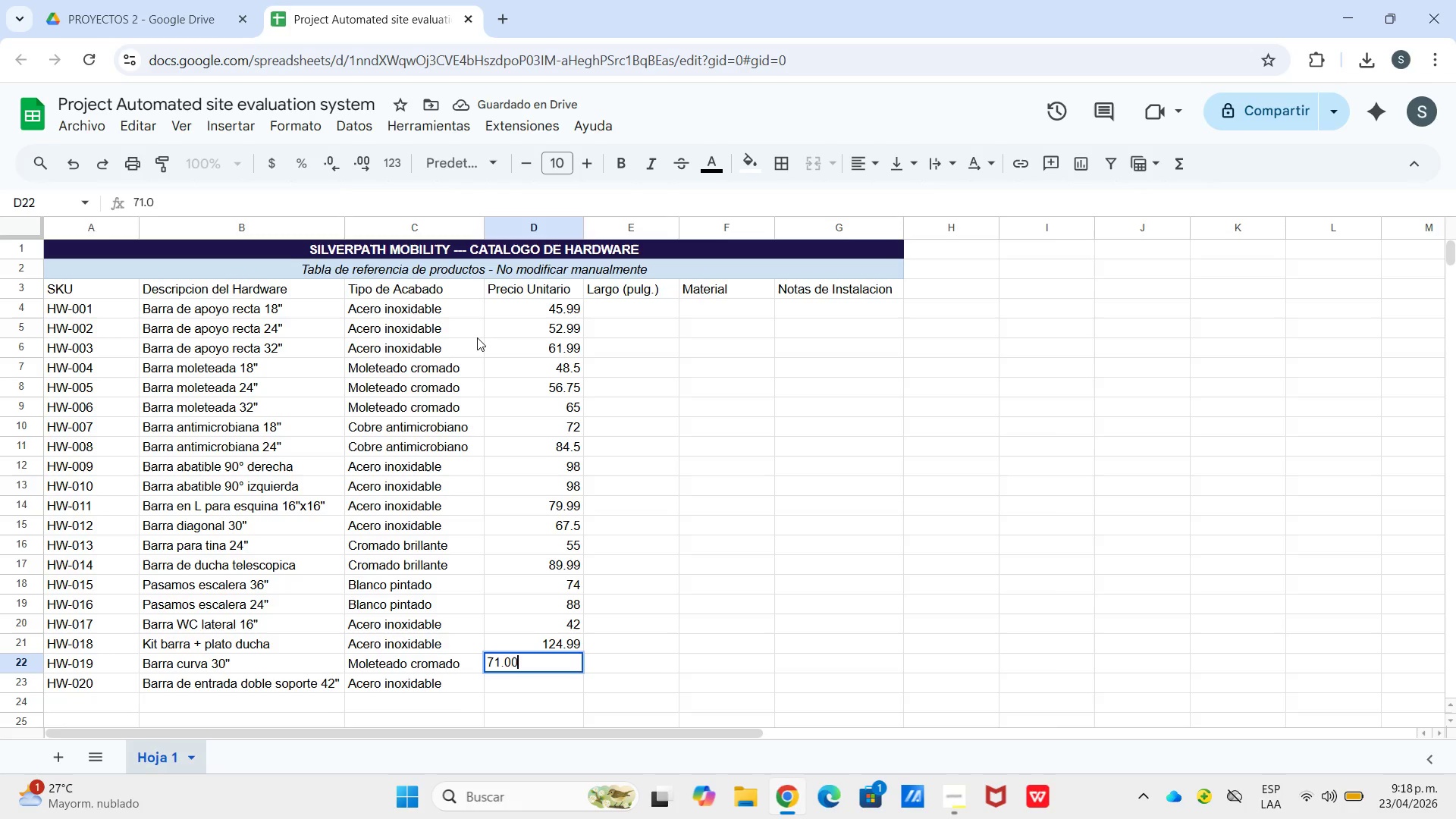 
key(Numpad0)
 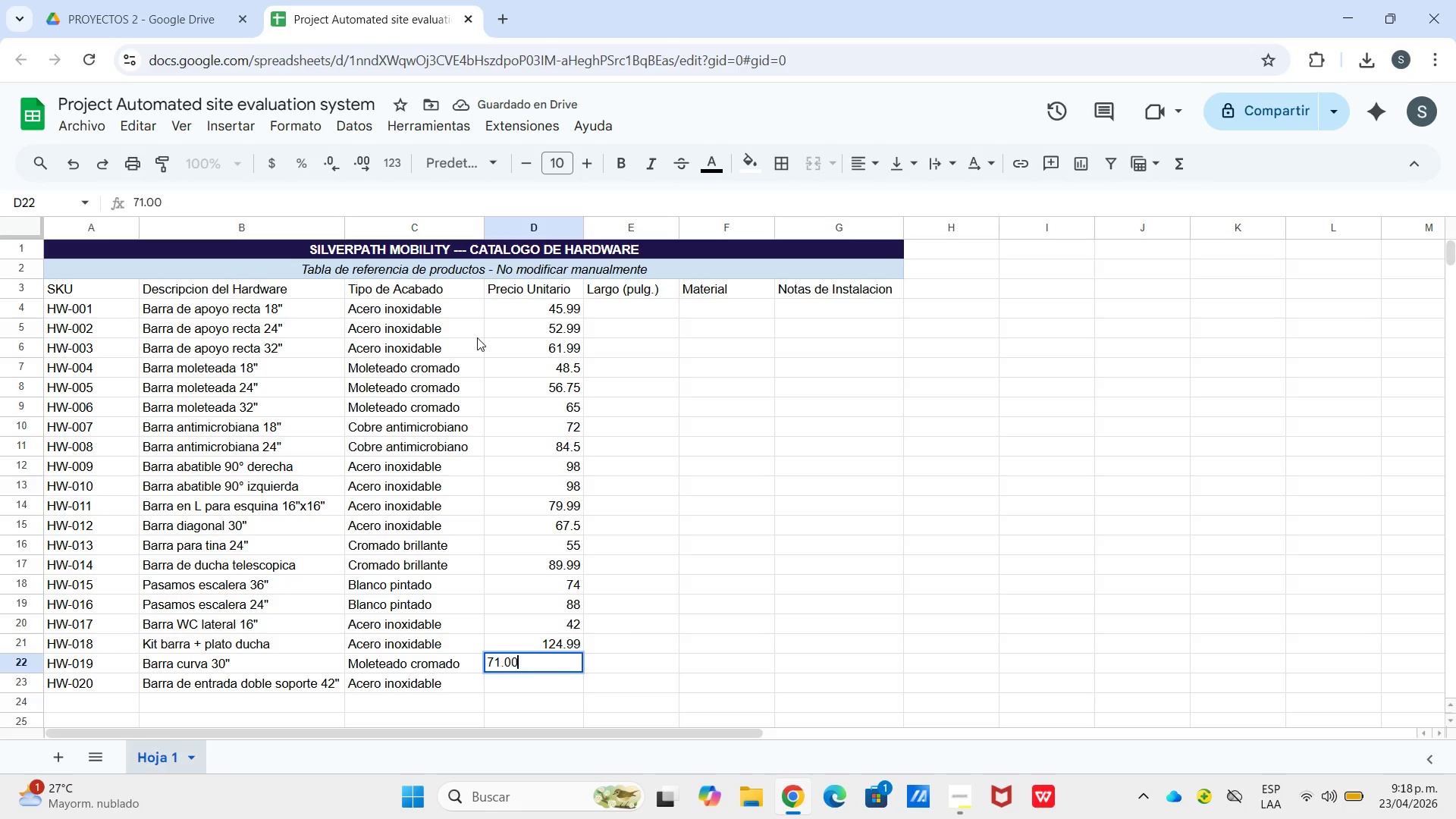 
key(Enter)
 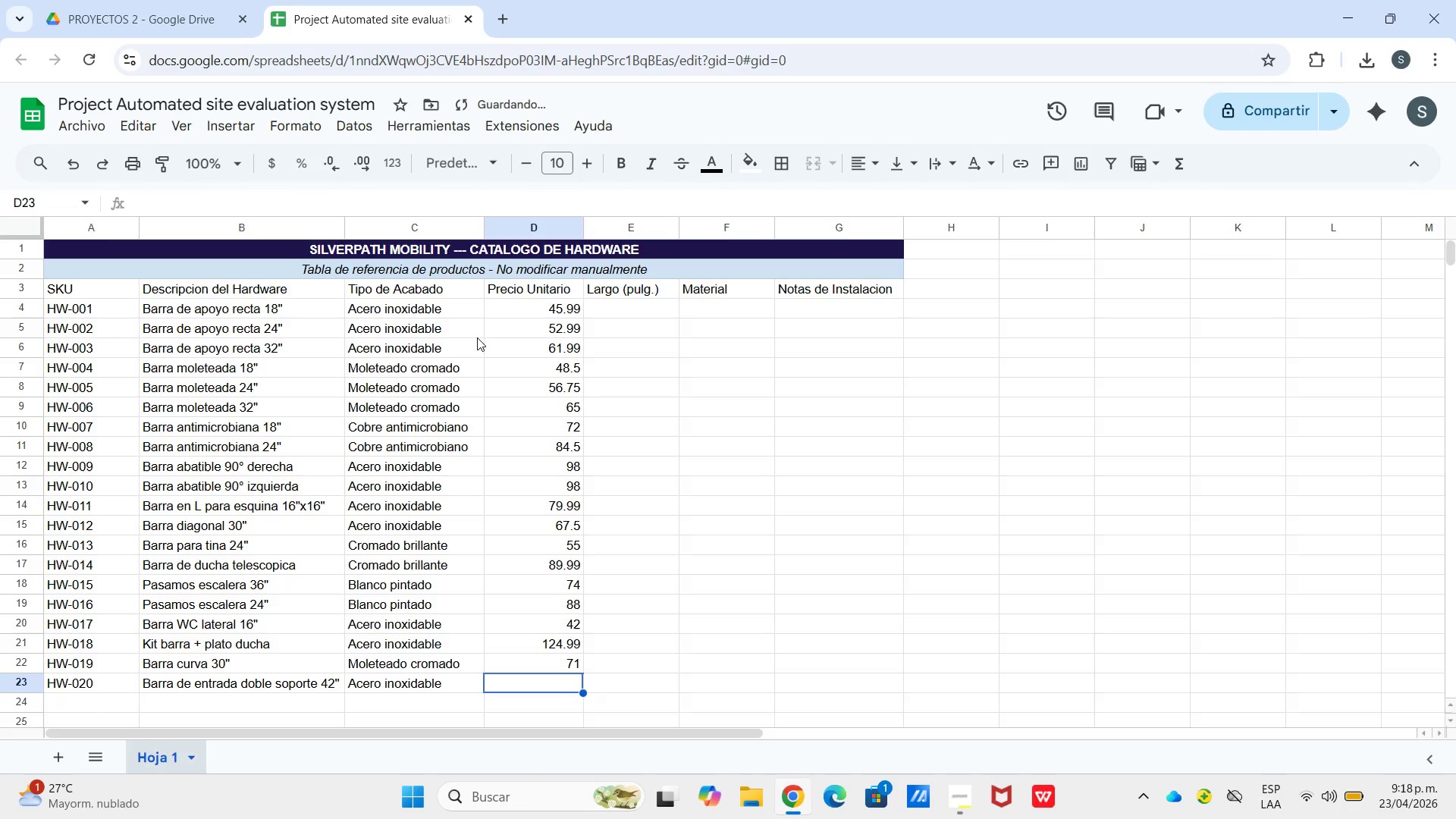 
key(Numpad9)
 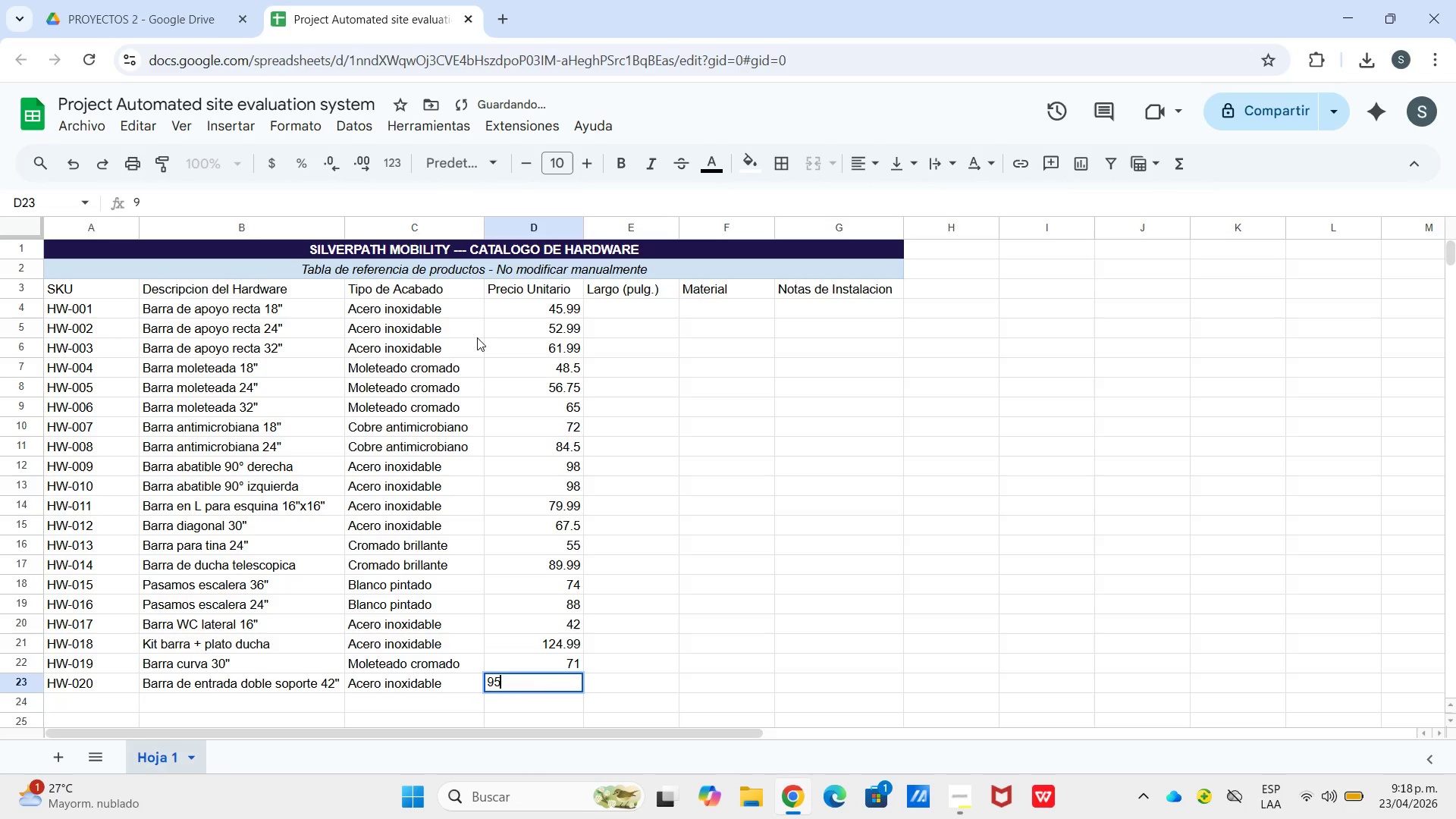 
key(Numpad5)
 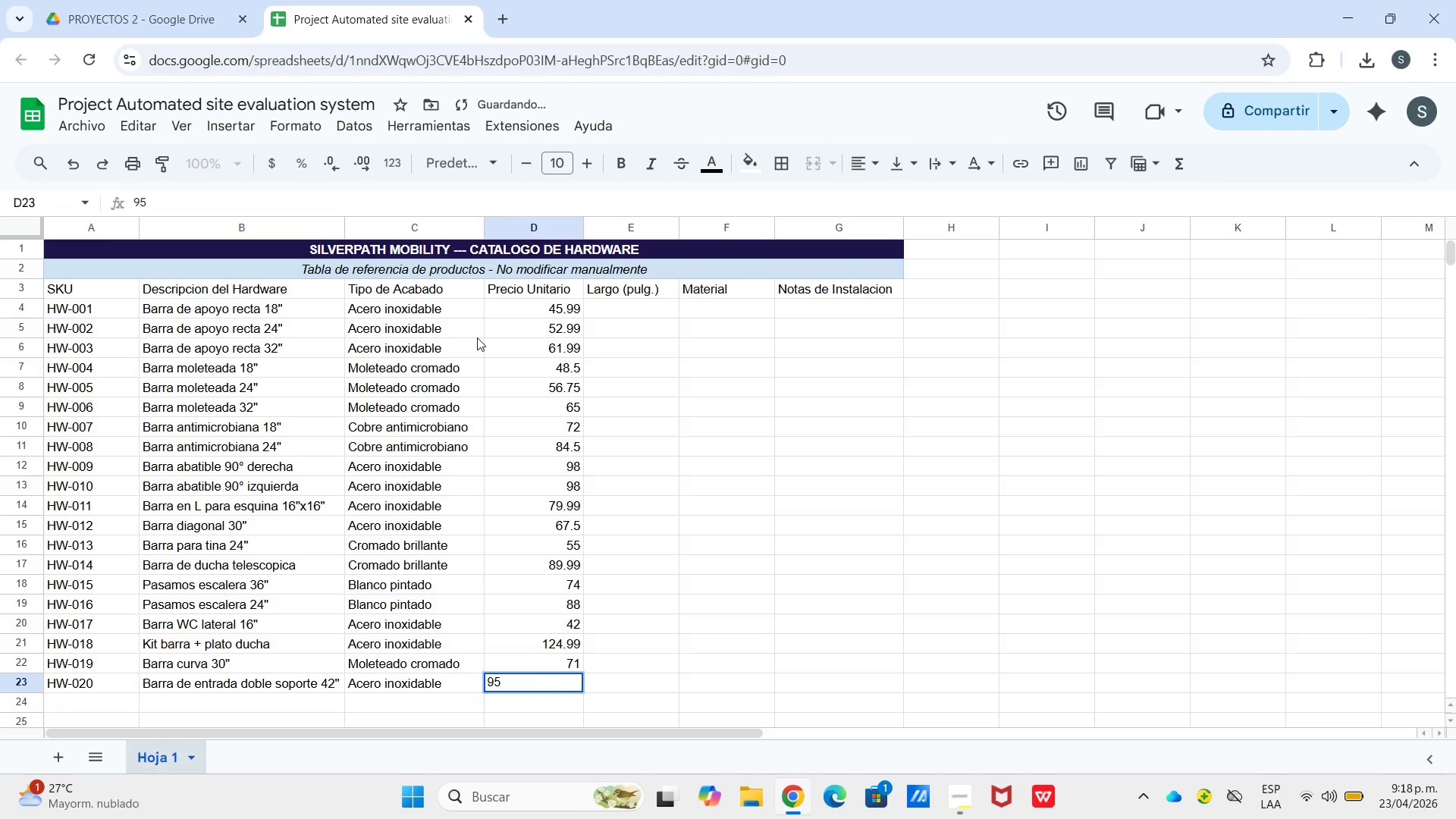 
key(NumpadDecimal)
 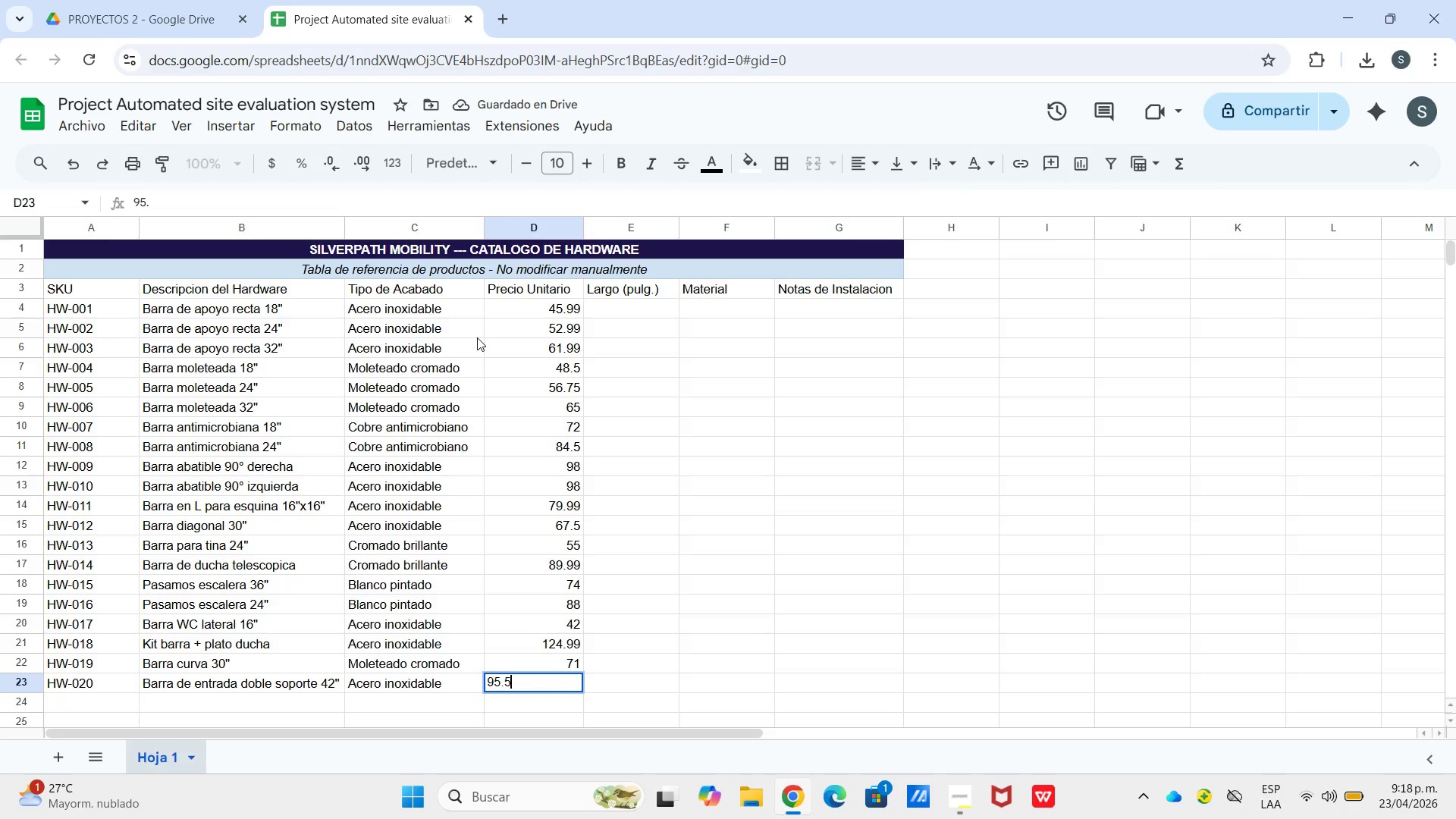 
key(Numpad5)
 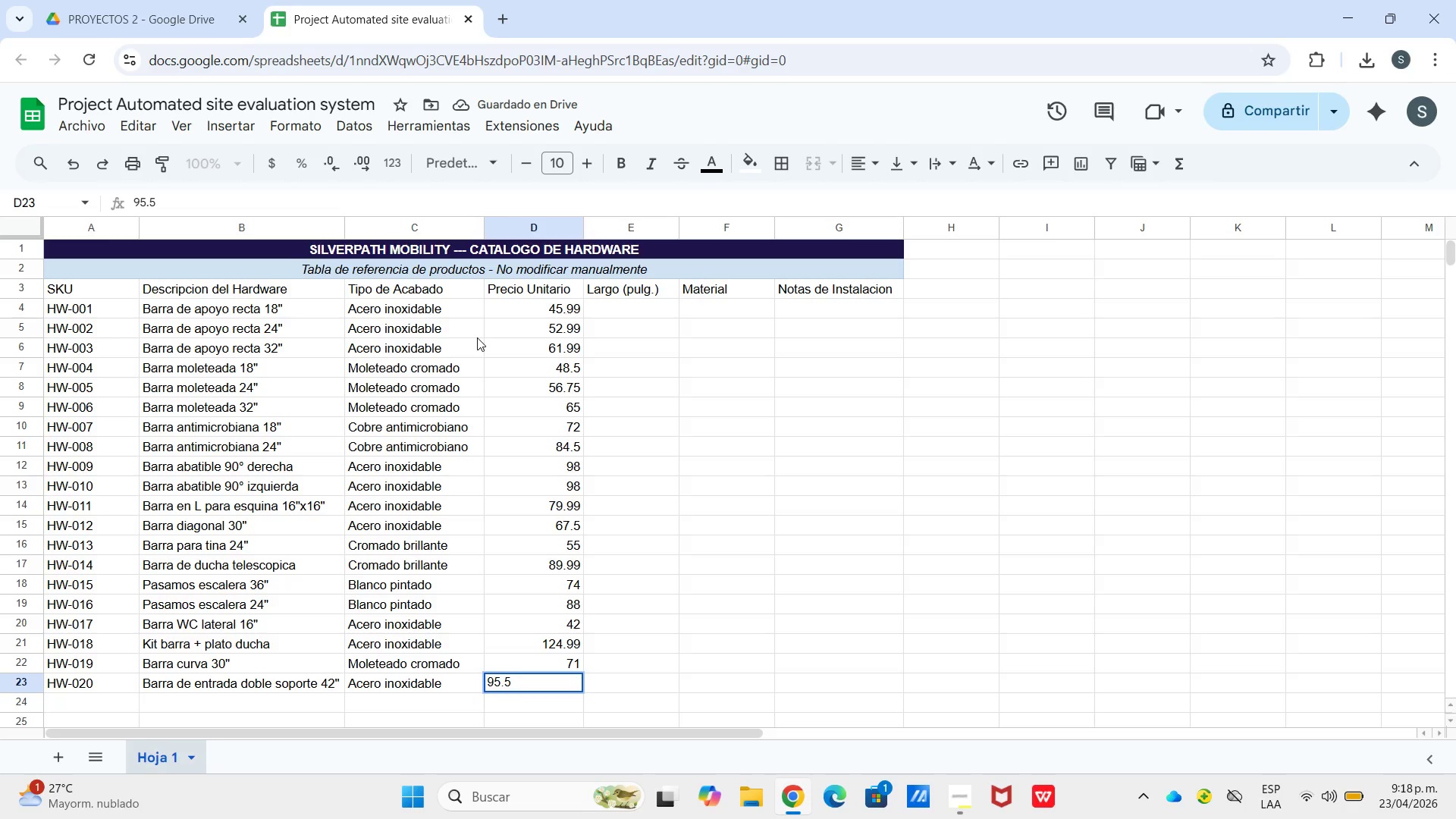 
key(Numpad0)
 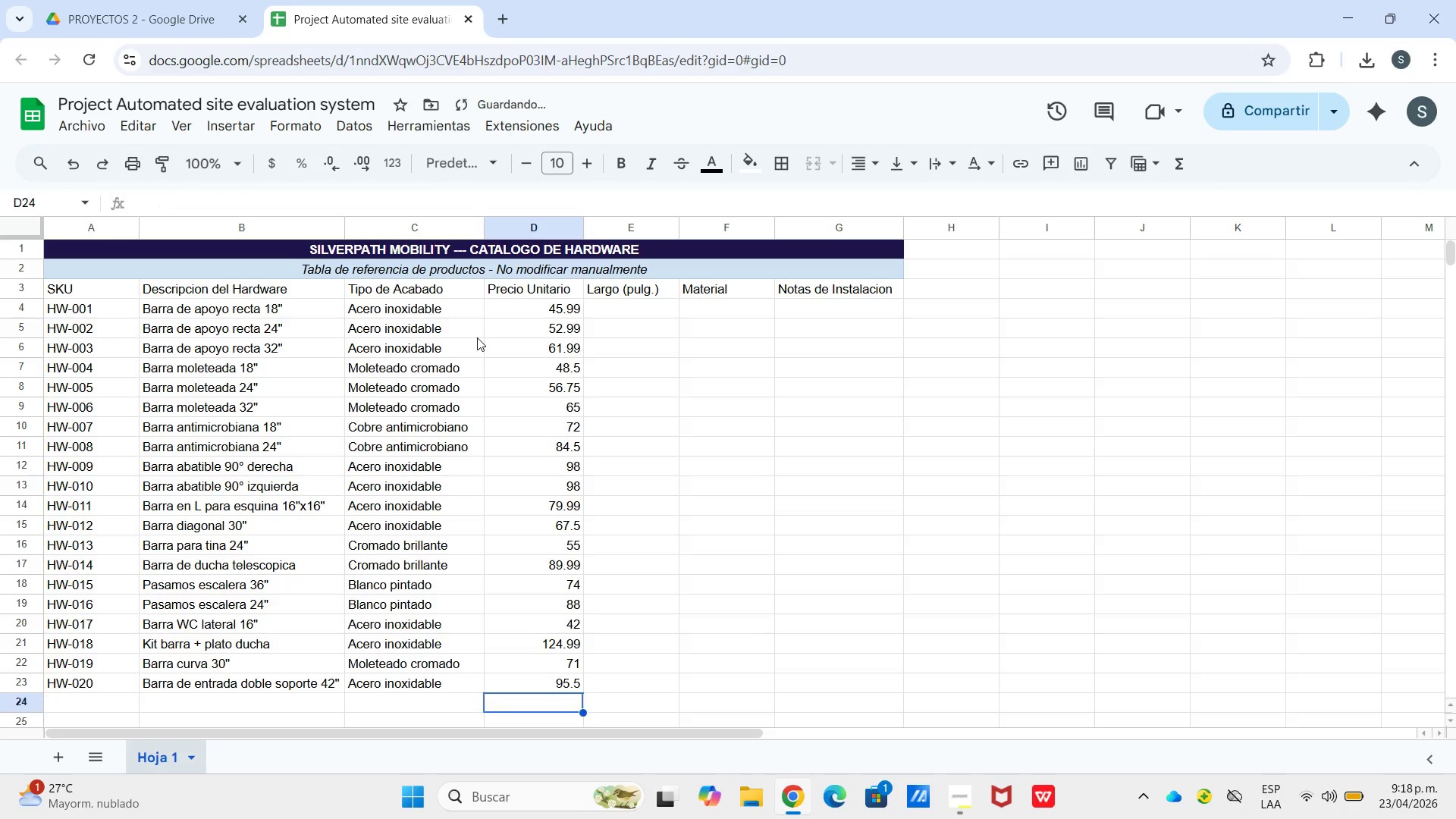 
key(Enter)
 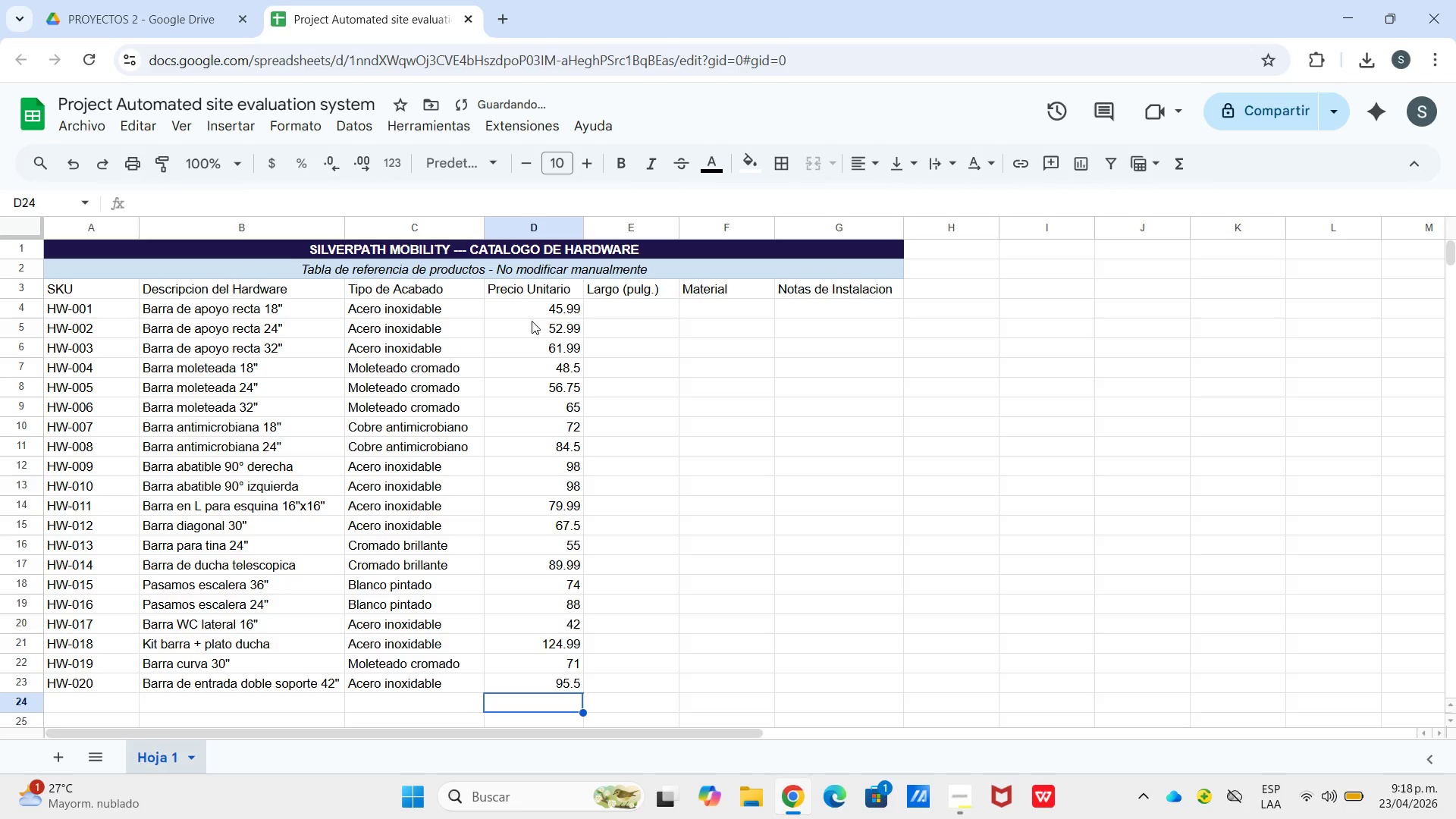 
left_click_drag(start_coordinate=[541, 307], to_coordinate=[546, 686])
 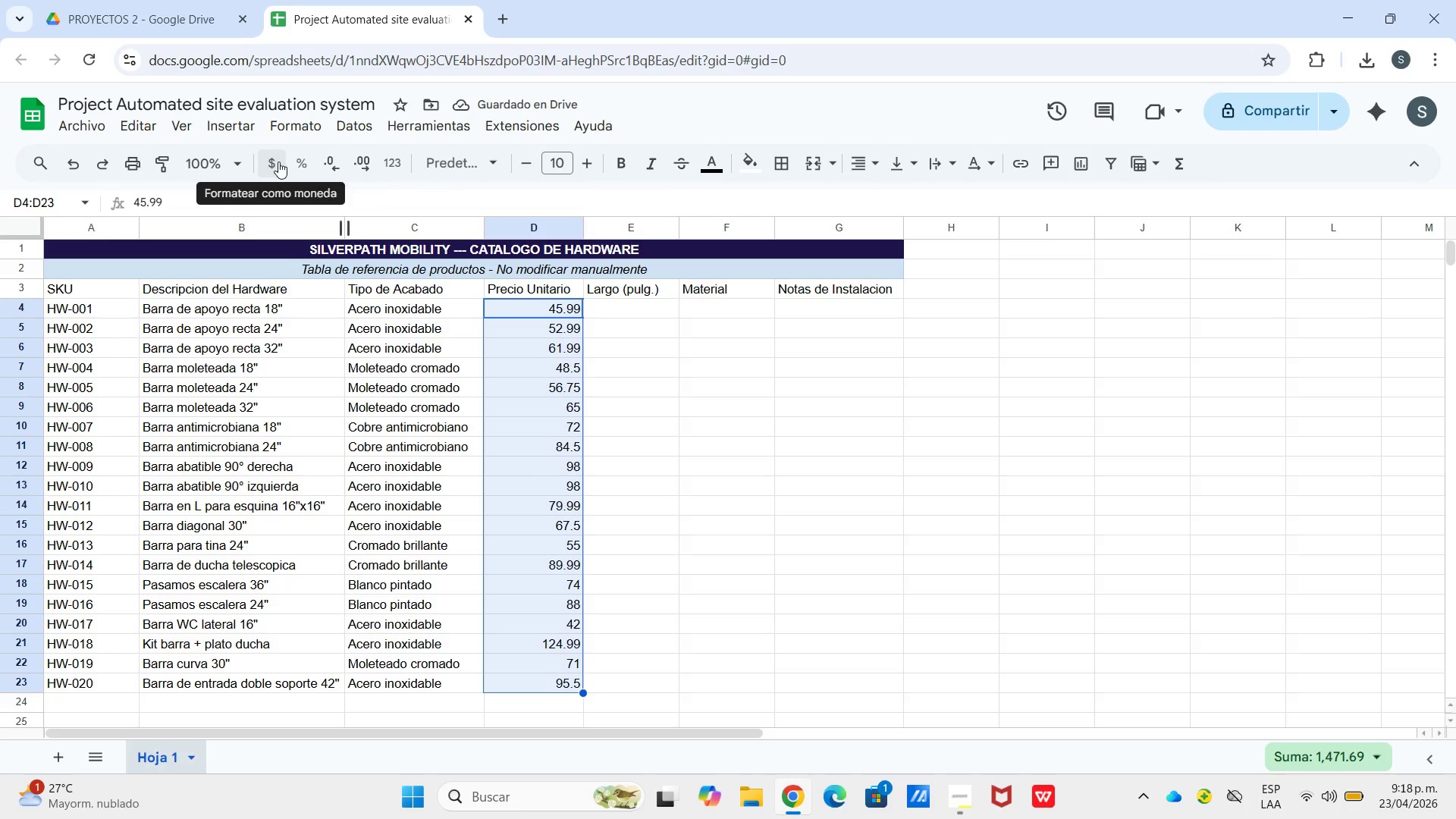 
left_click([272, 162])
 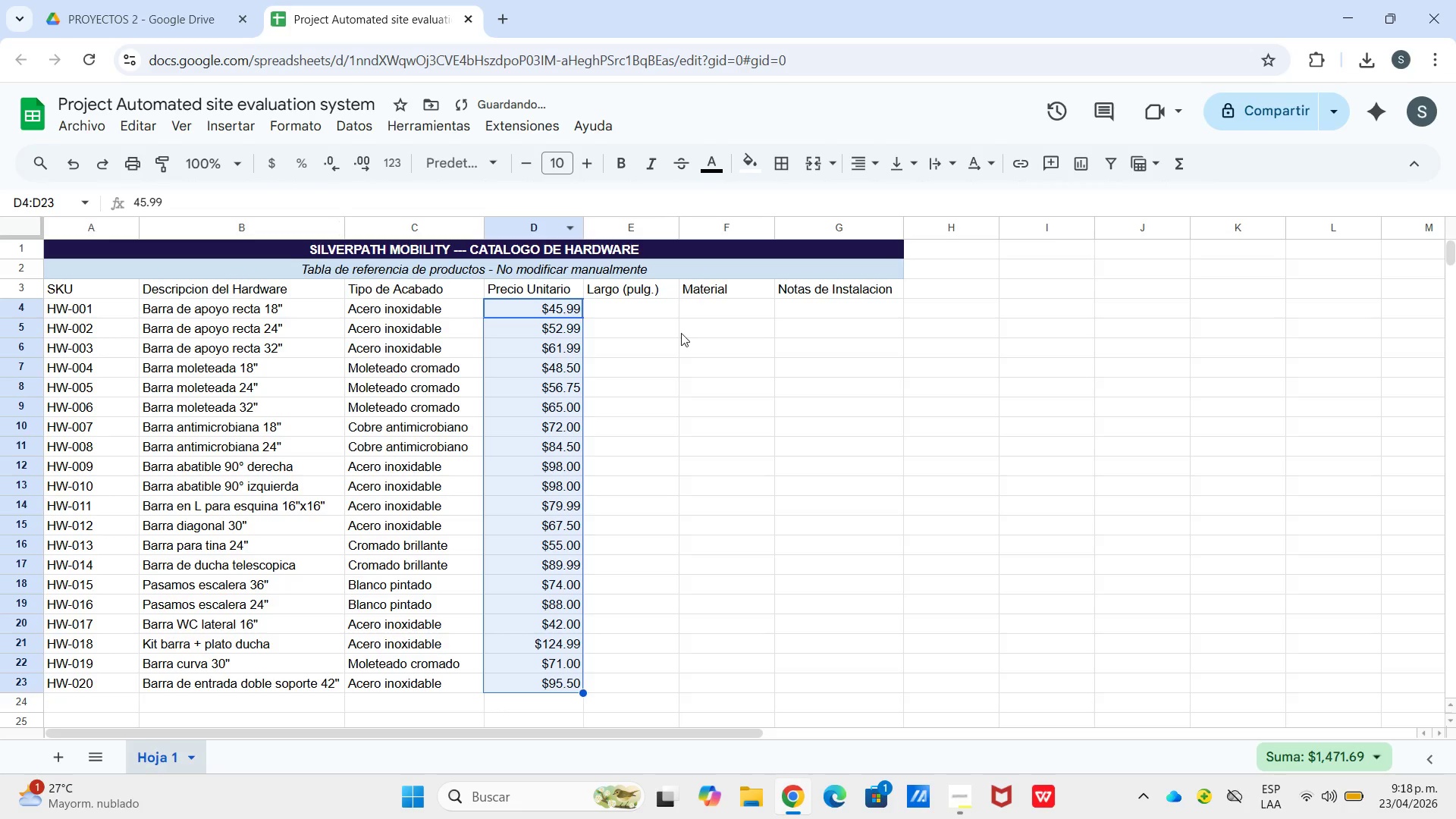 
left_click([652, 312])
 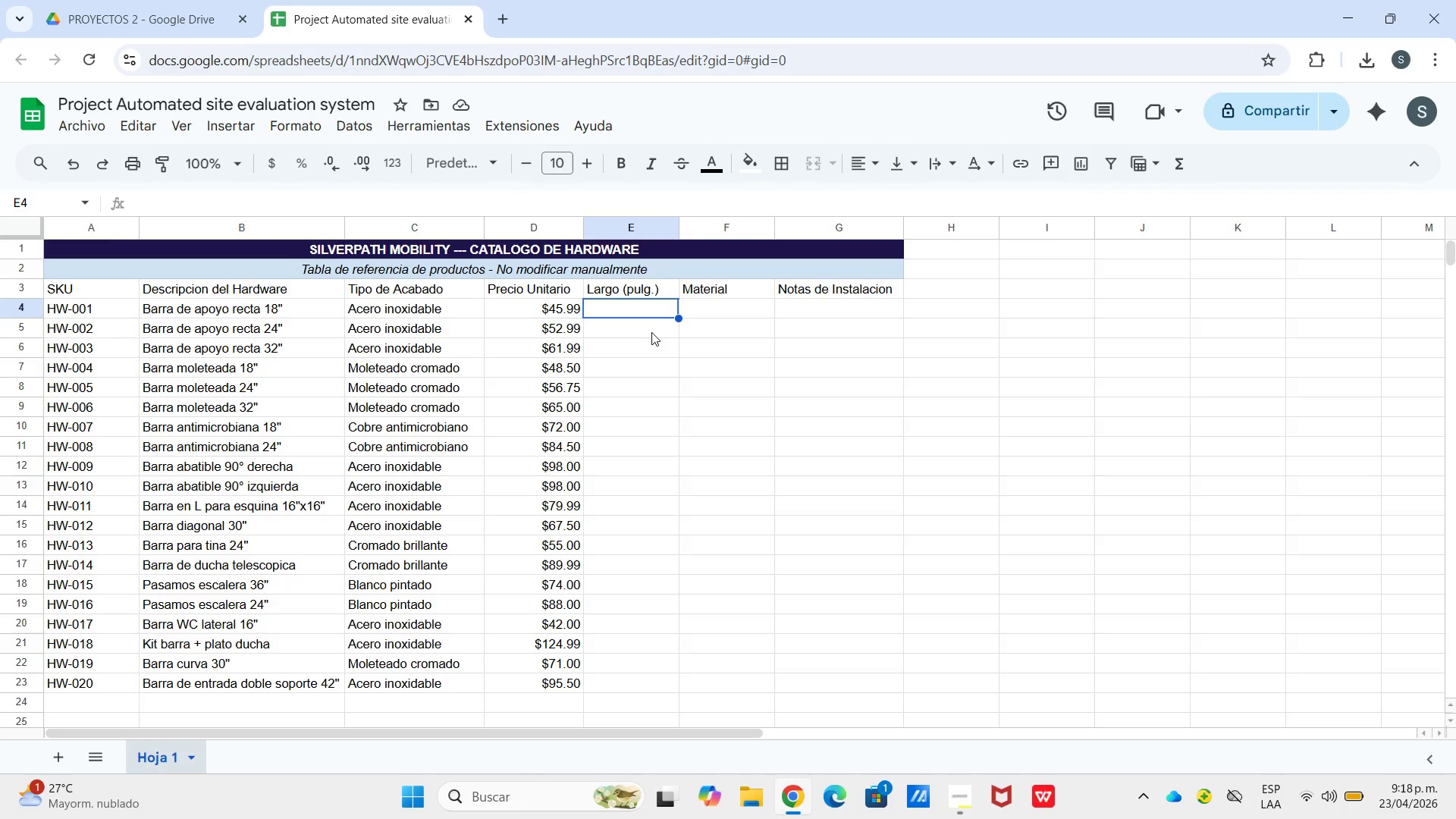 
wait(8.0)
 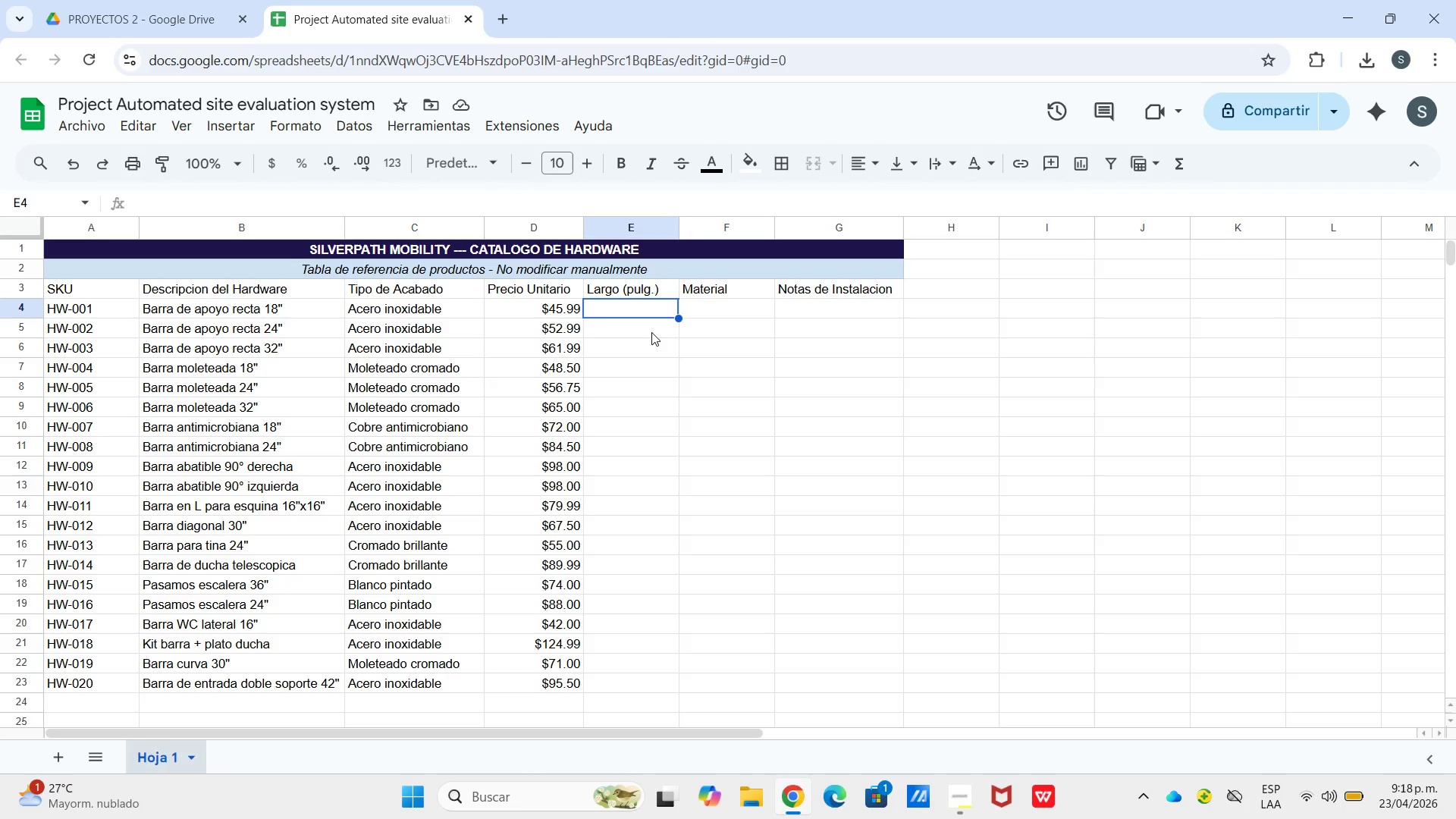 
hold_key(key=ShiftLeft, duration=0.59)
 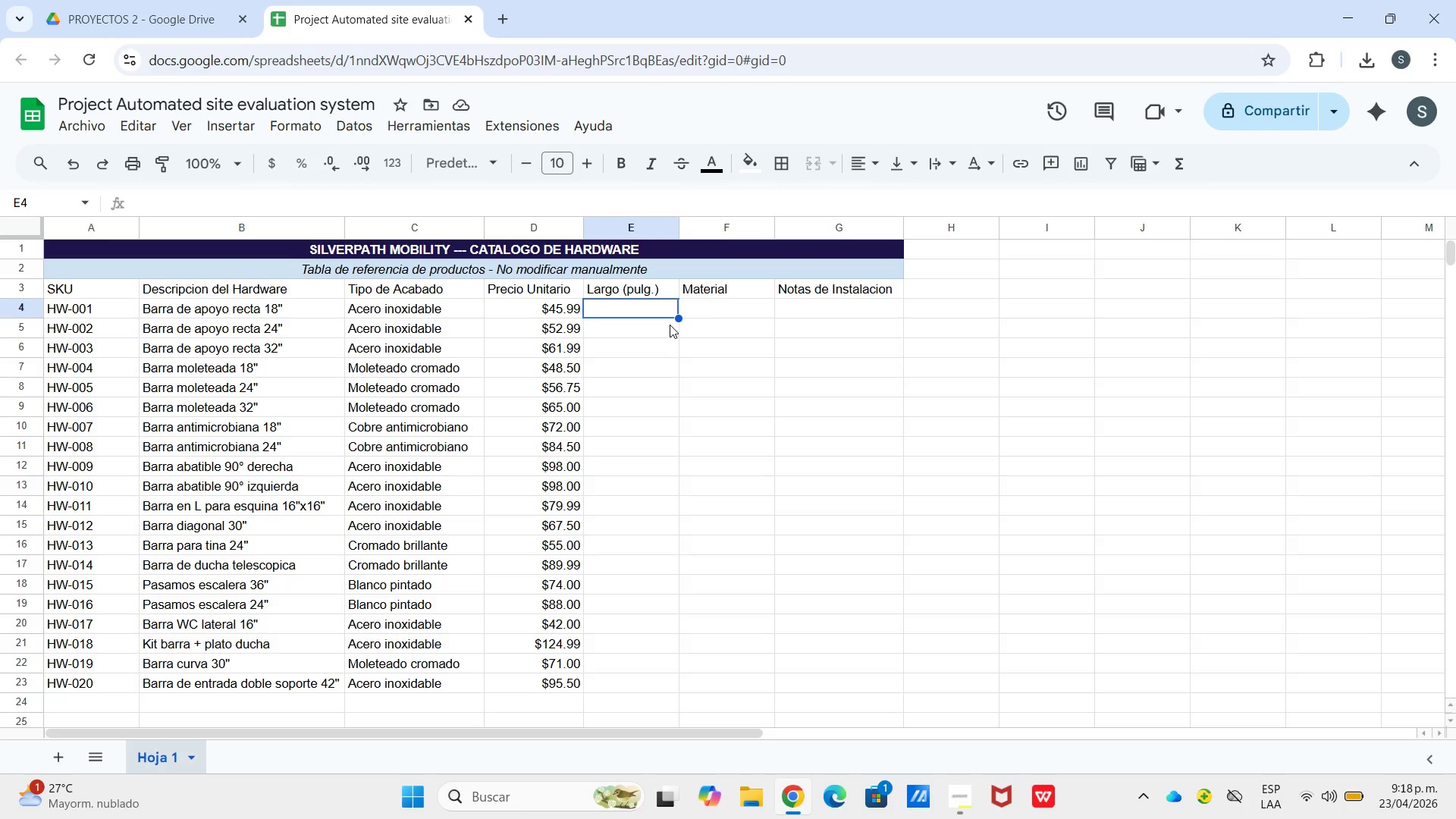 
key(Numpad1)
 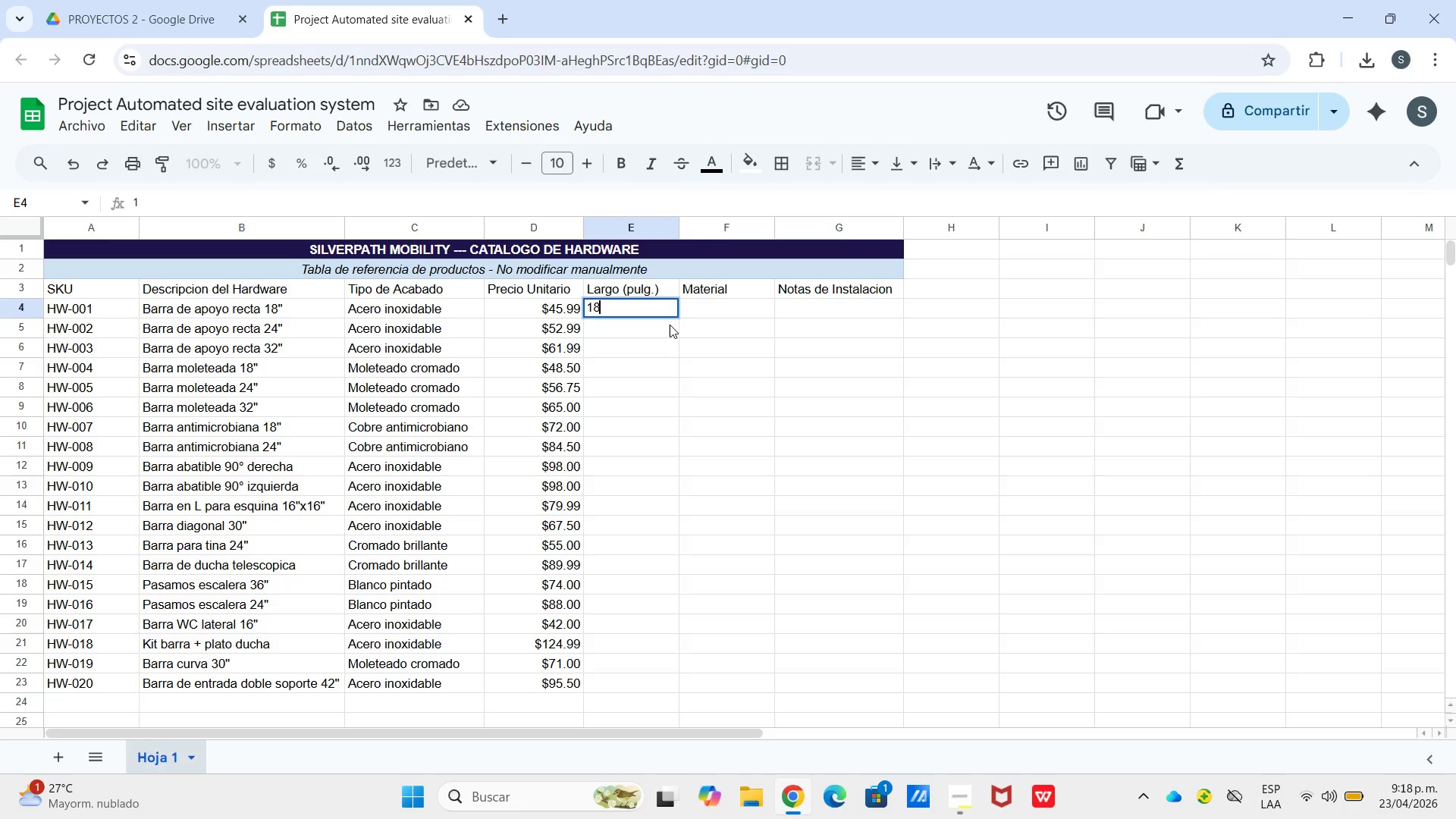 
key(Numpad8)
 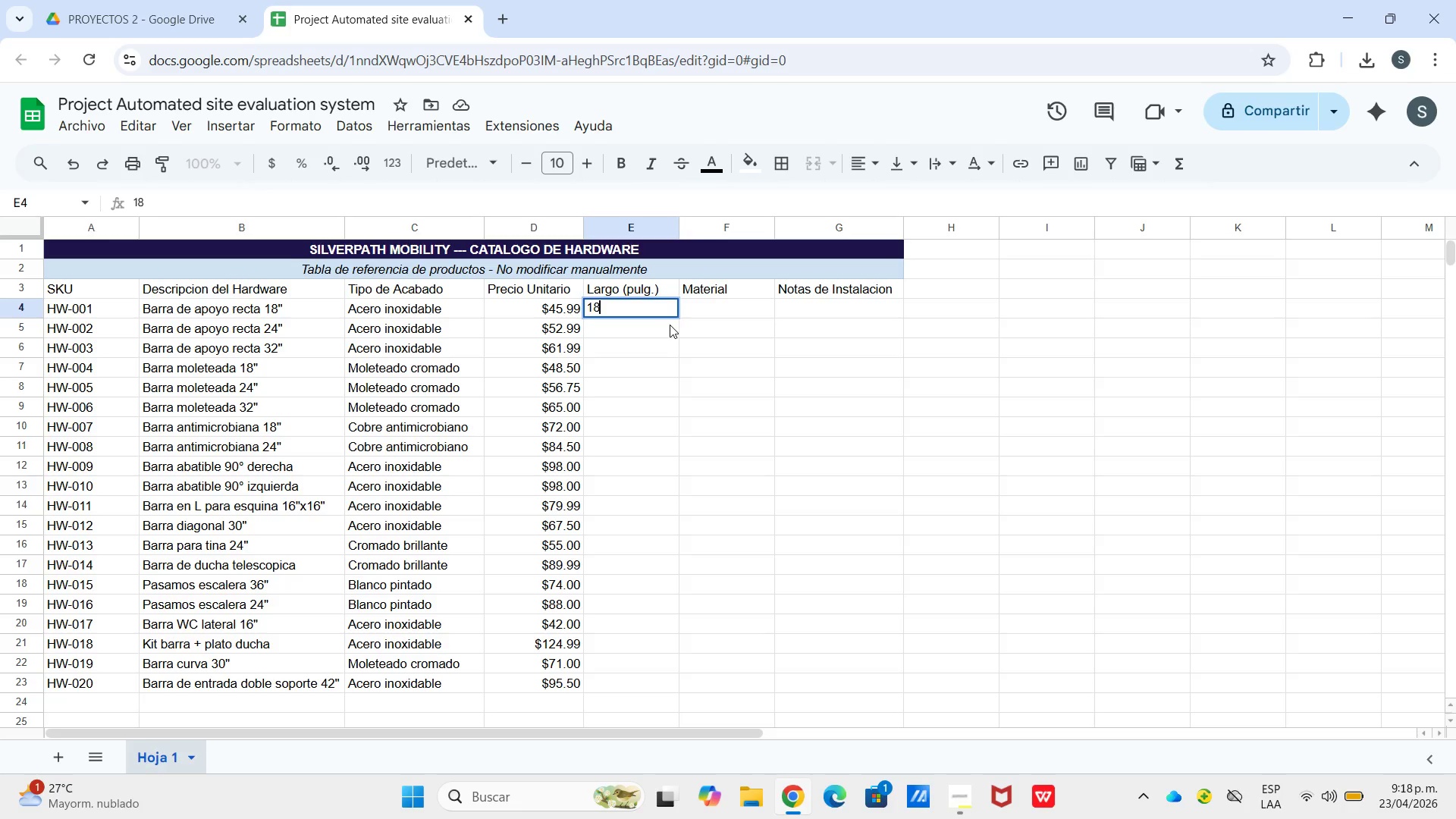 
key(Enter)
 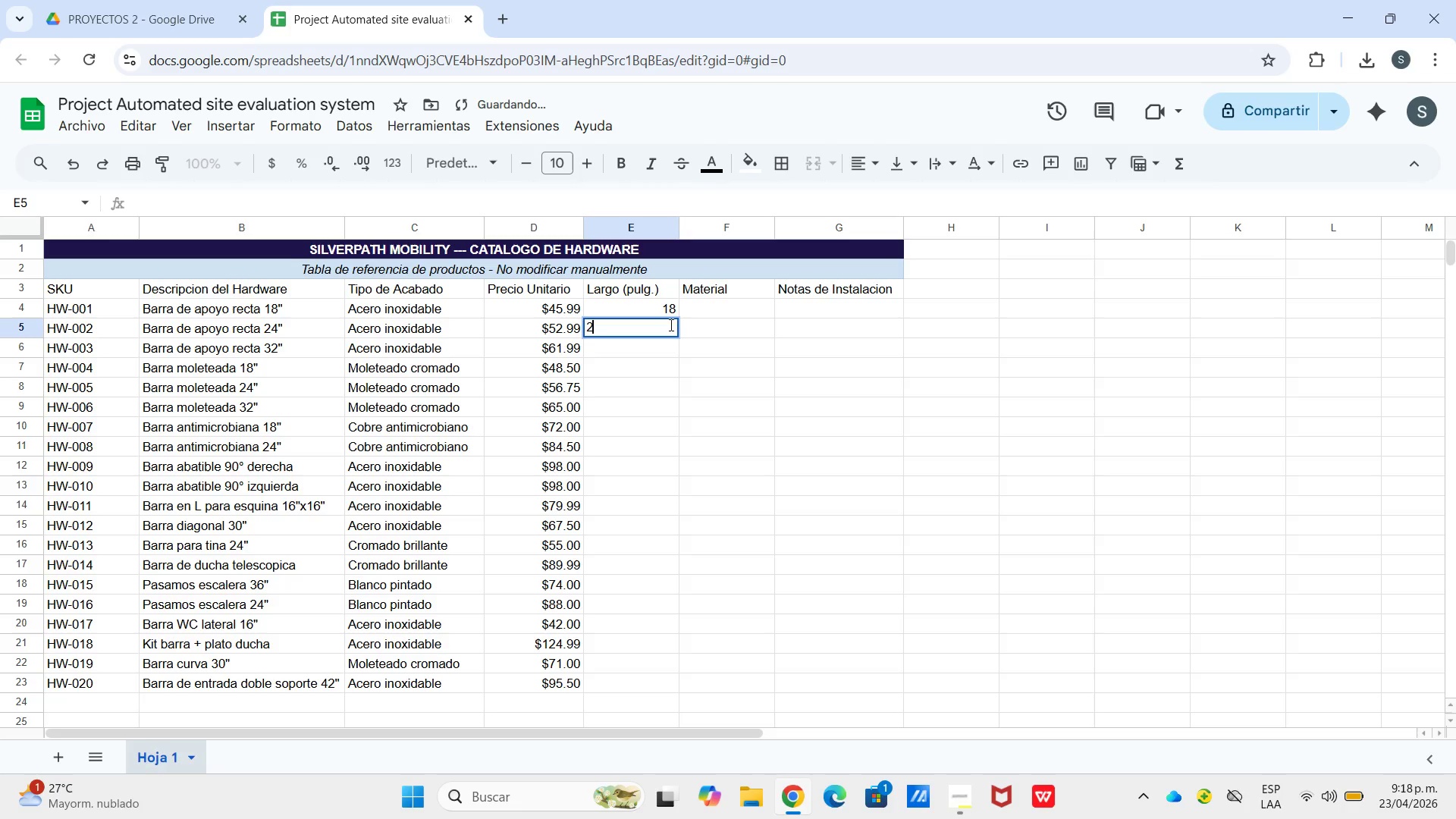 
key(Numpad2)
 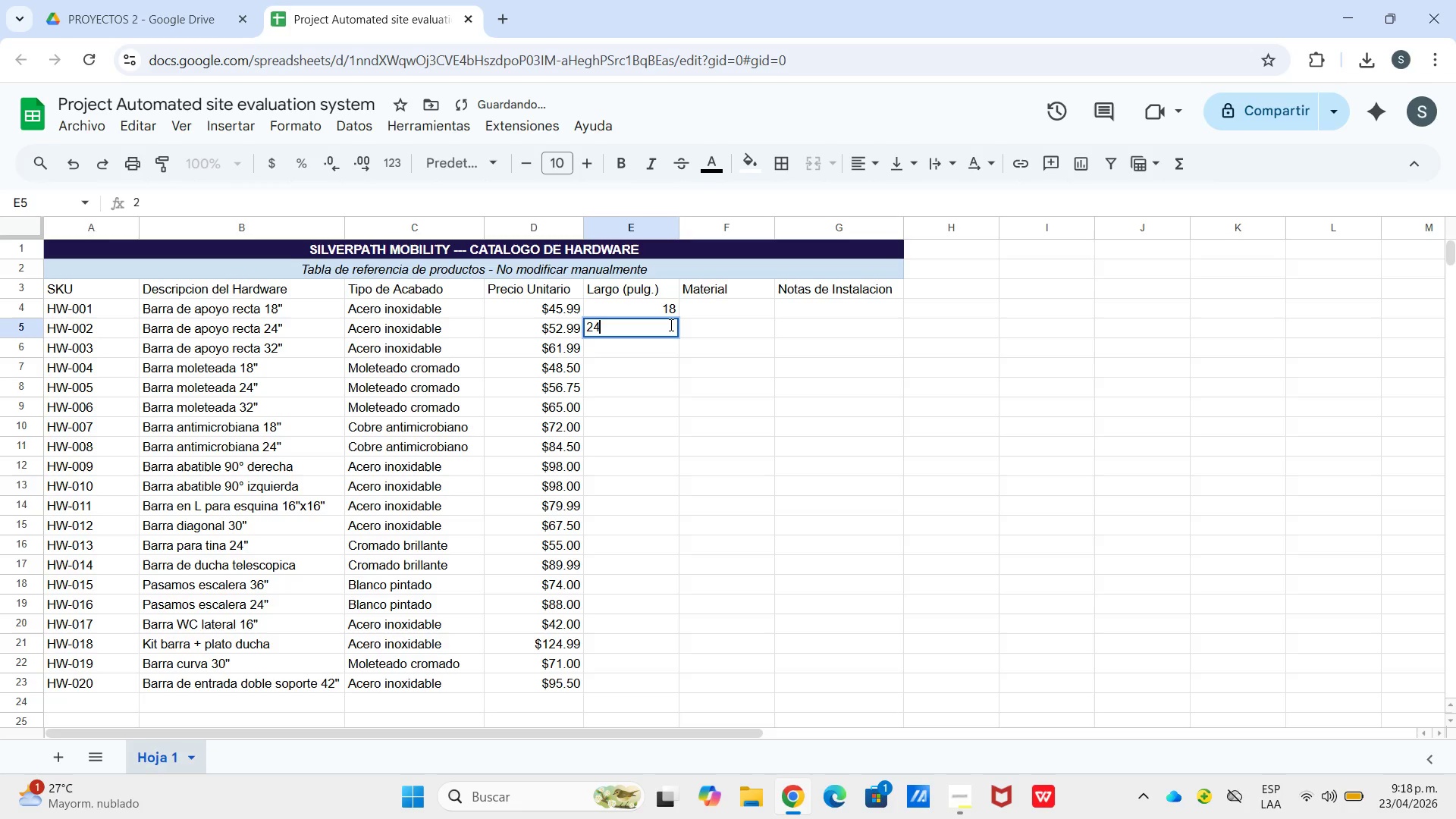 
key(Numpad4)
 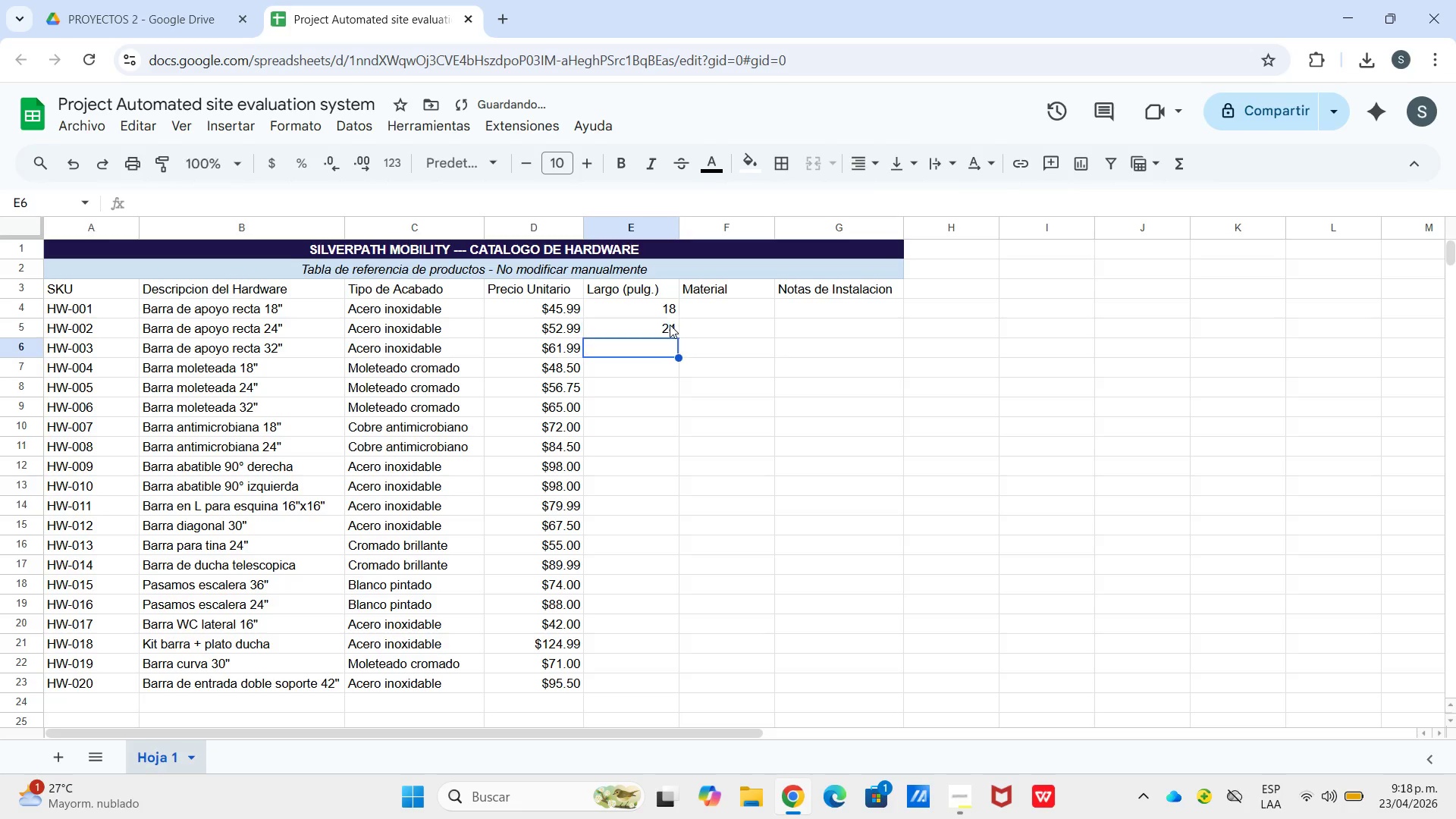 
key(Enter)
 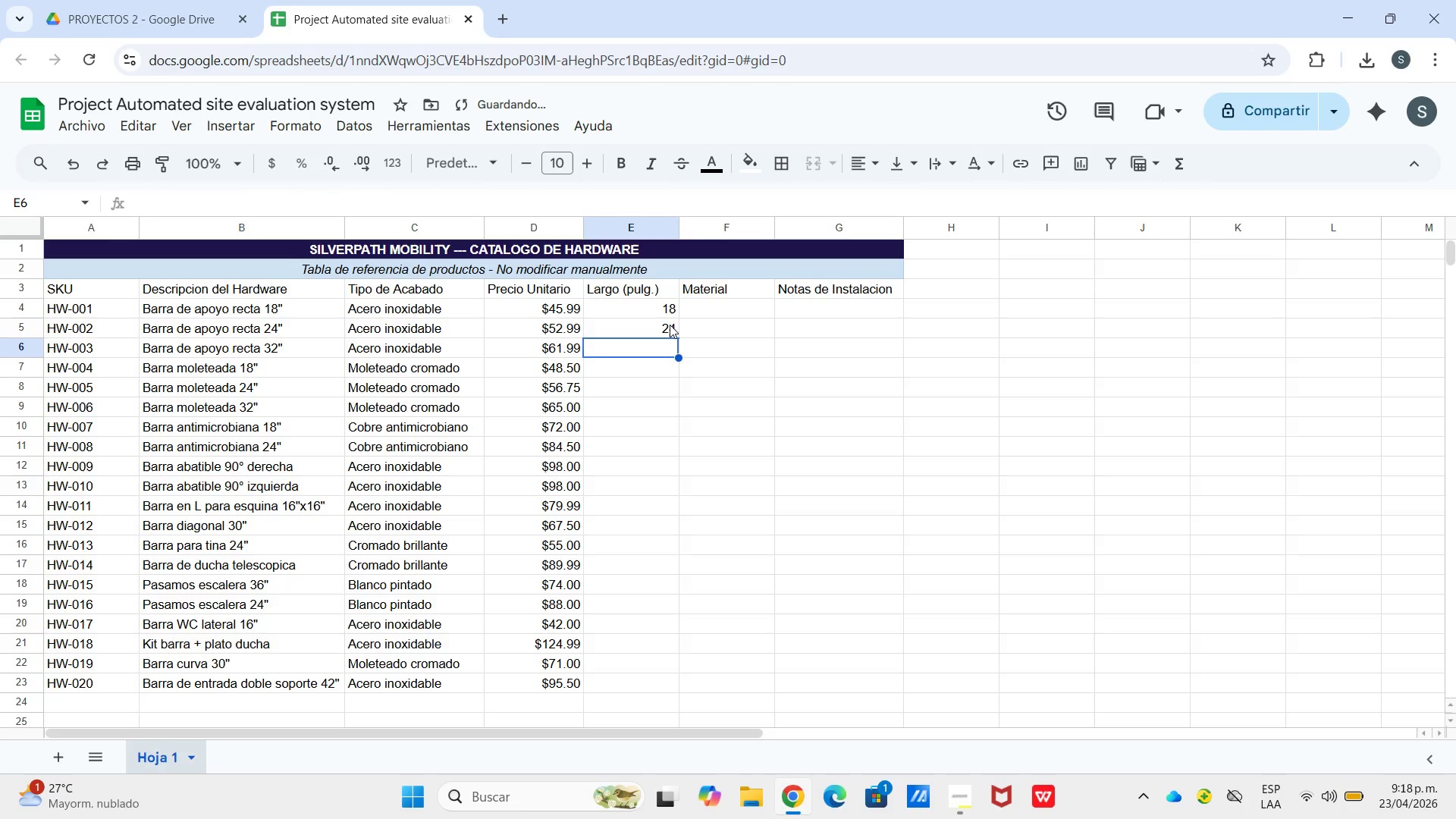 
key(Numpad3)
 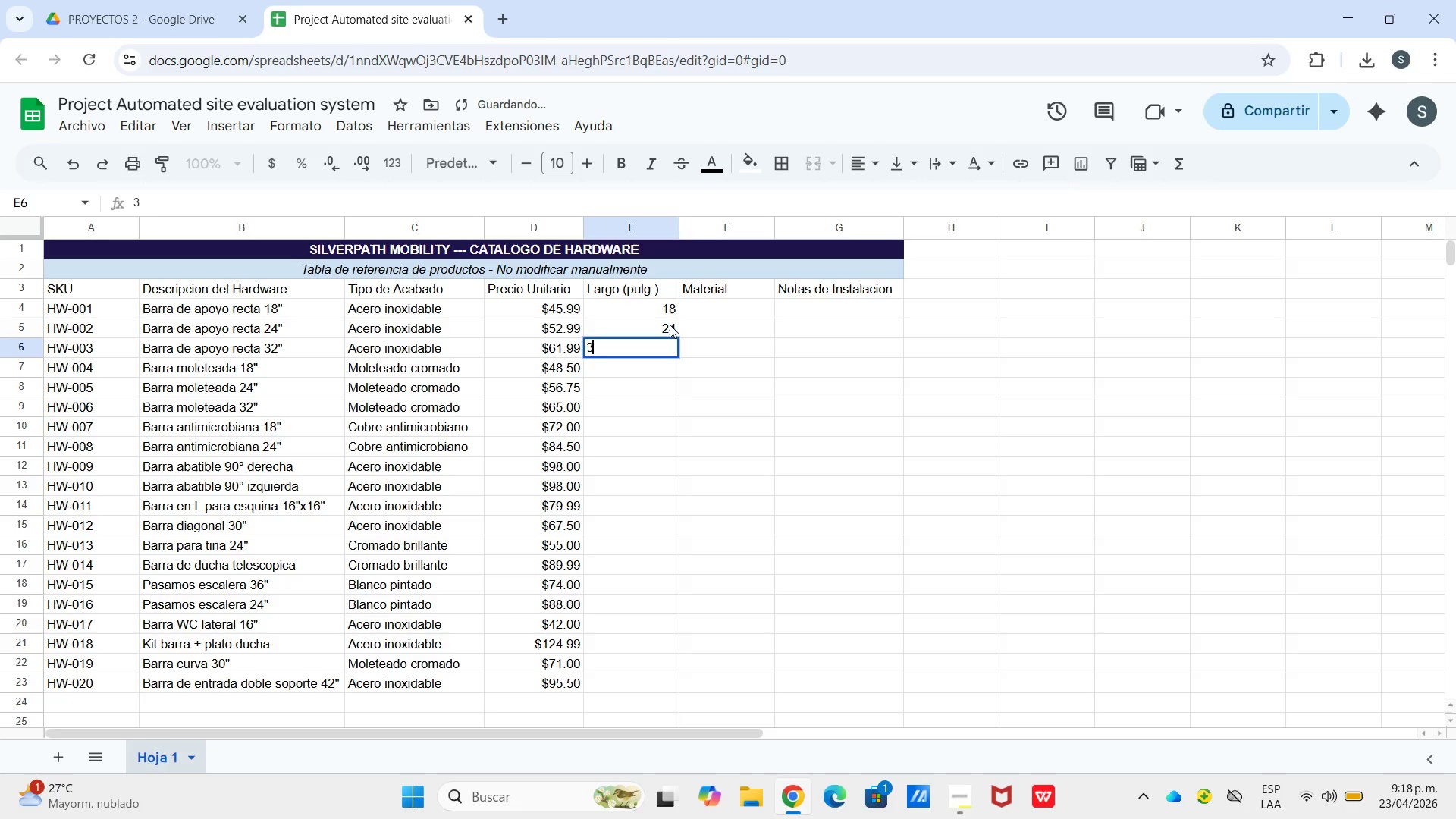 
key(Numpad2)
 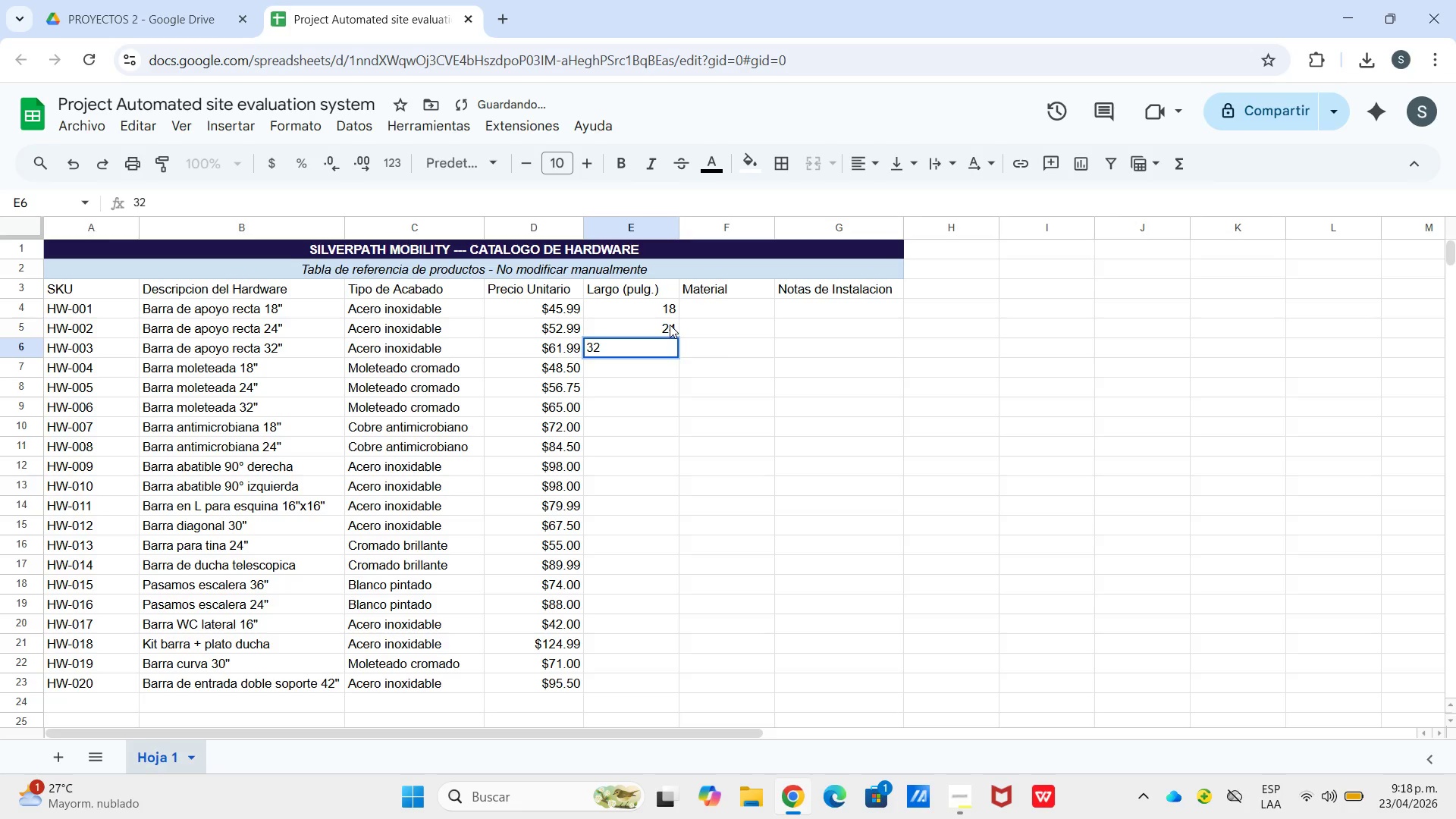 
key(Enter)
 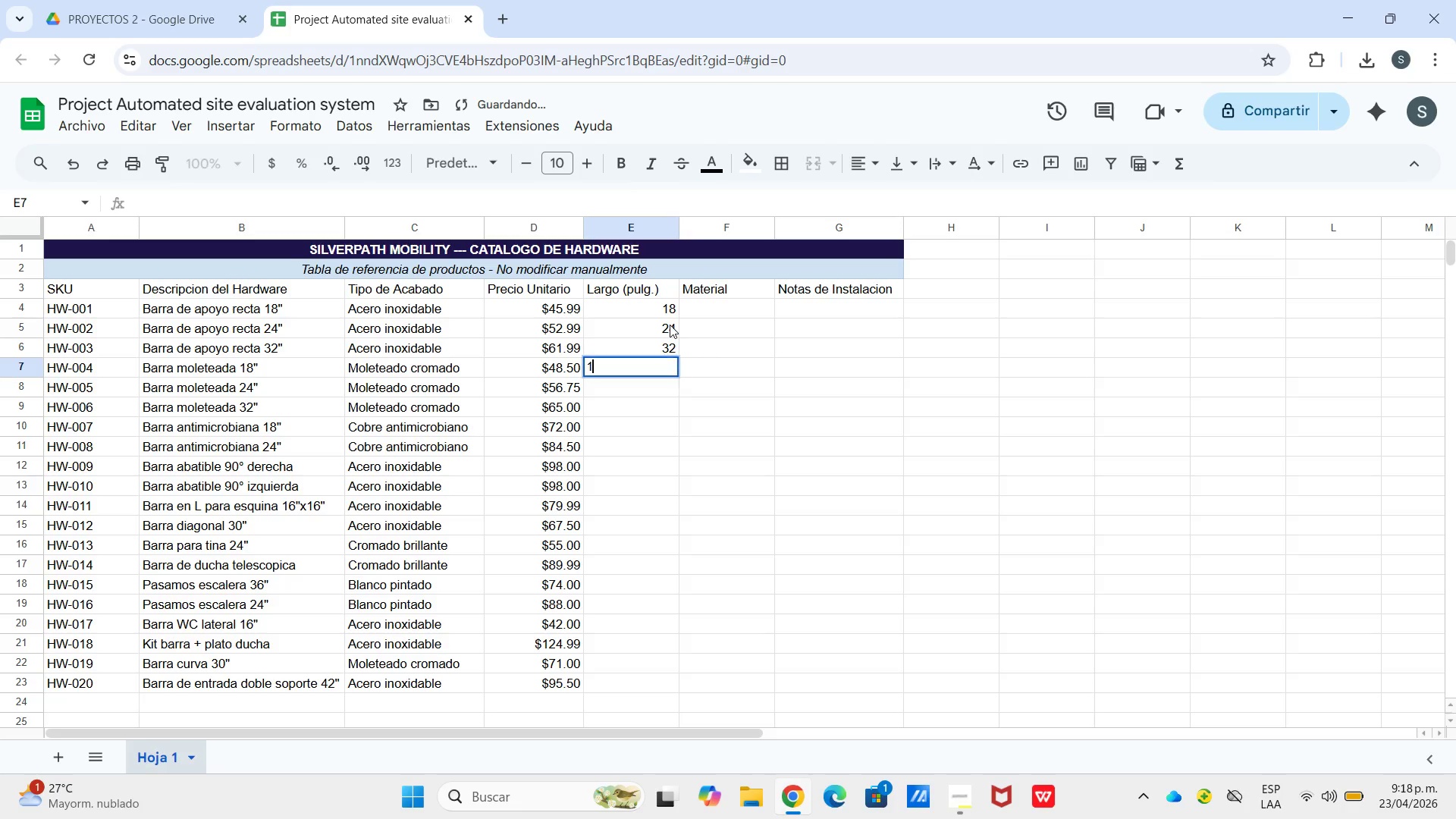 
key(Numpad1)
 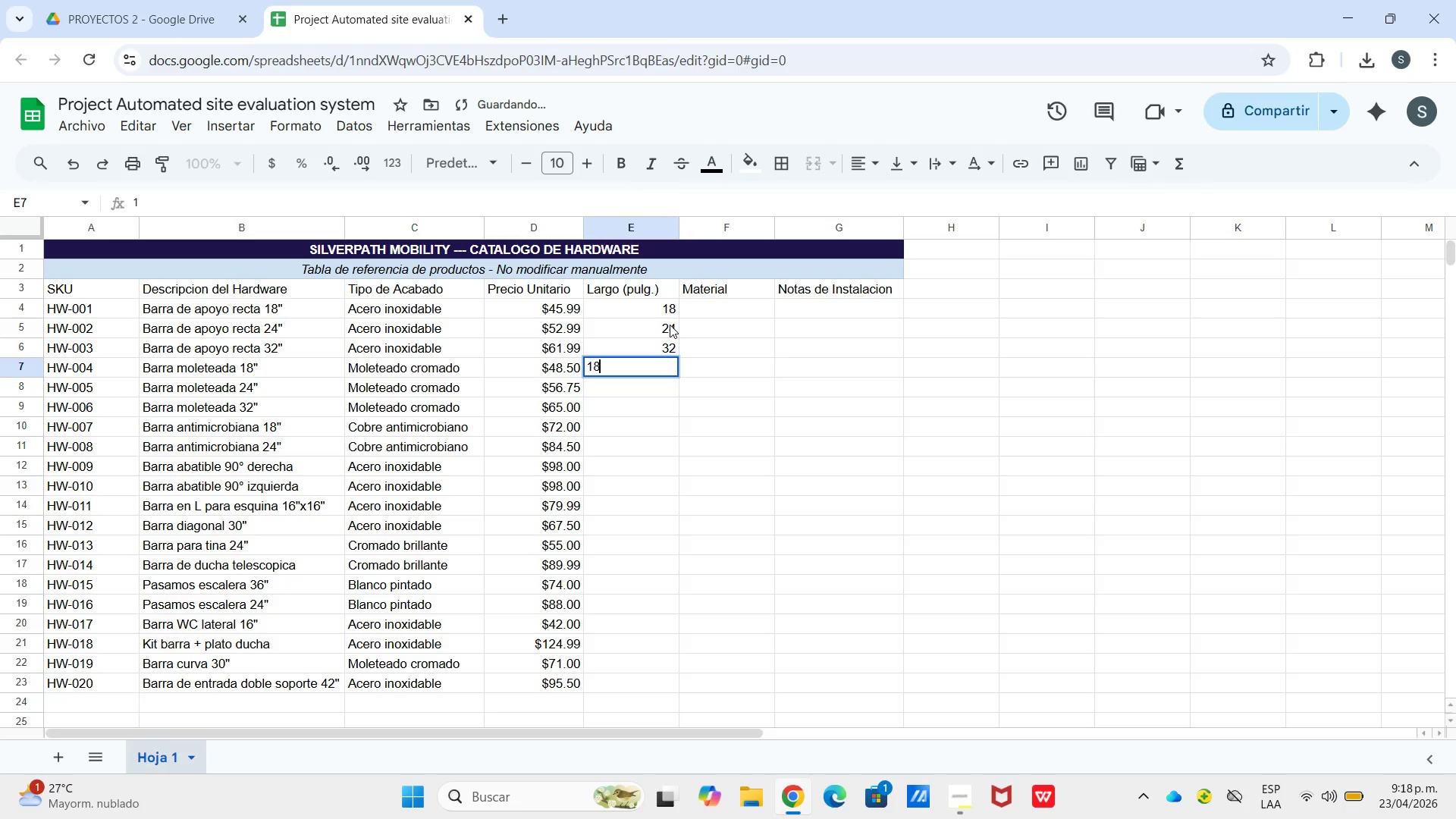 
key(Numpad8)
 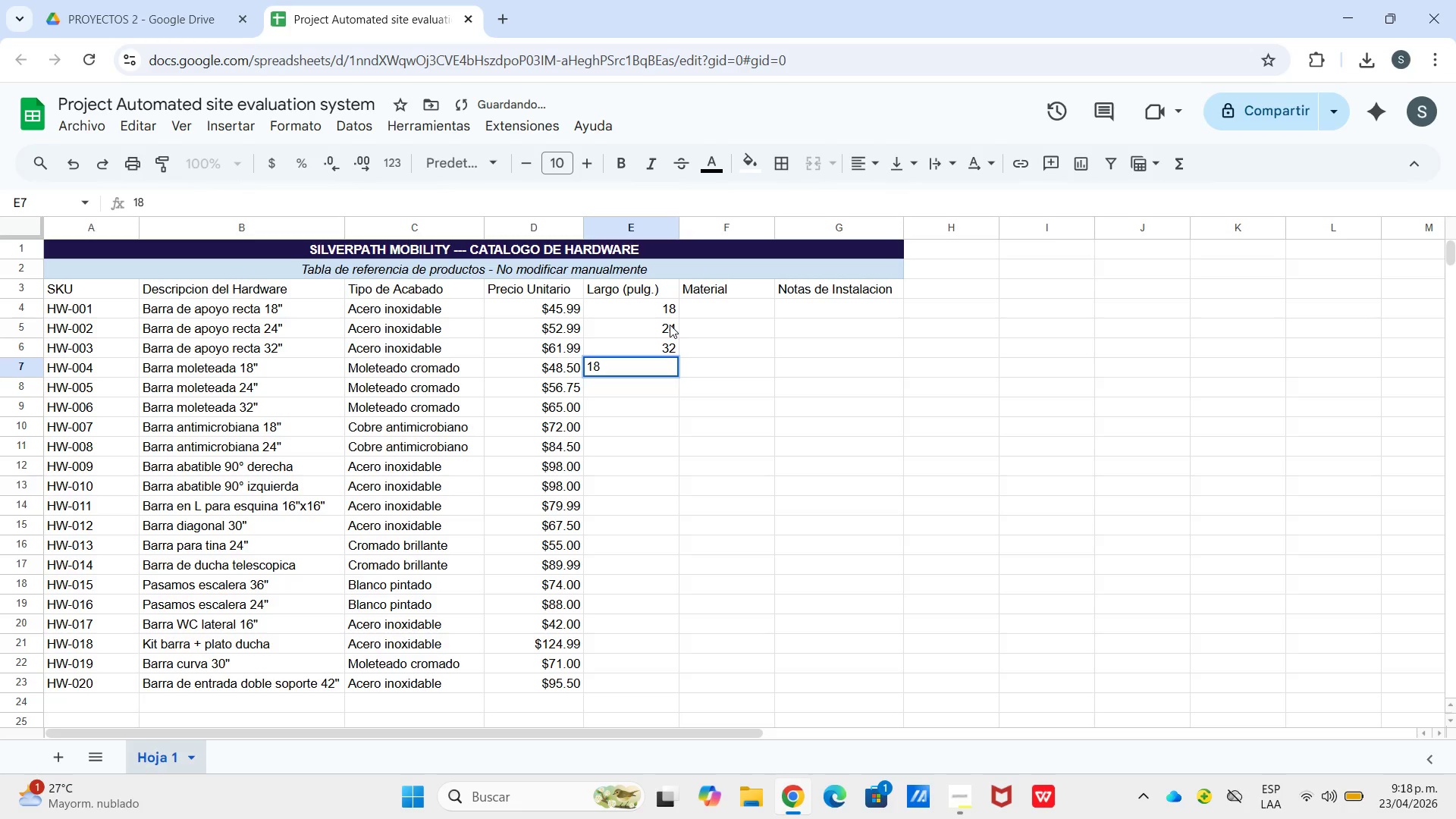 
key(Enter)
 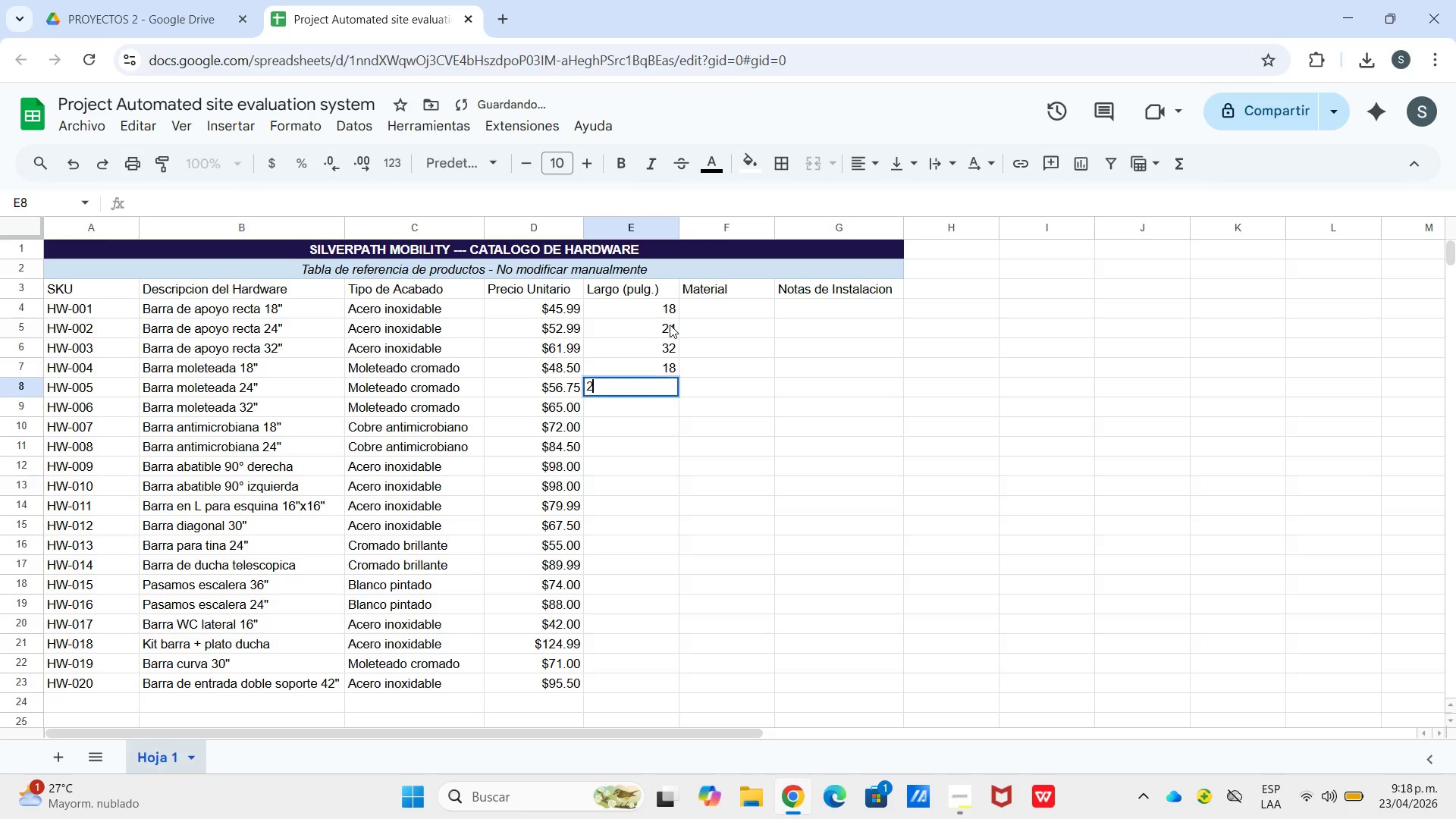 
key(Numpad2)
 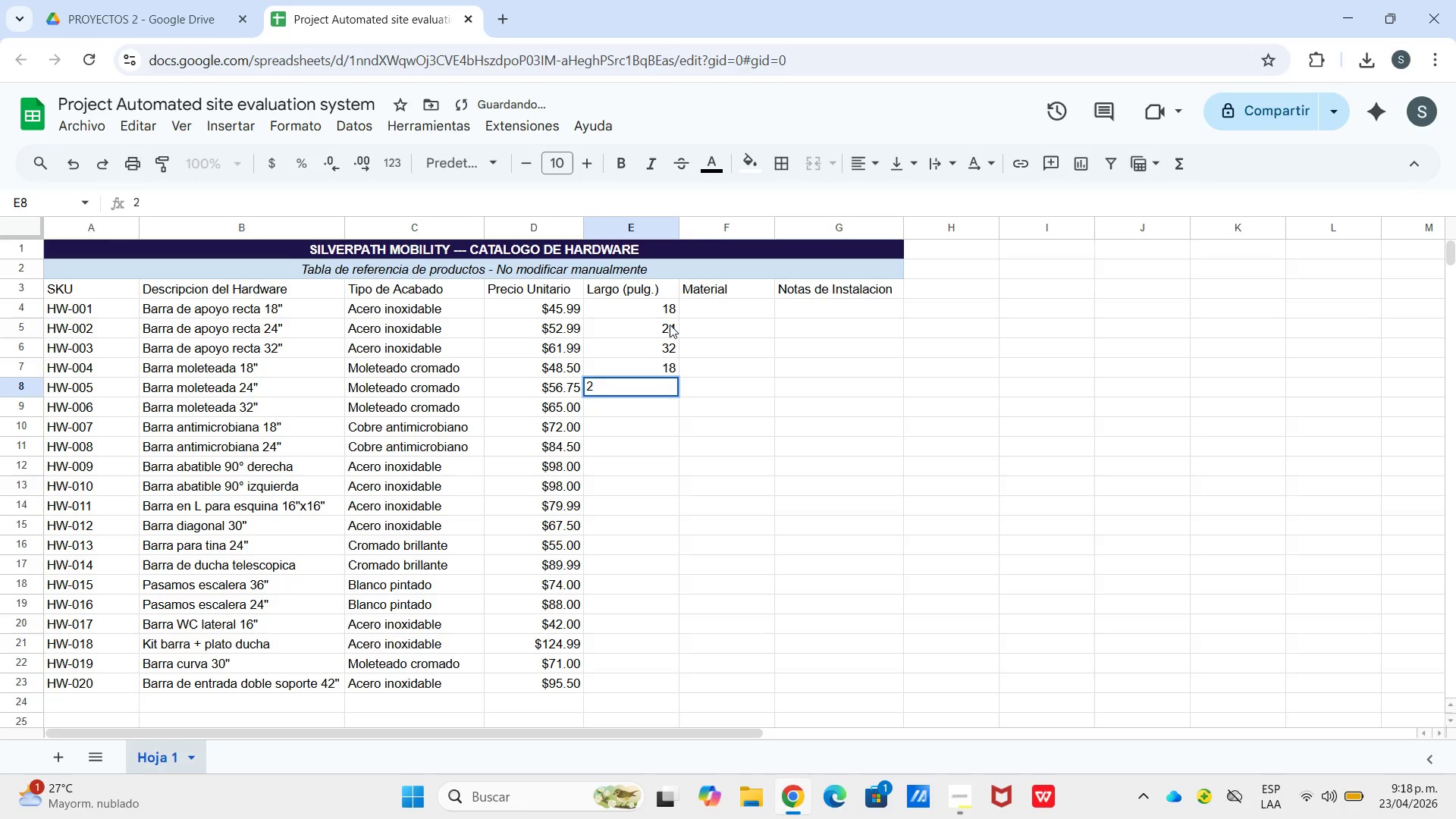 
key(Numpad4)
 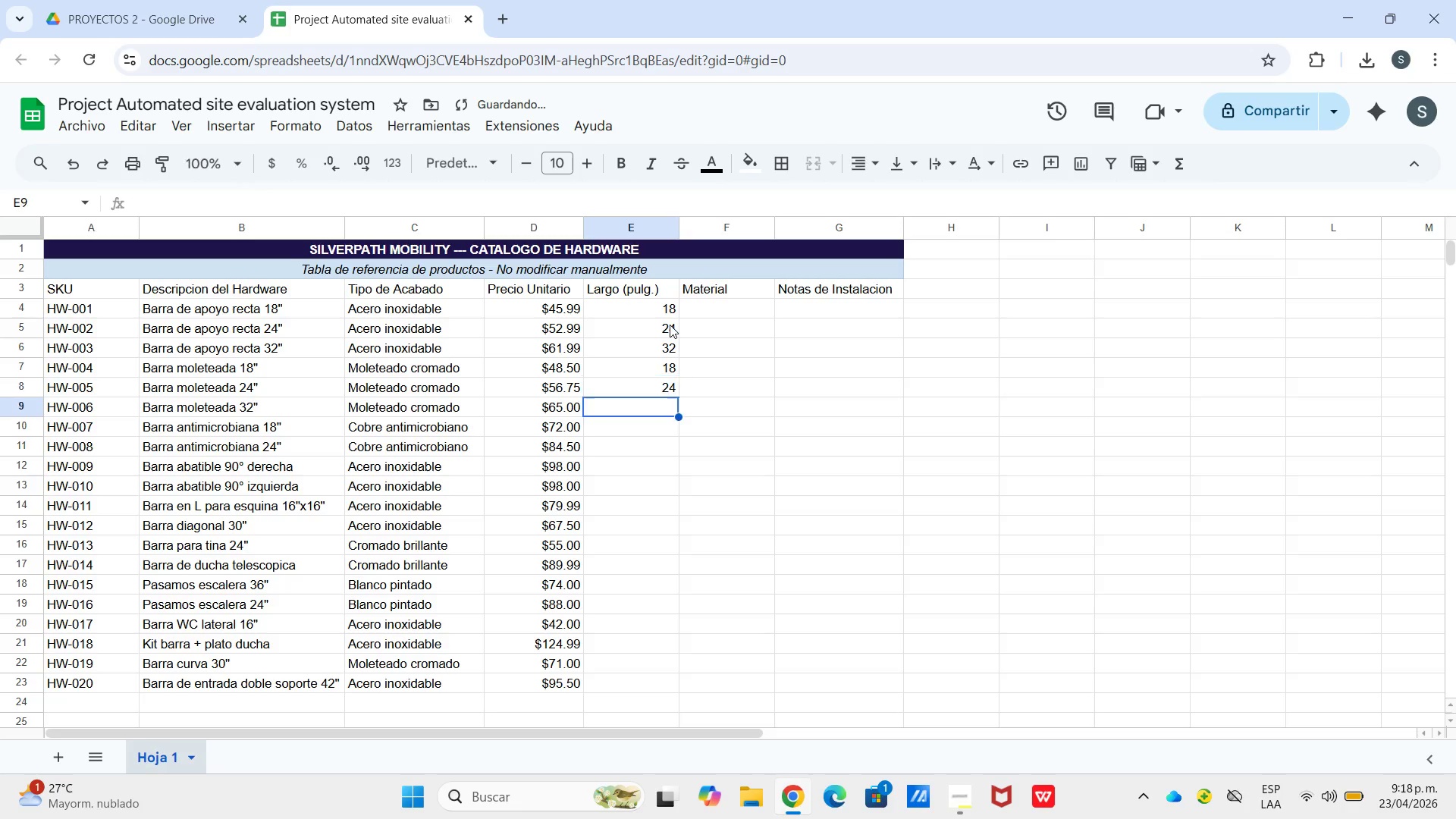 
key(Enter)
 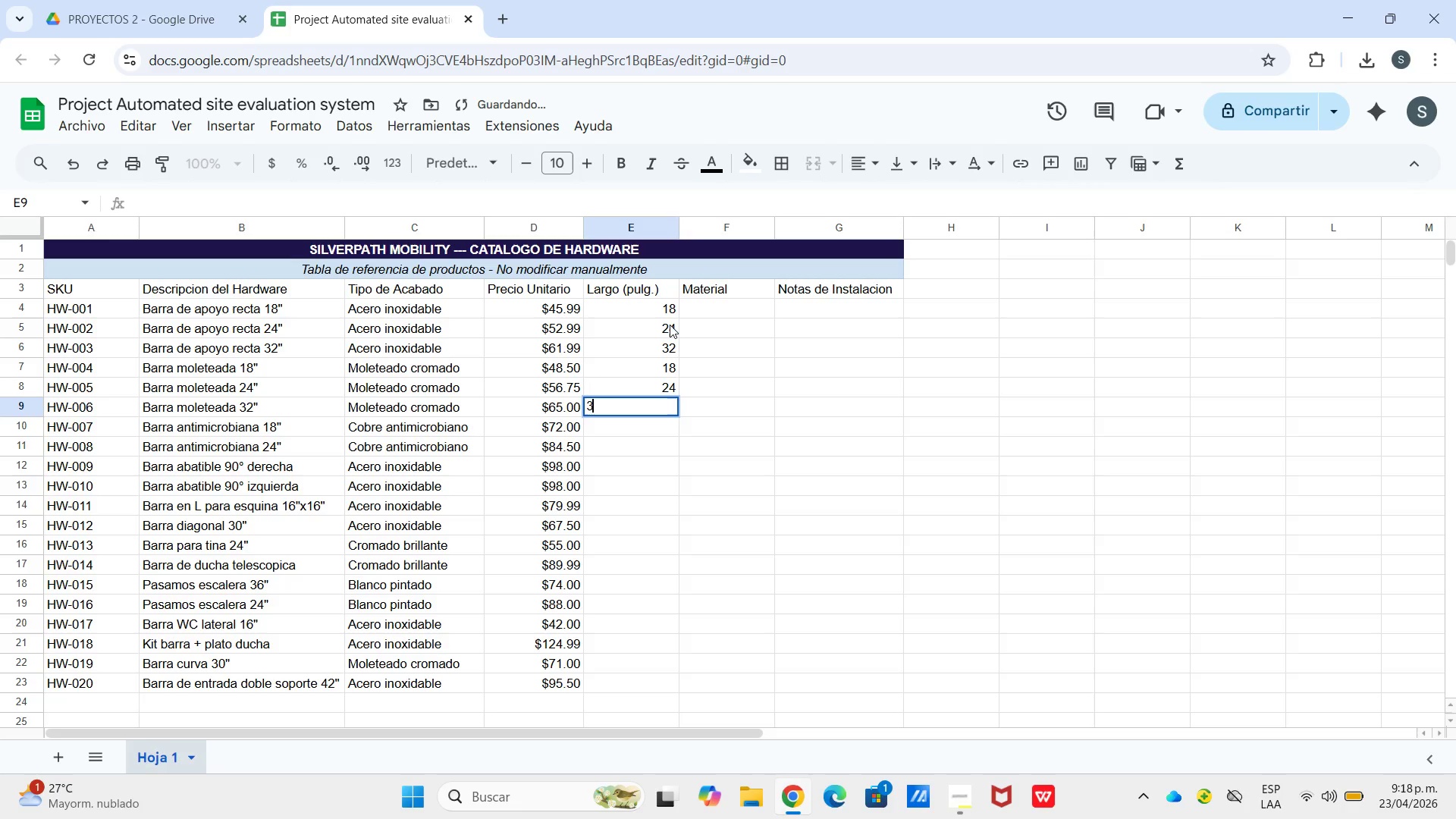 
key(Numpad3)
 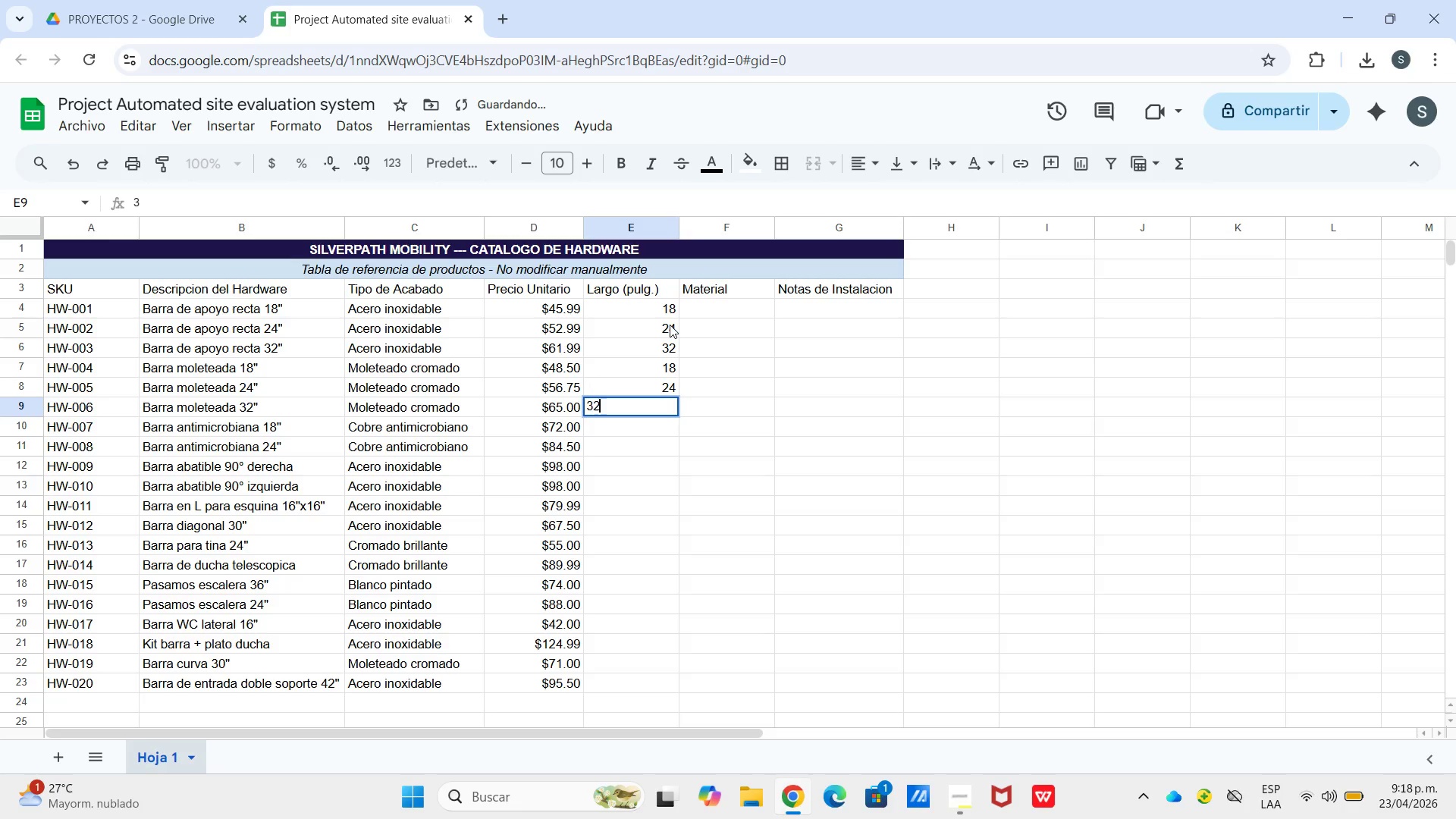 
key(Numpad2)
 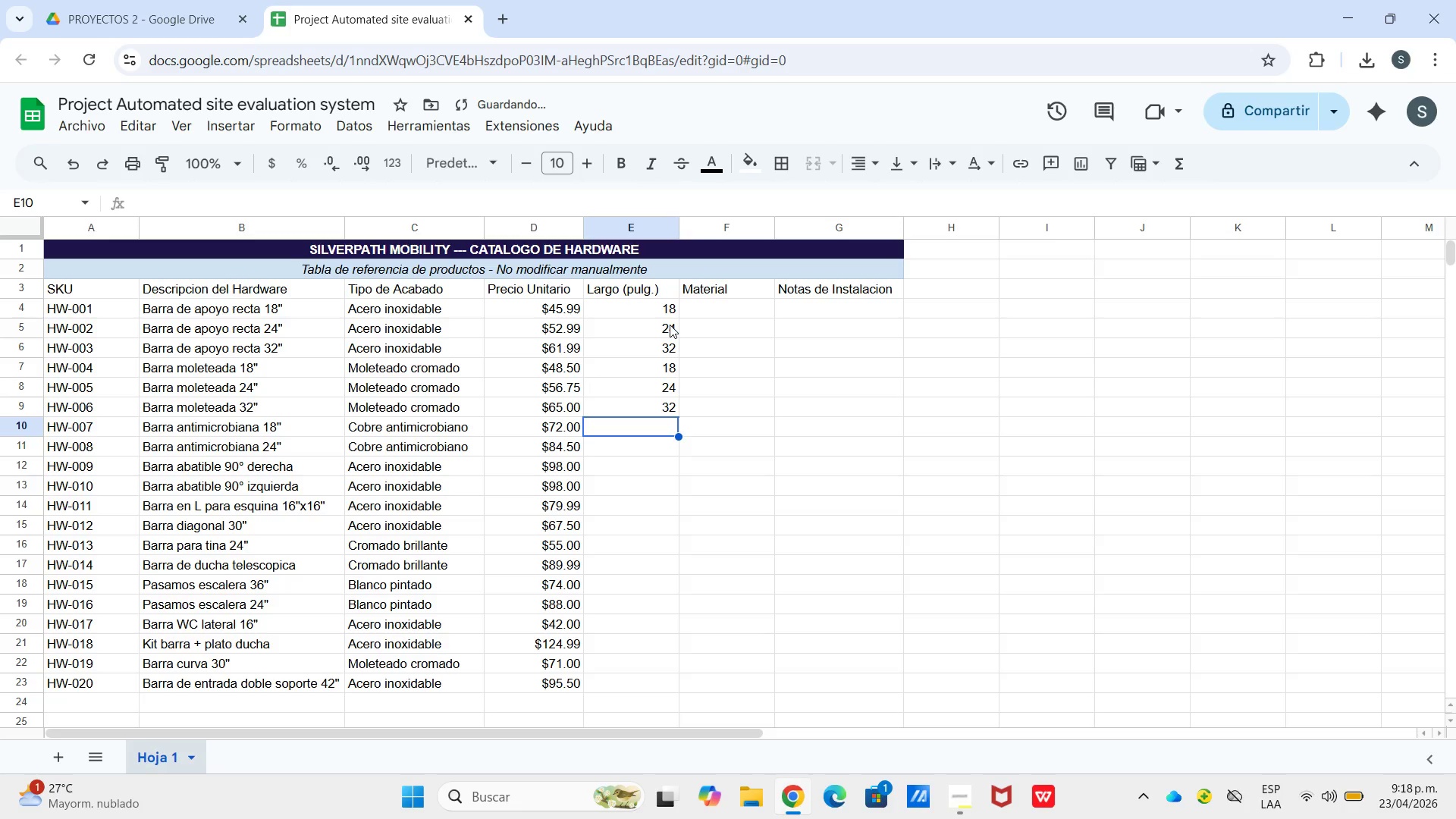 
key(Enter)
 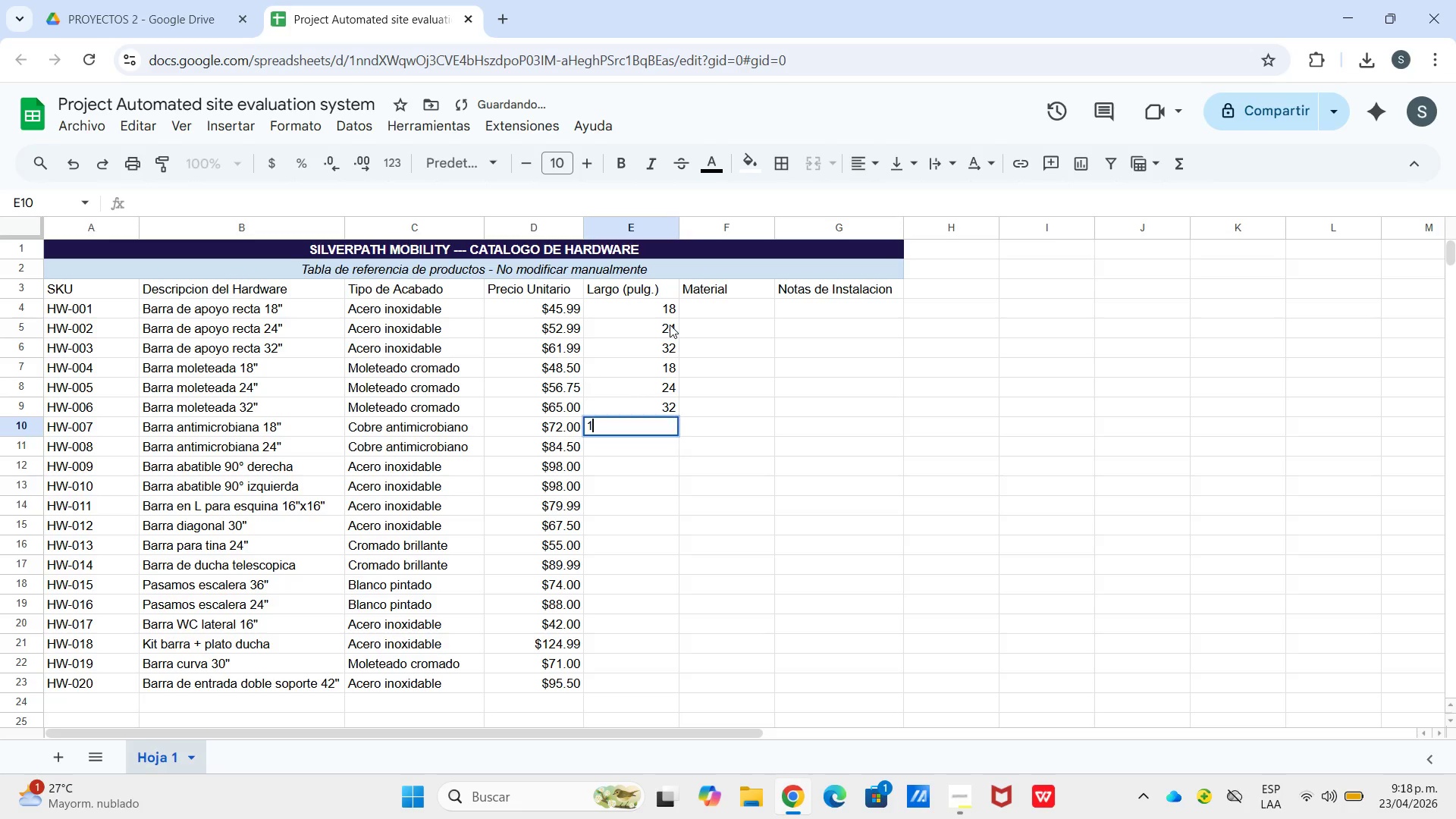 
key(Numpad1)
 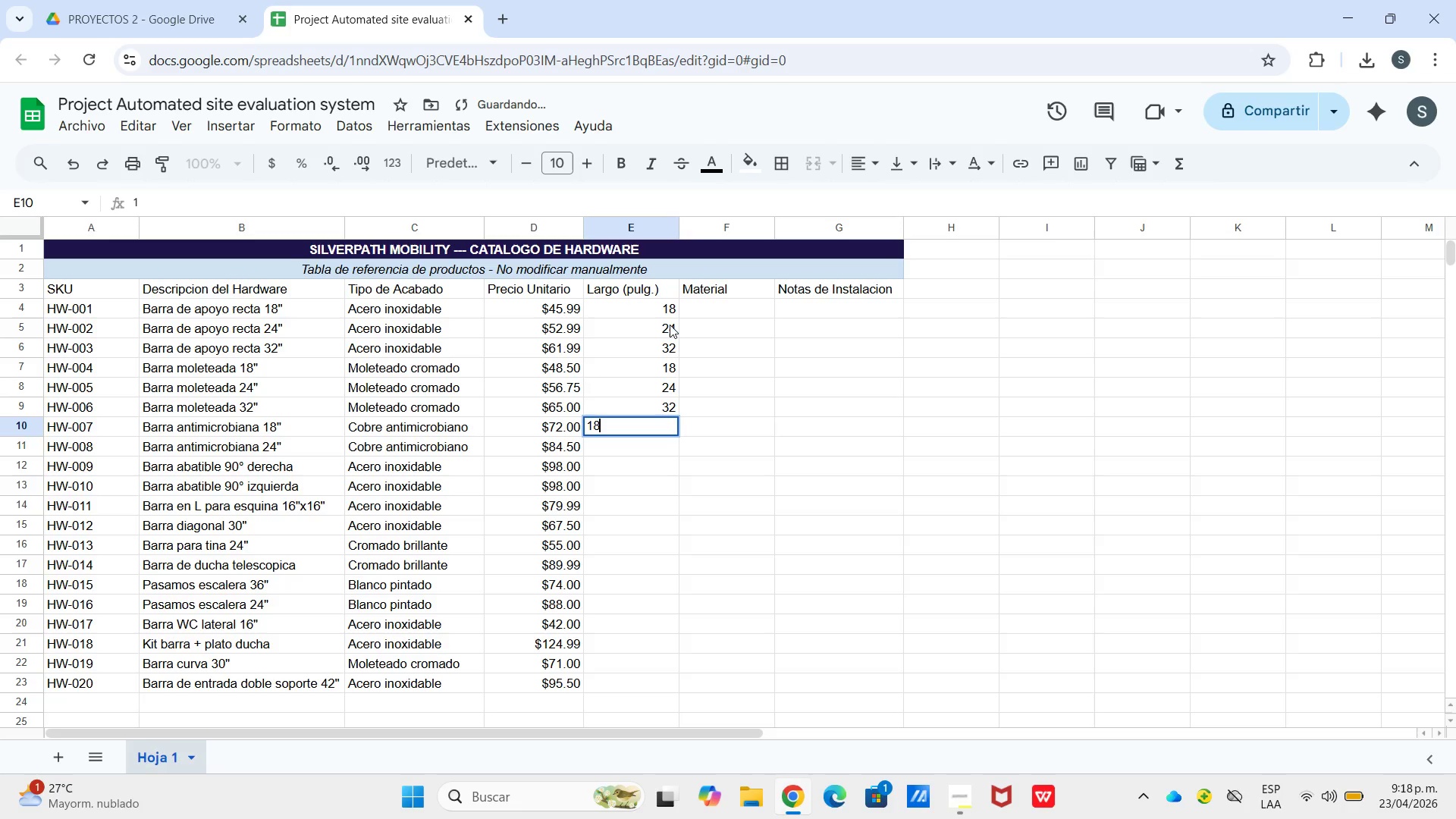 
key(Numpad8)
 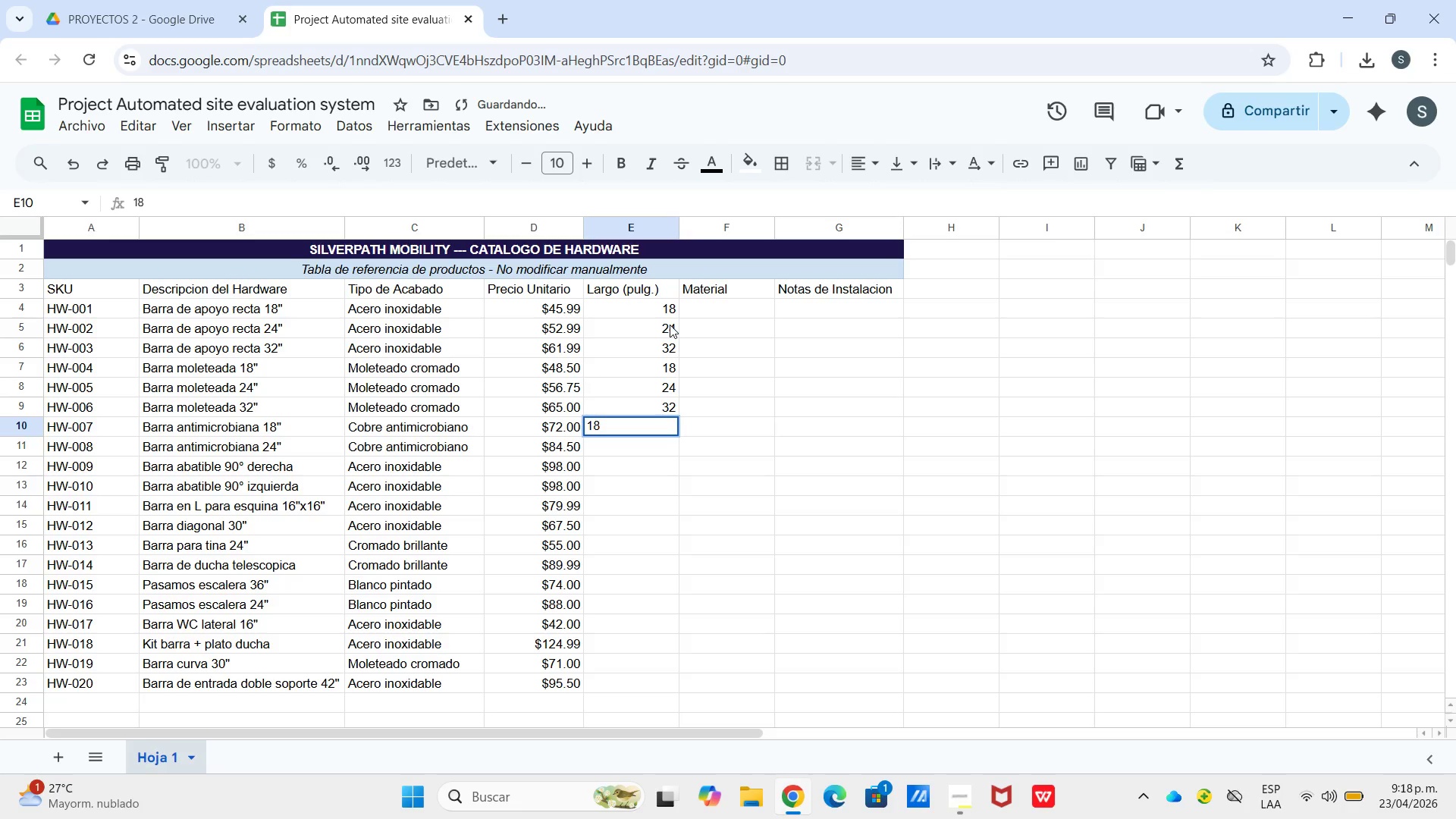 
key(Enter)
 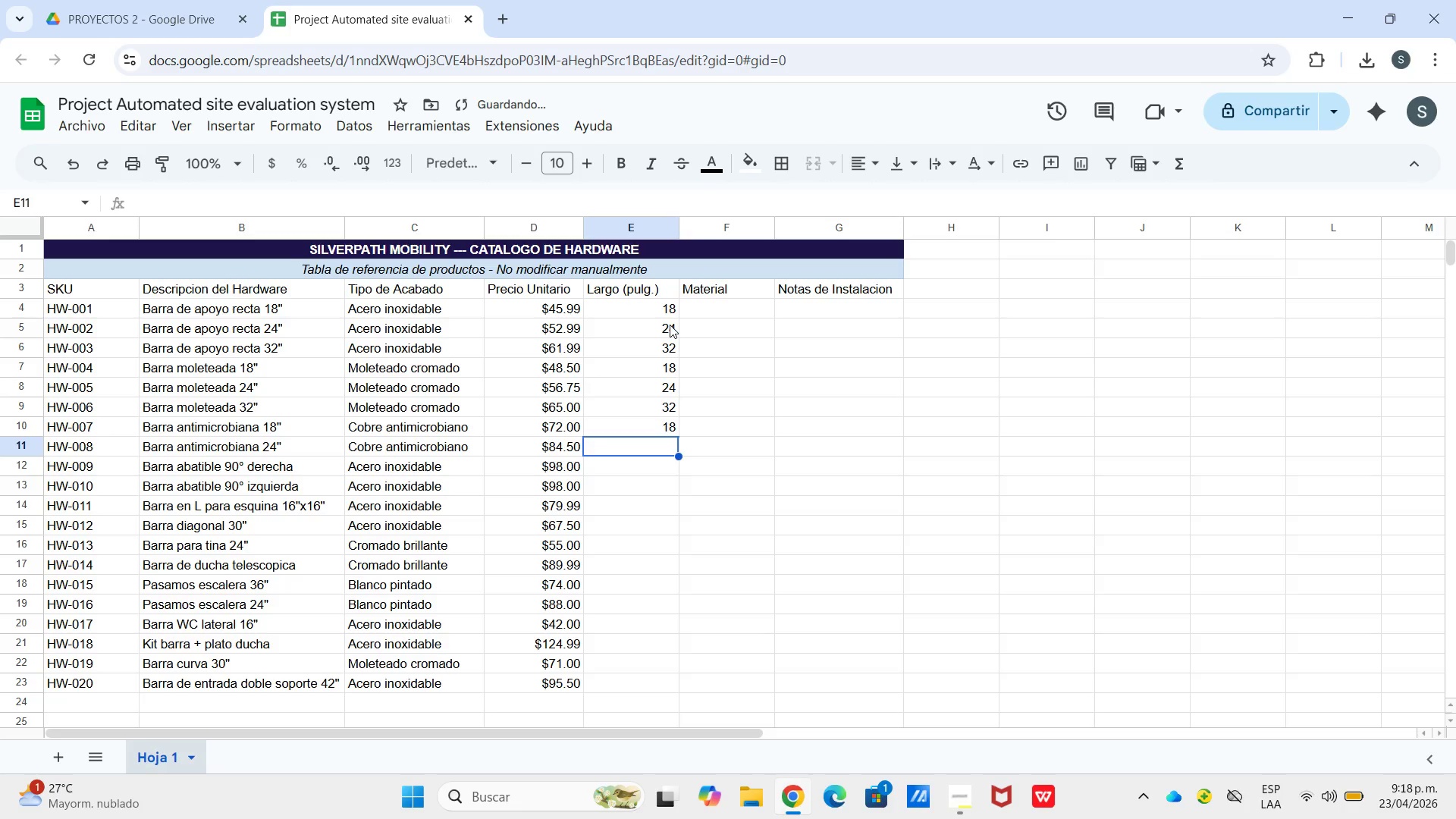 
key(Numpad2)
 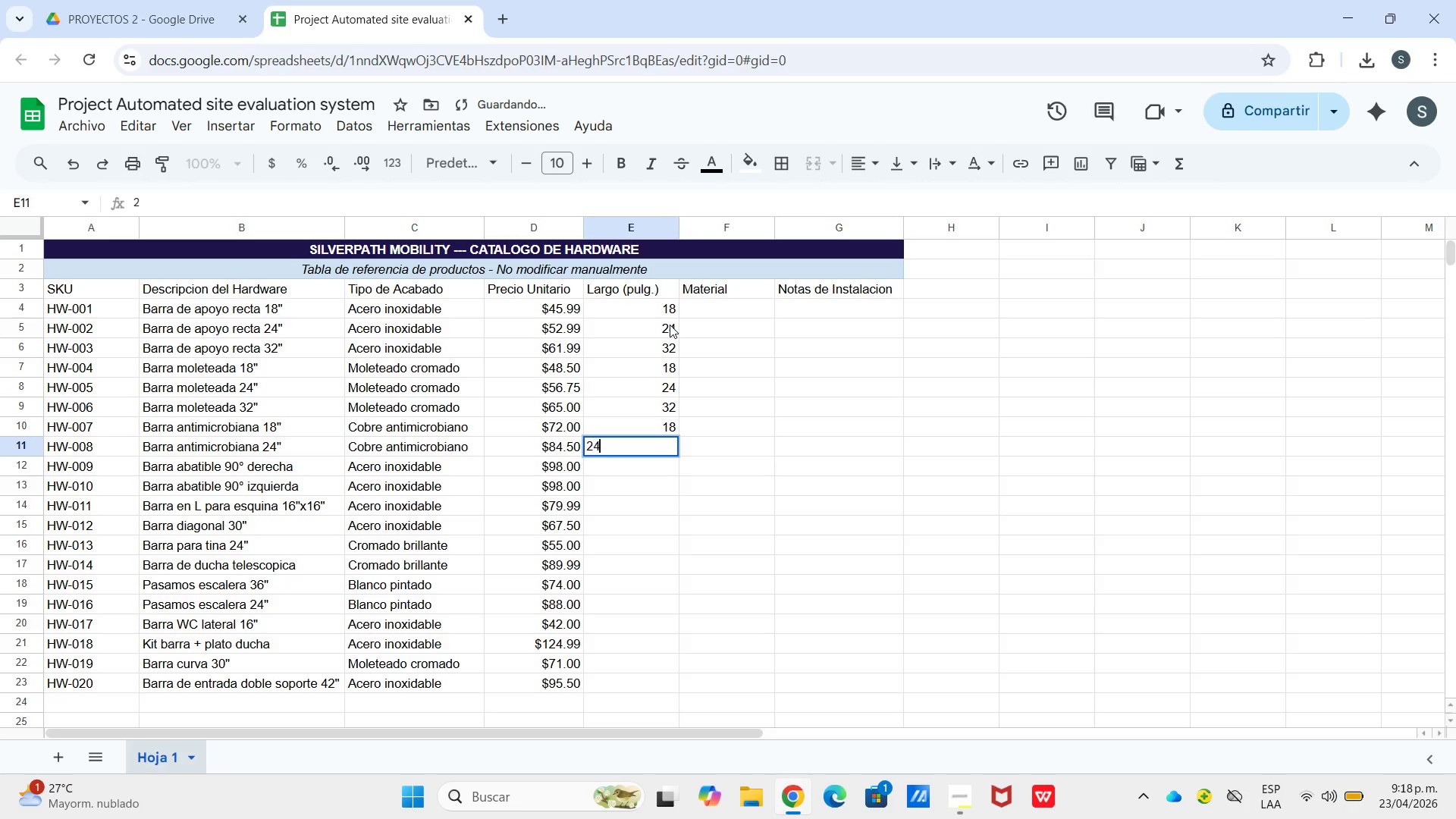 
key(Numpad4)
 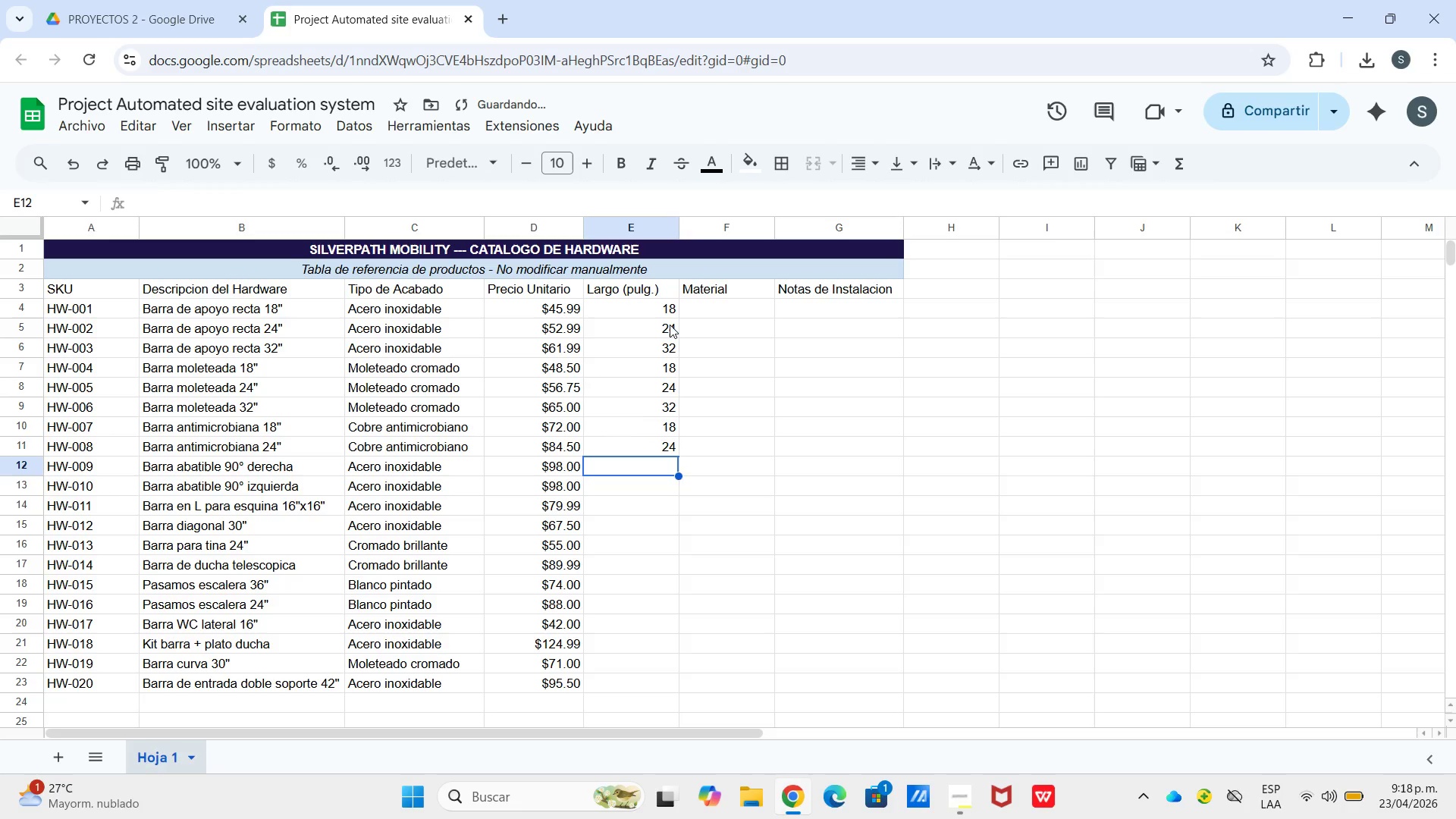 
key(Enter)
 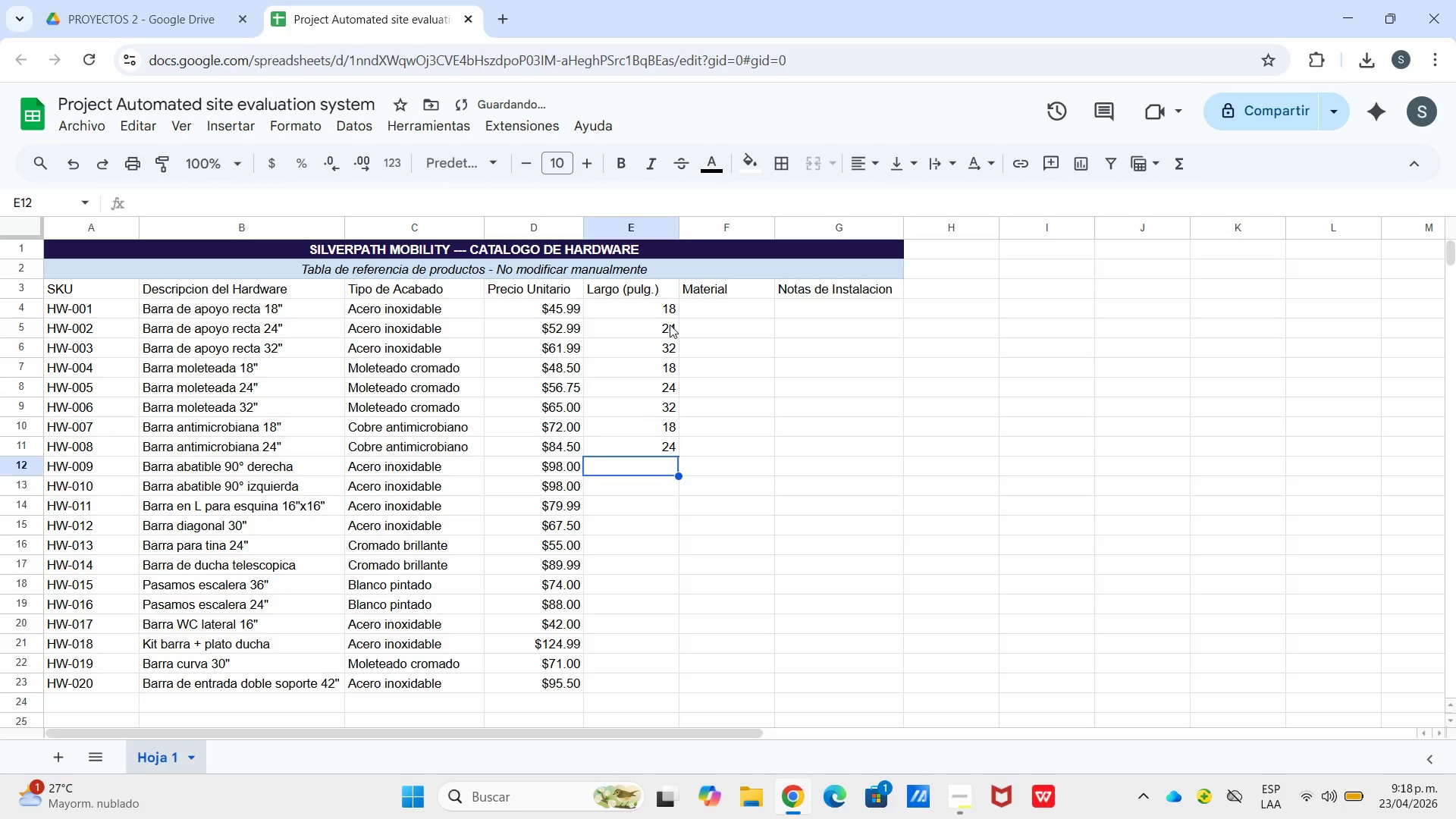 
key(Numpad2)
 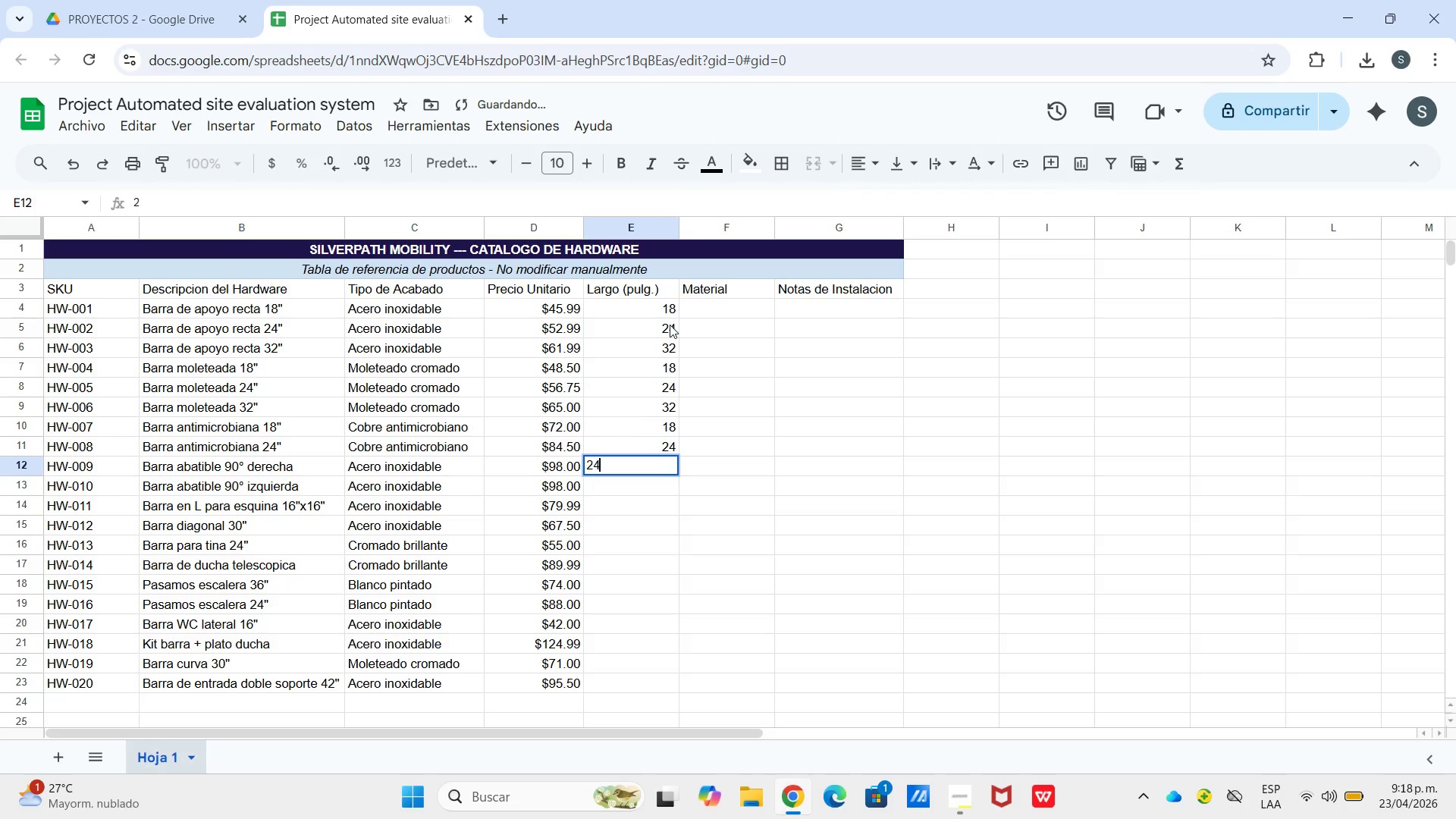 
key(Numpad4)
 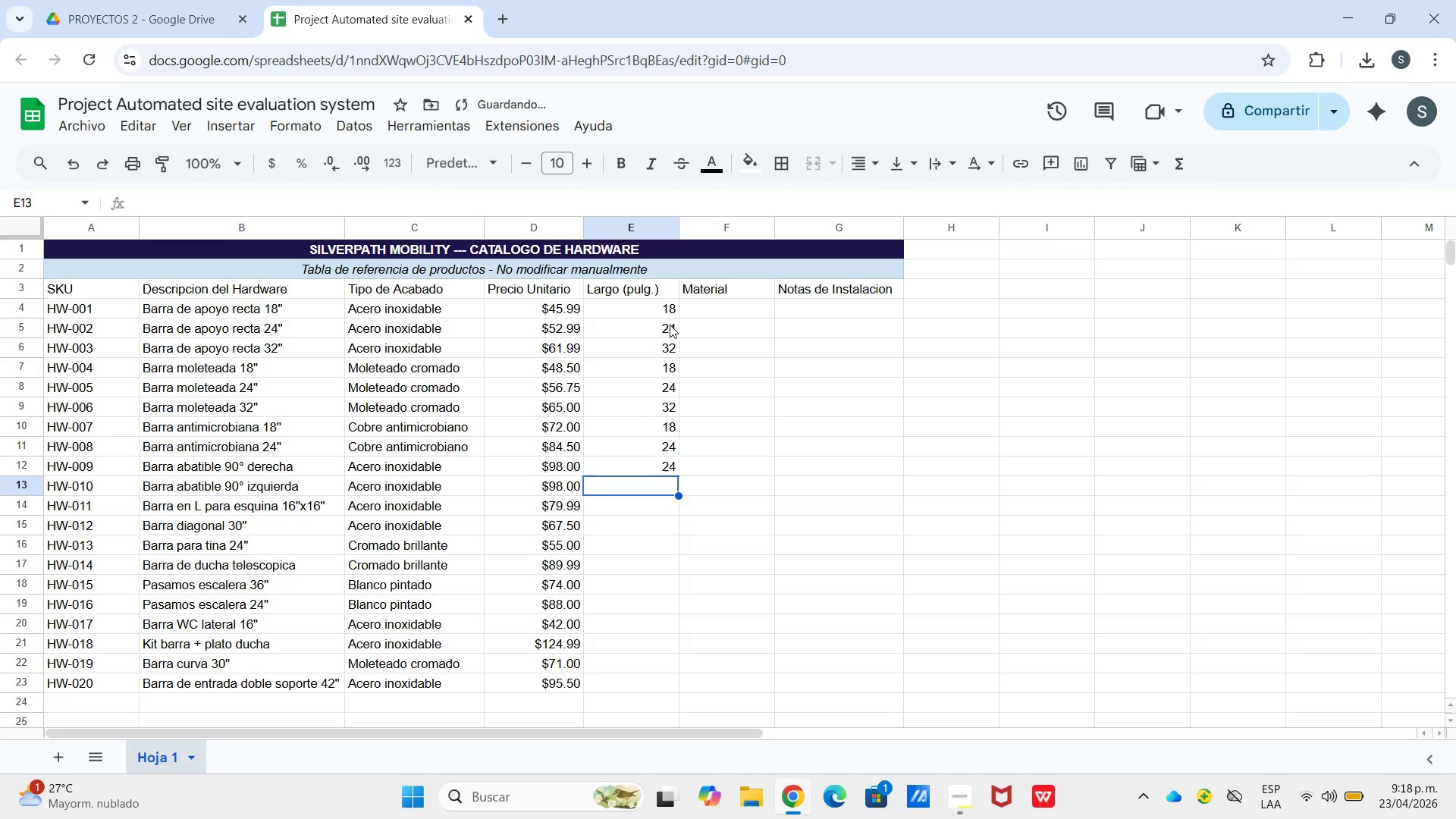 
key(Enter)
 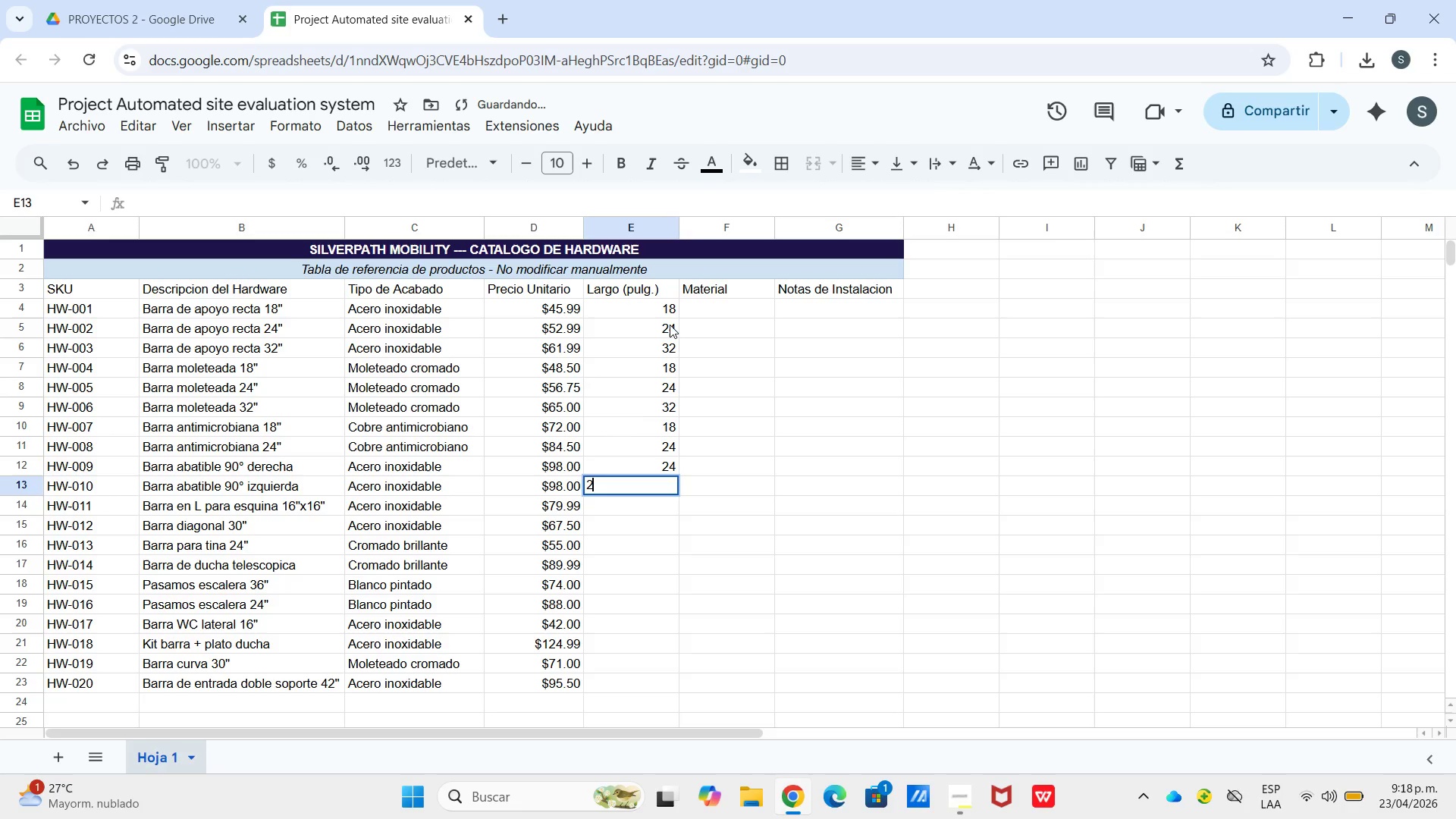 
key(Numpad2)
 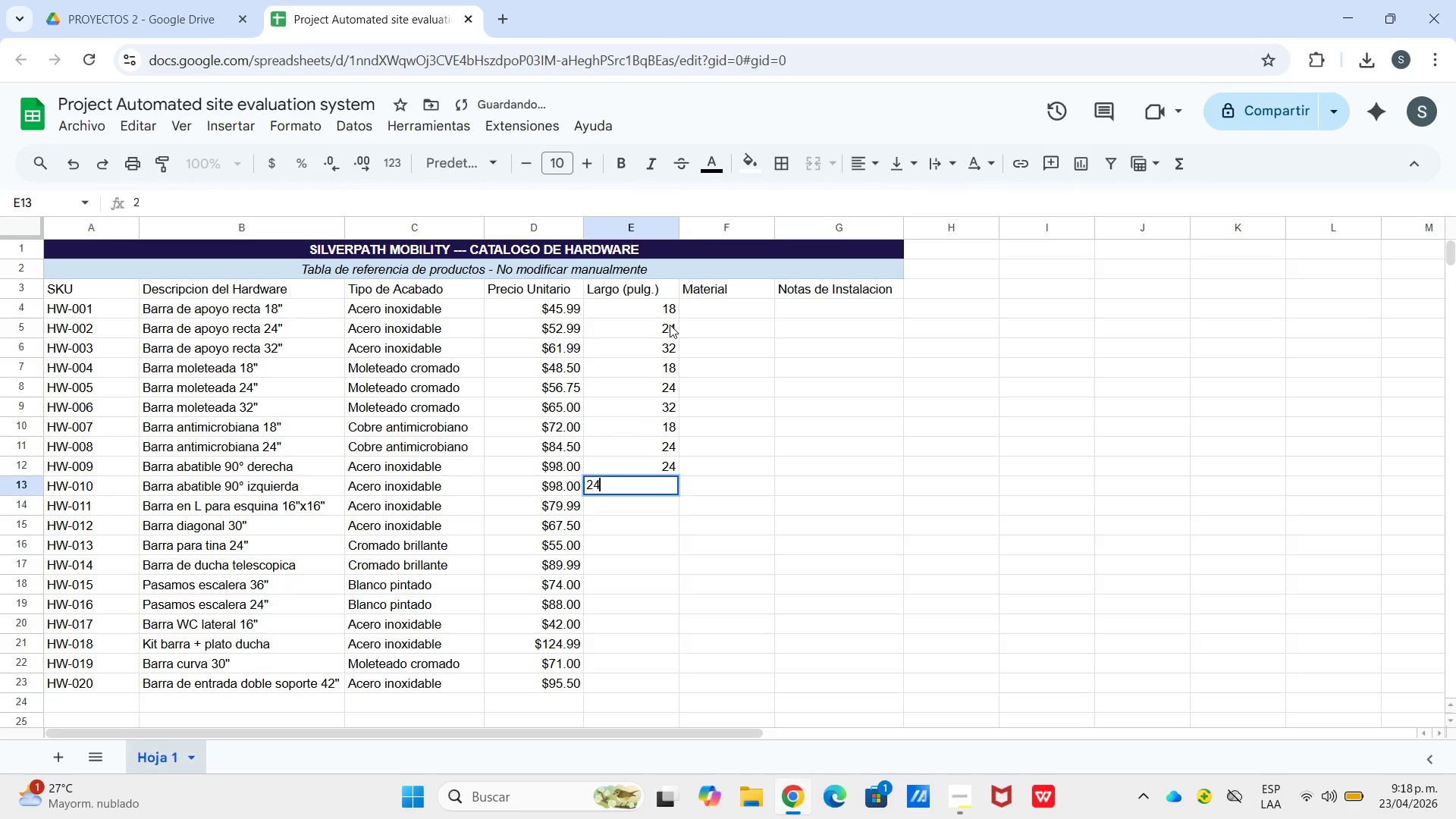 
key(Numpad4)
 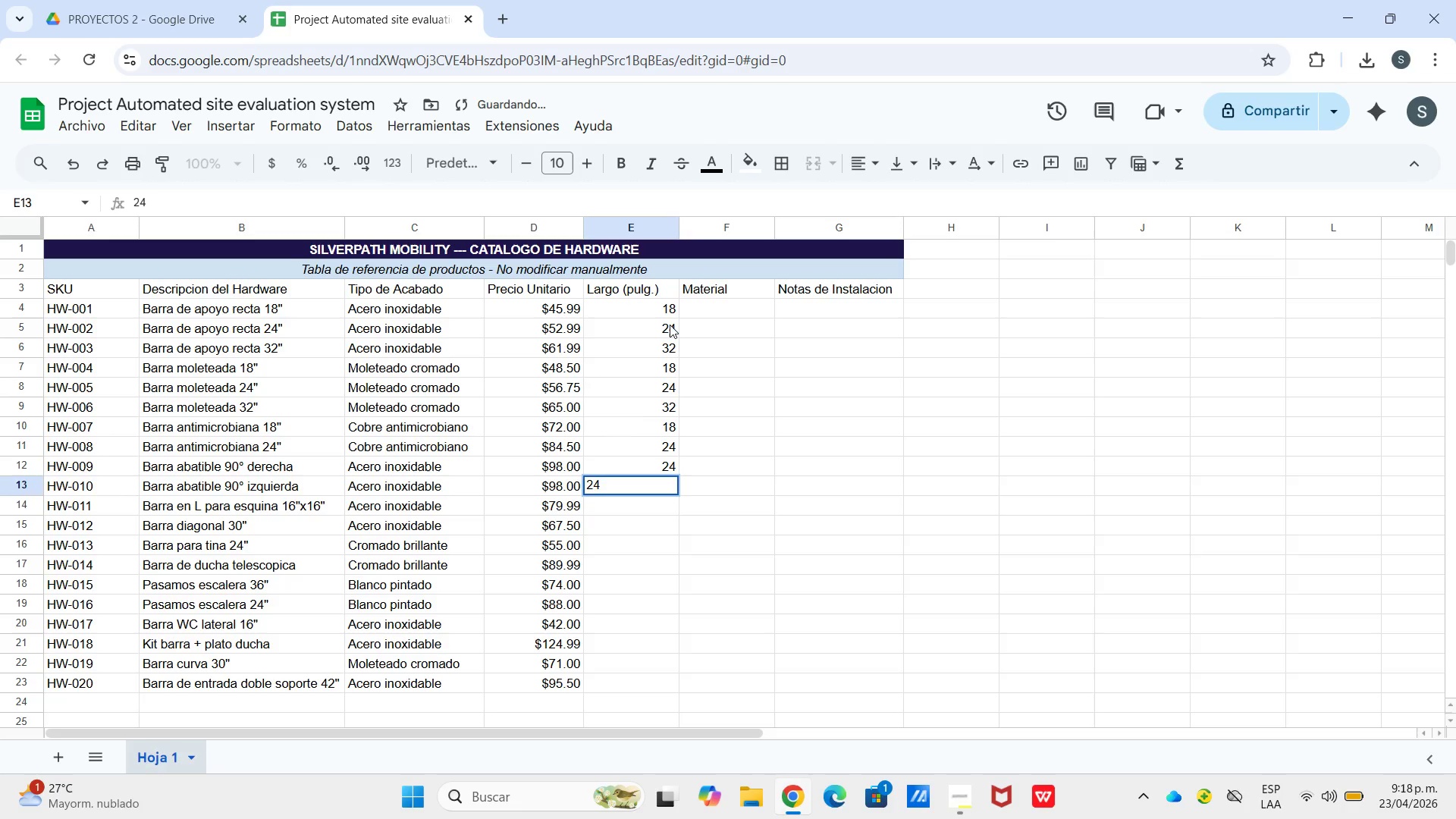 
key(Enter)
 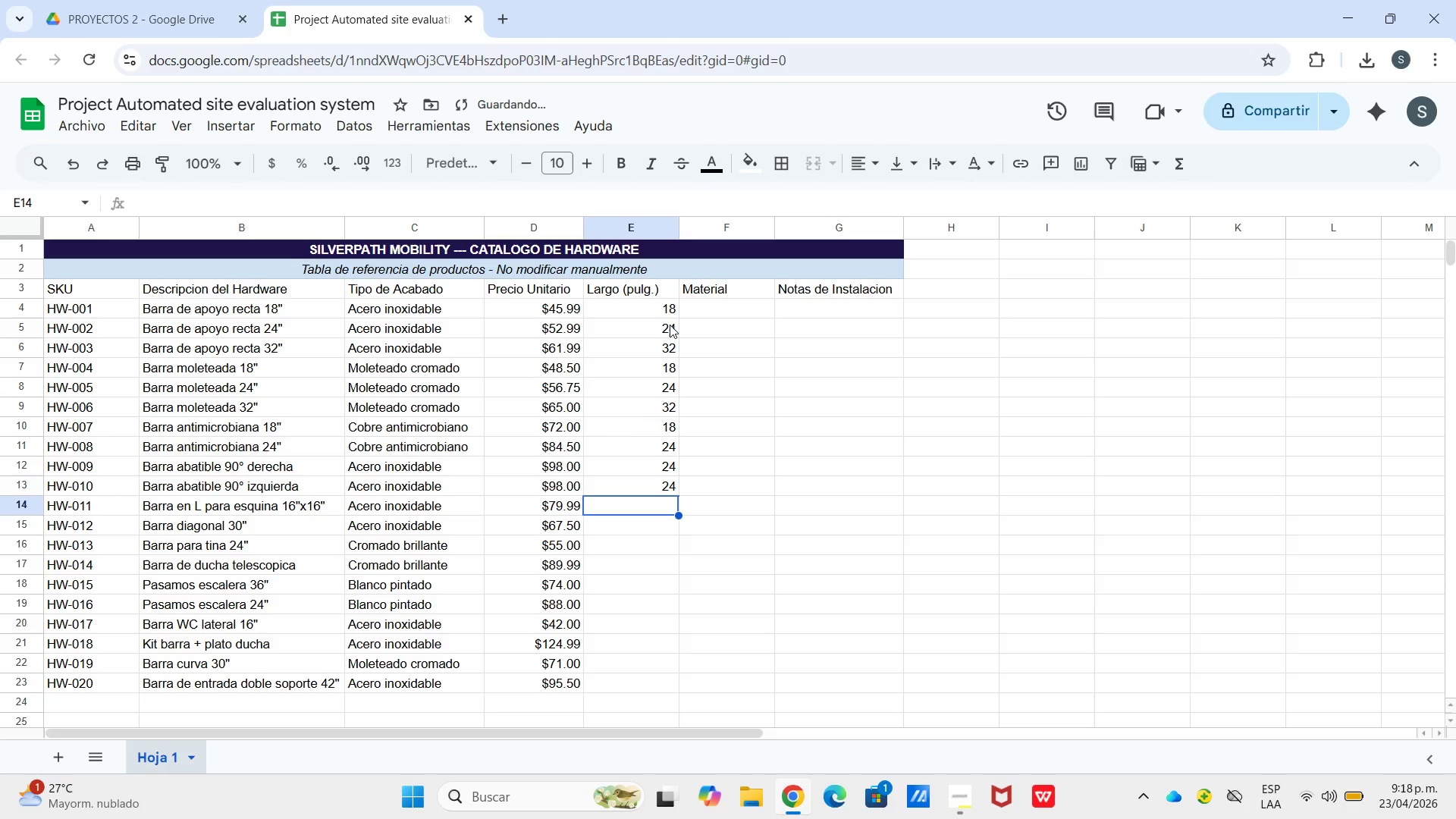 
key(Numpad1)
 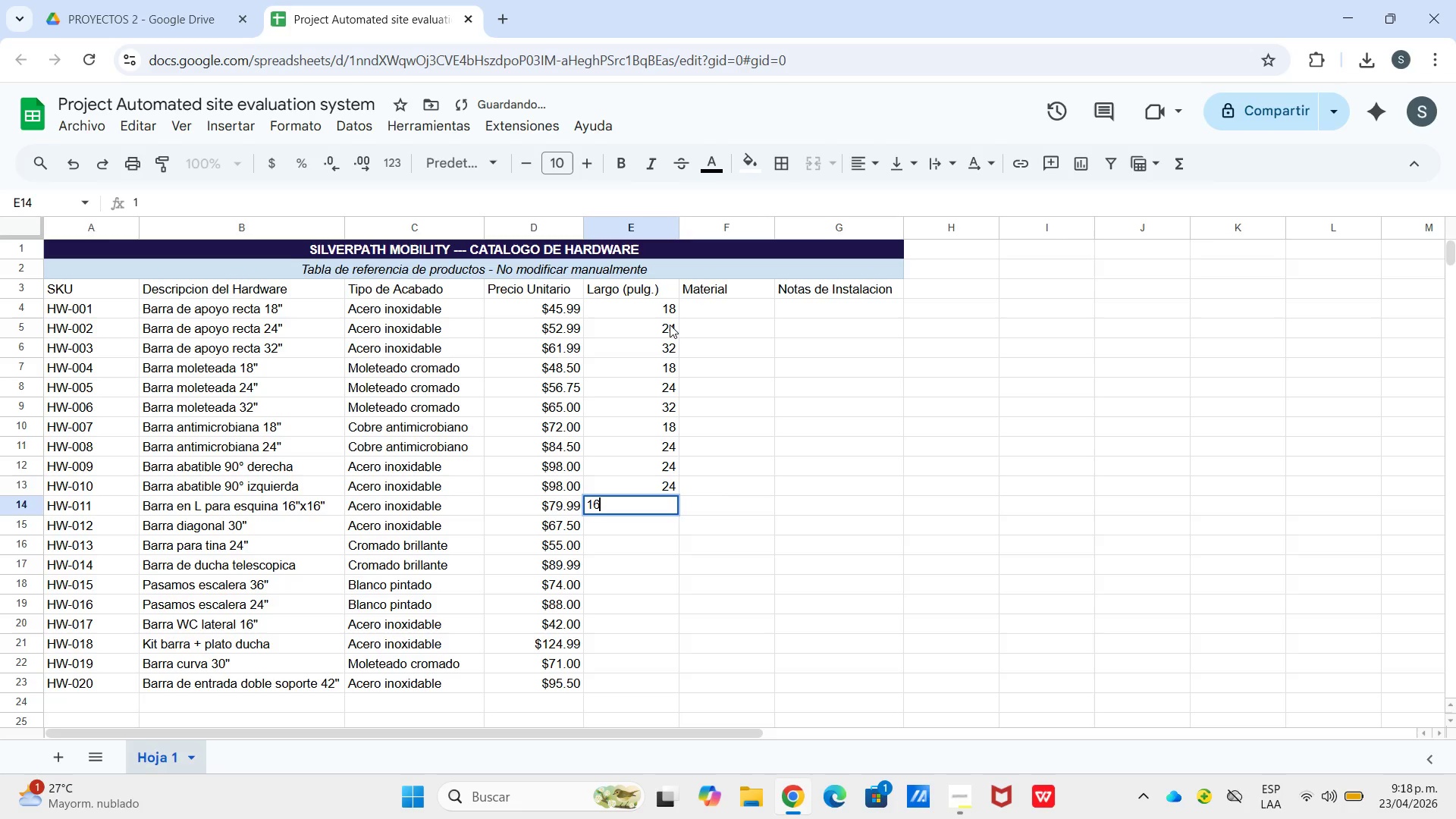 
key(Numpad6)
 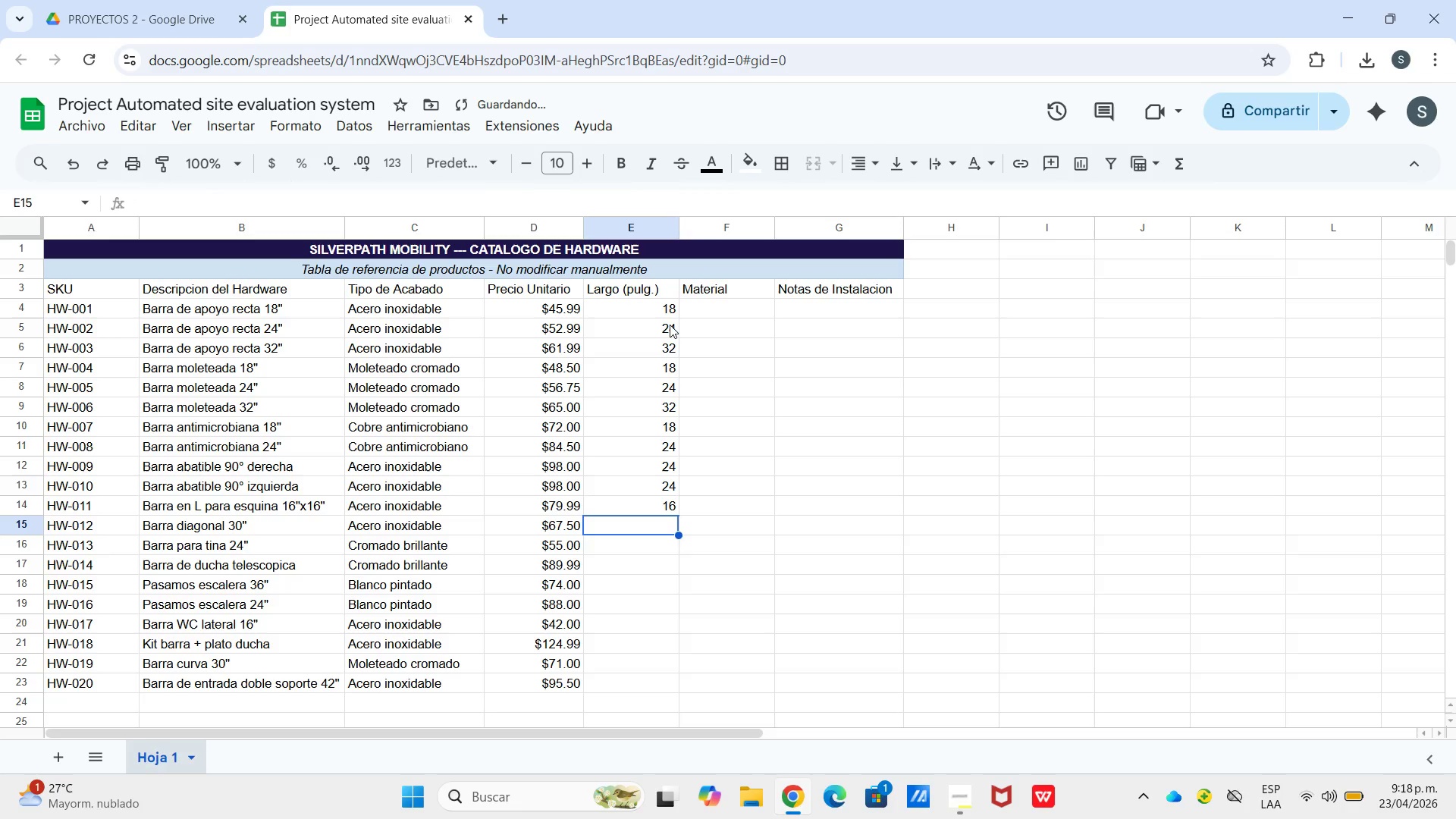 
key(Enter)
 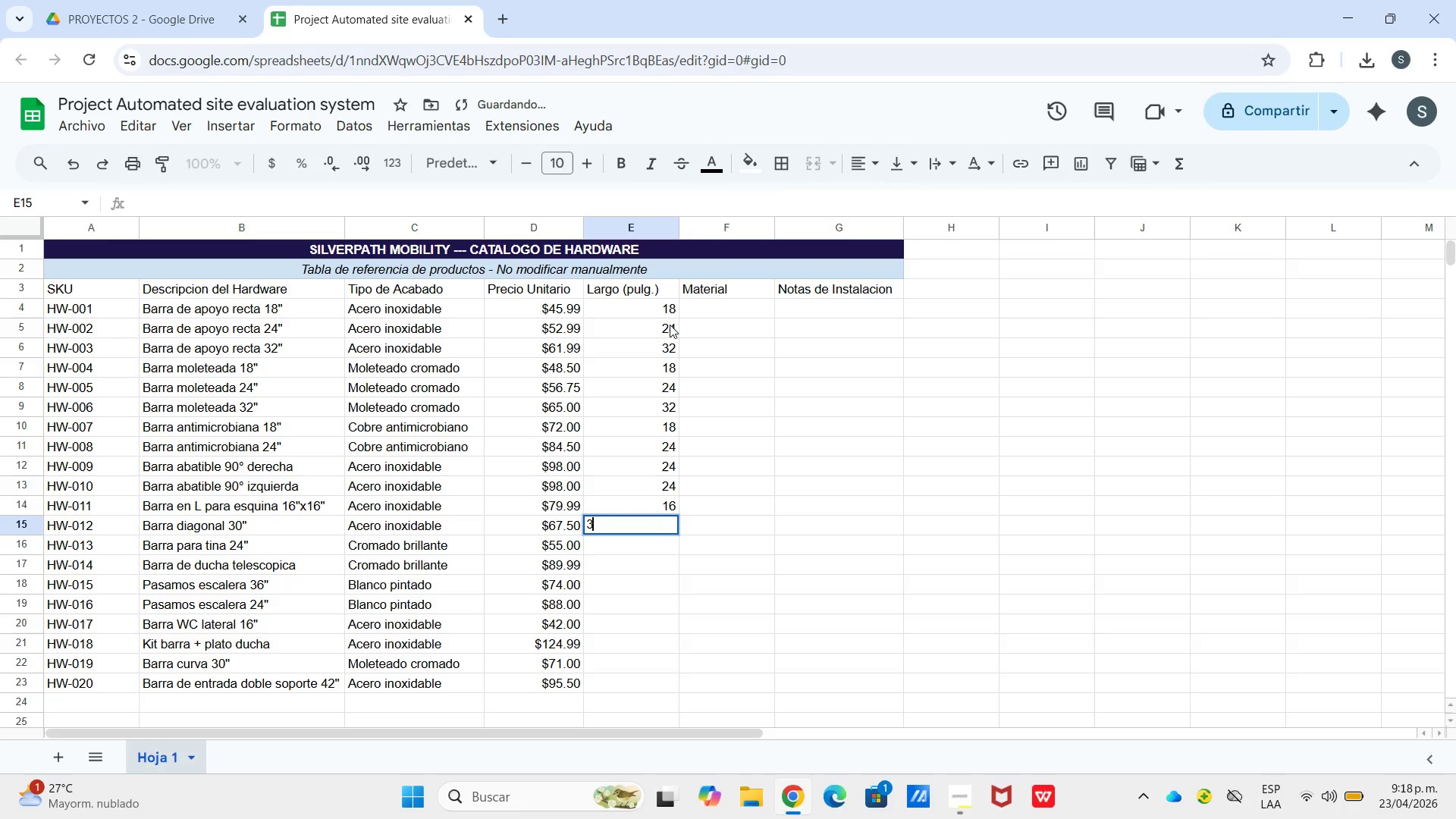 
key(Numpad3)
 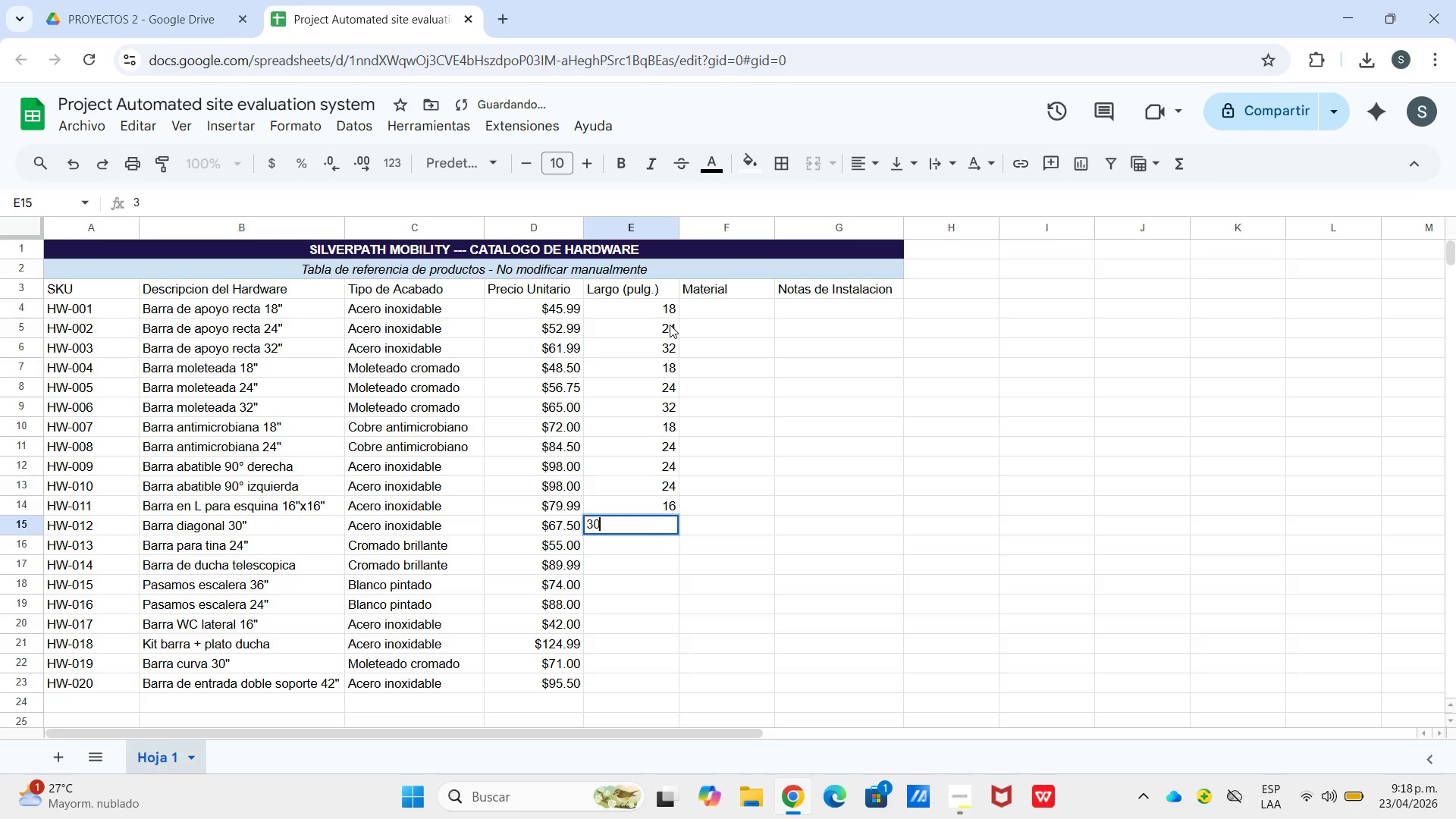 
key(Numpad0)
 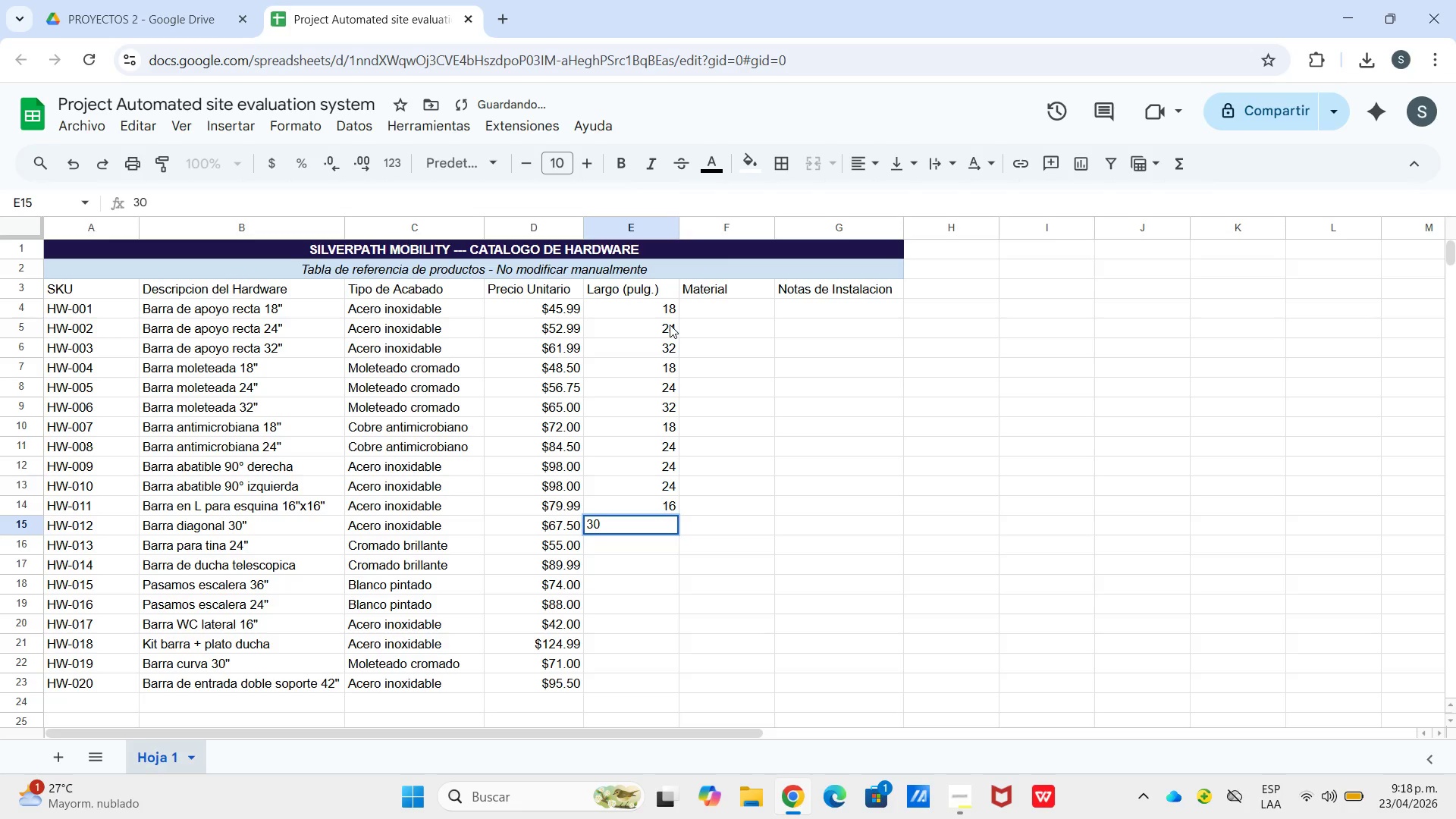 
key(Enter)
 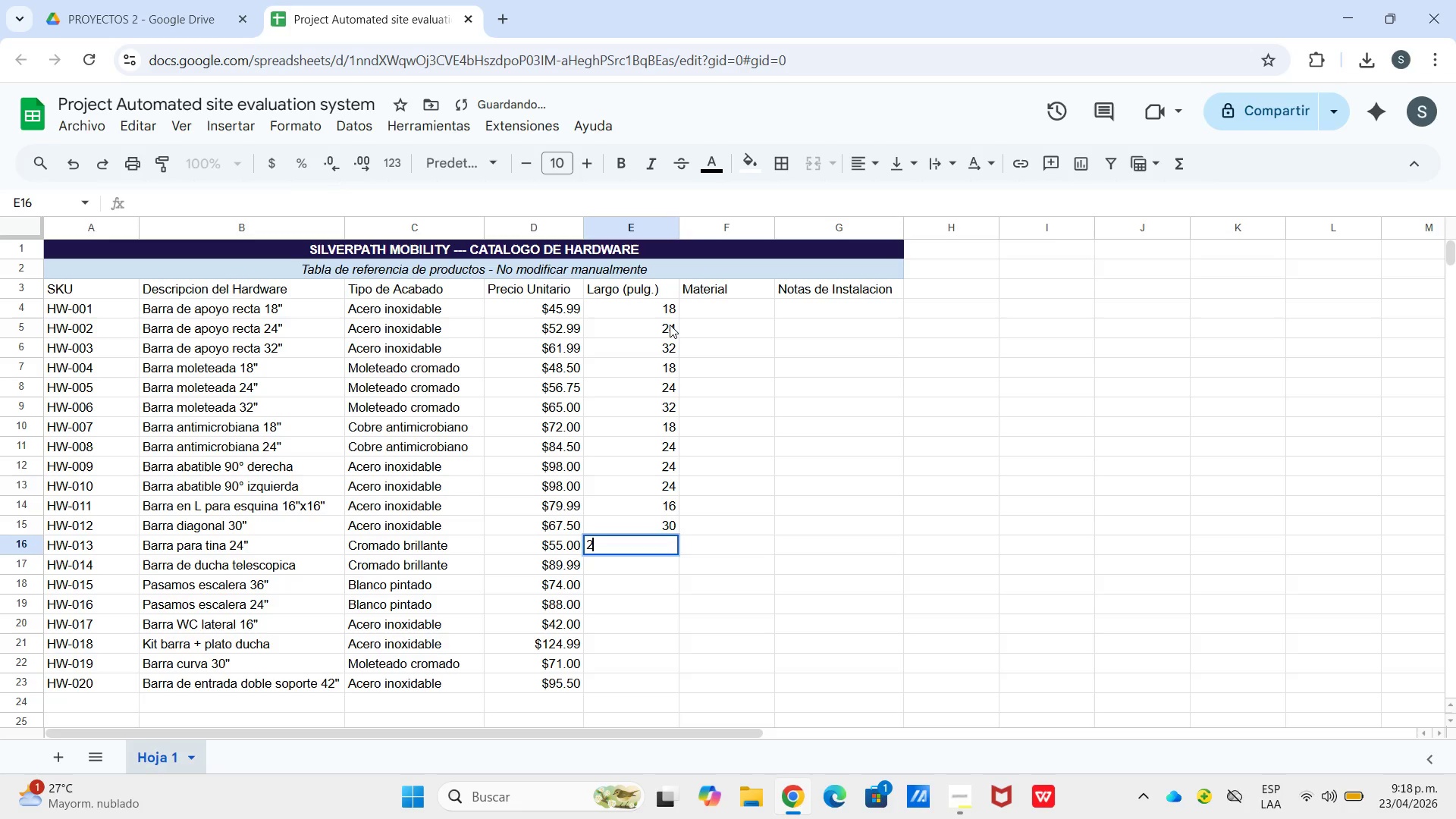 
key(Numpad2)
 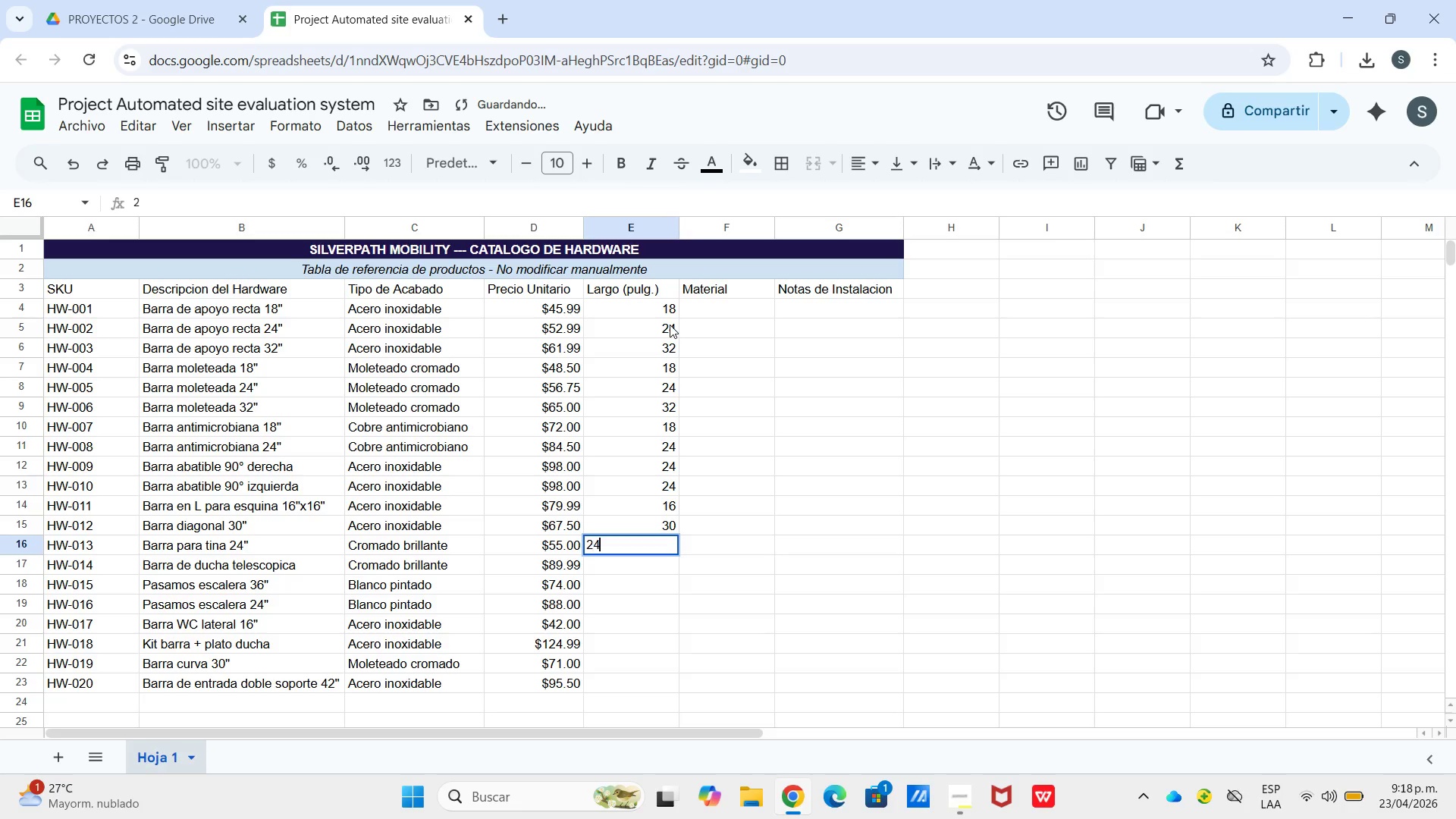 
key(Numpad4)
 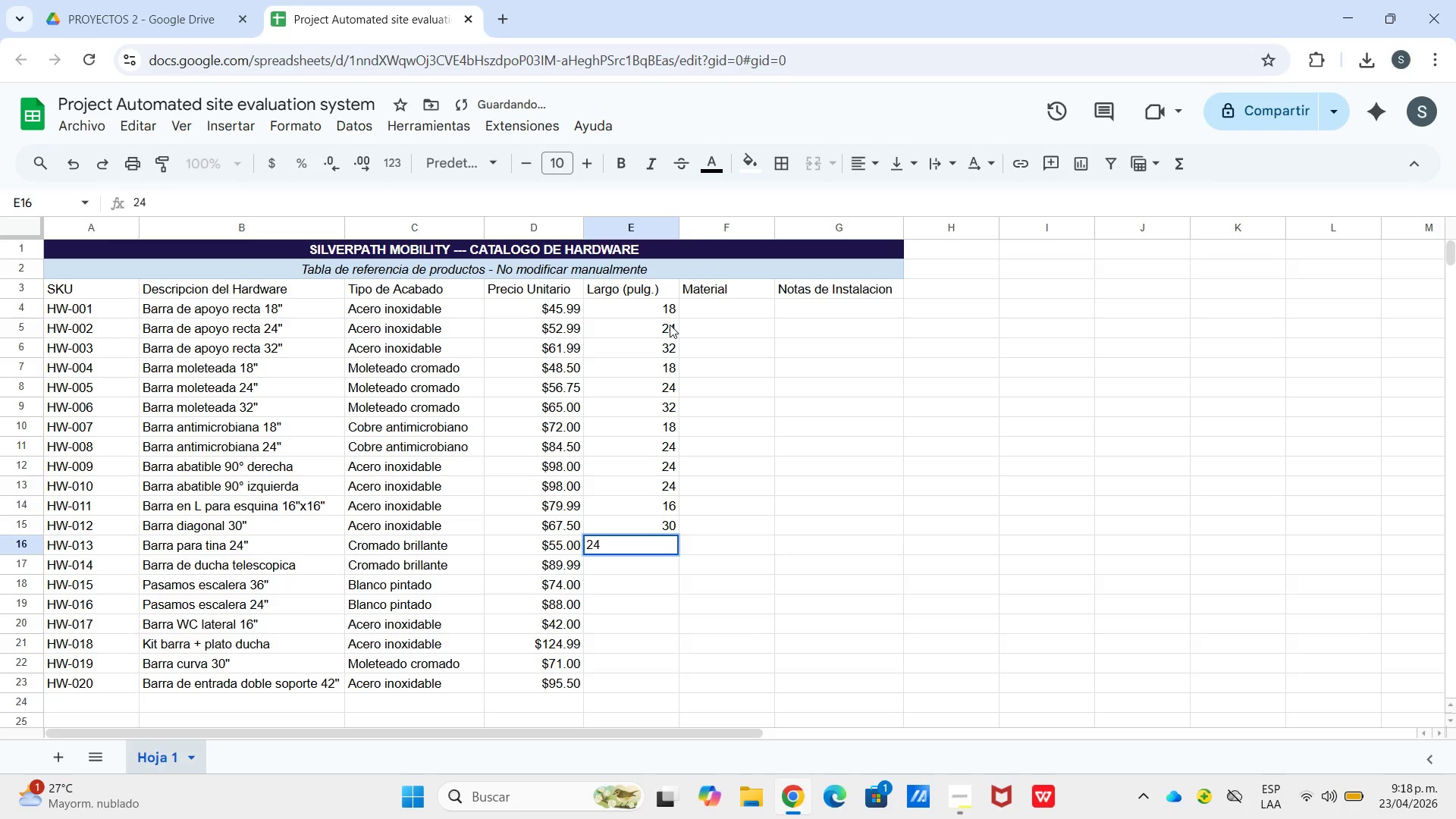 
key(Enter)
 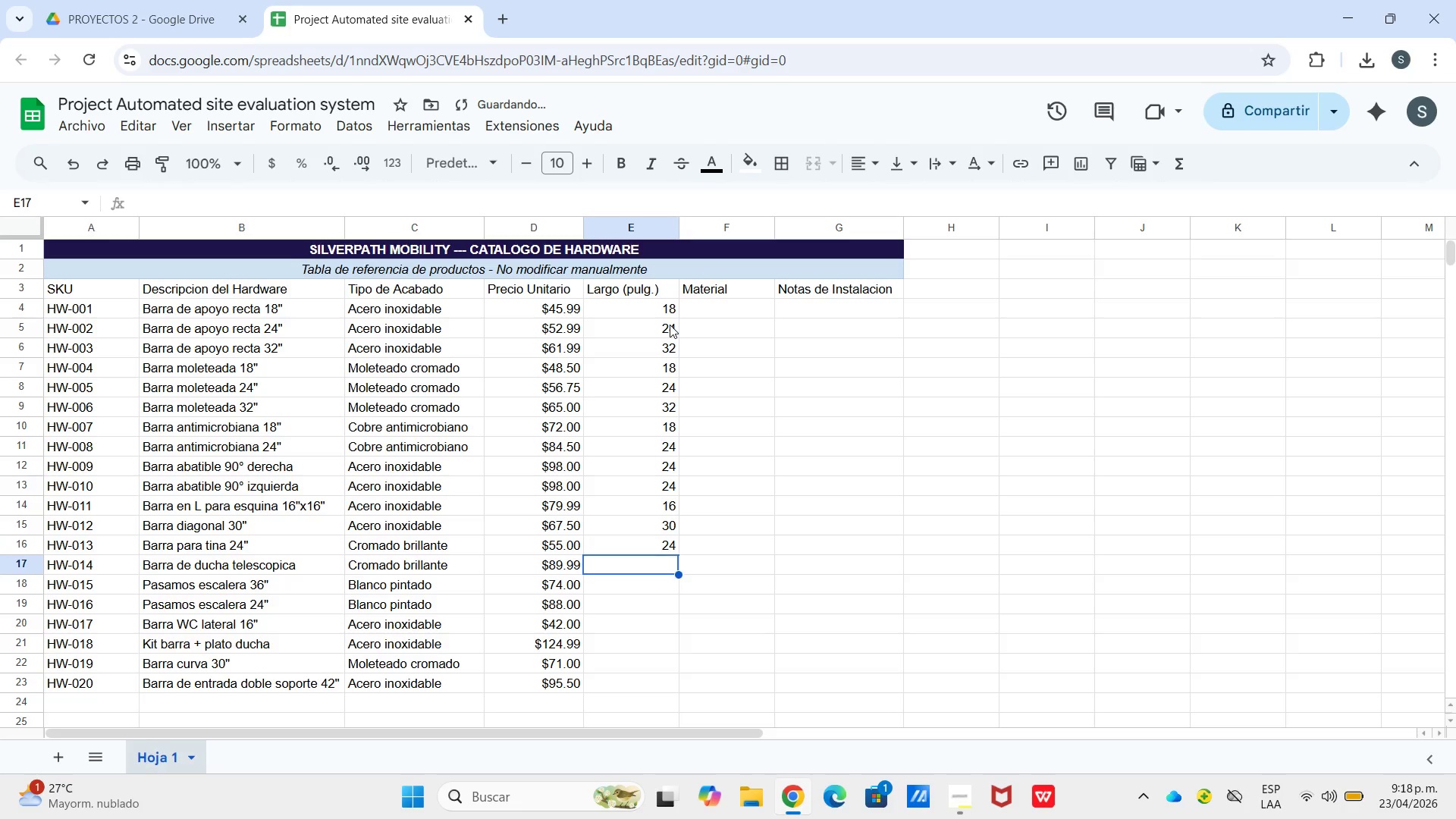 
key(Numpad3)
 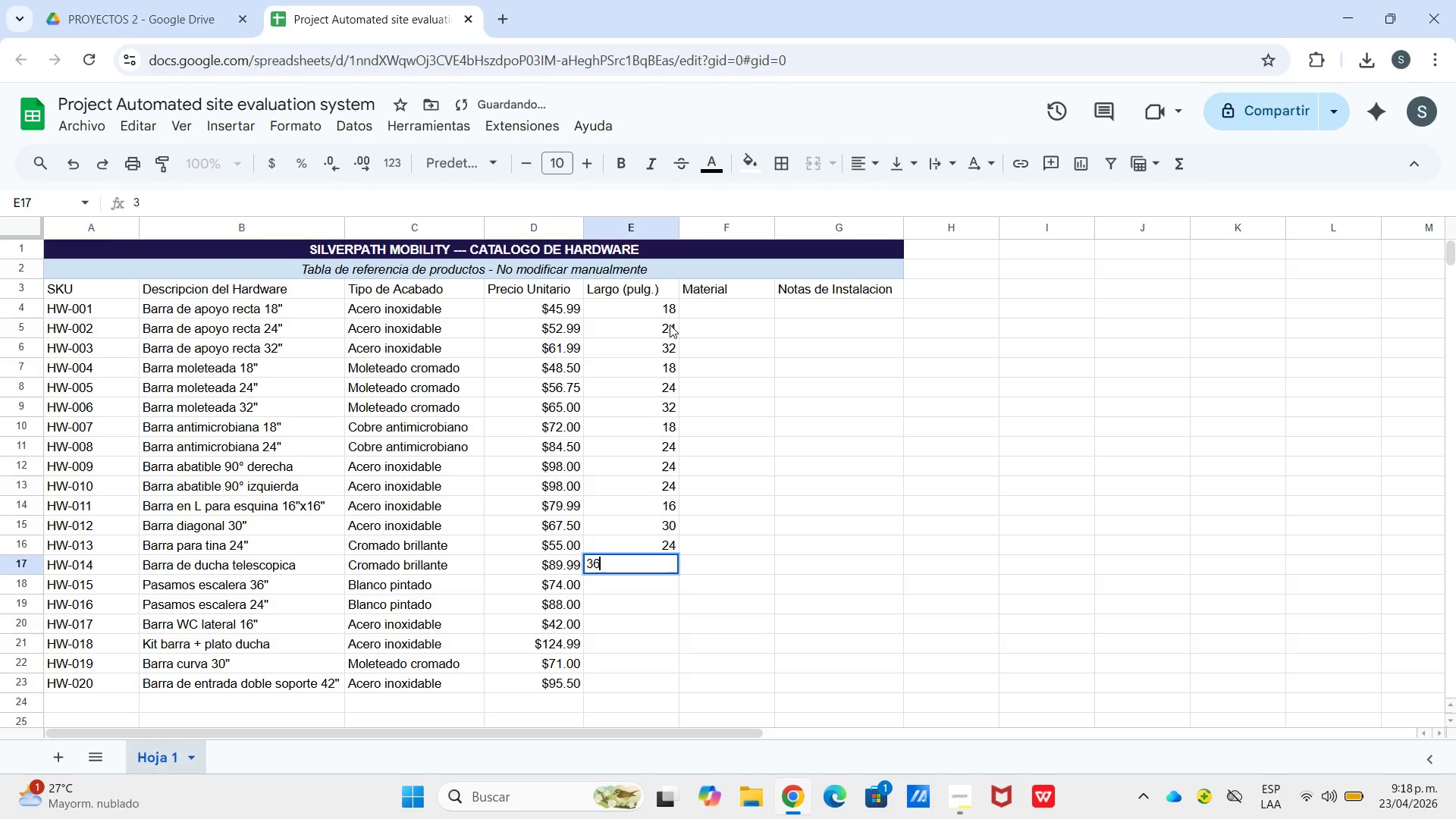 
key(Numpad6)
 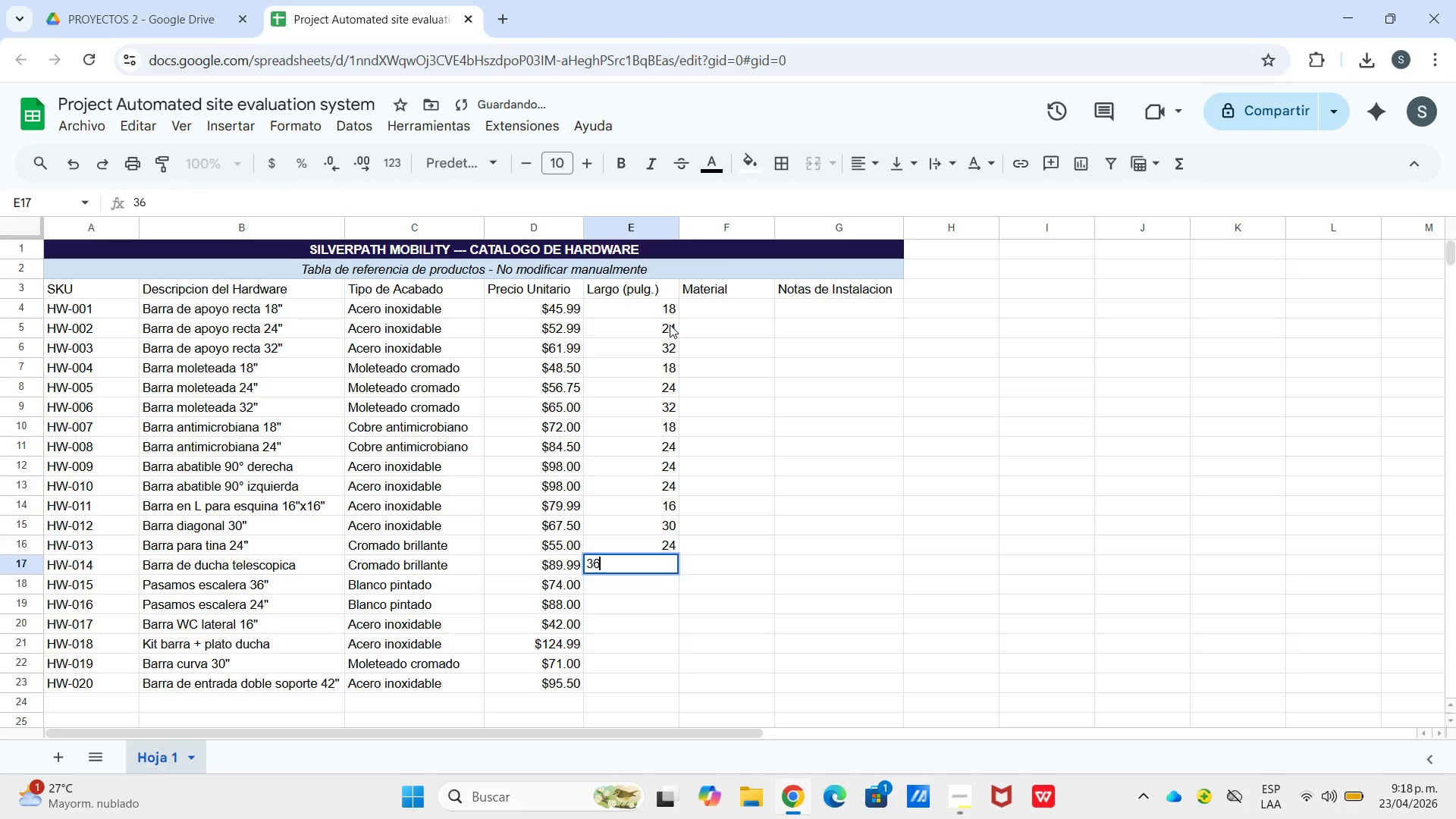 
key(Enter)
 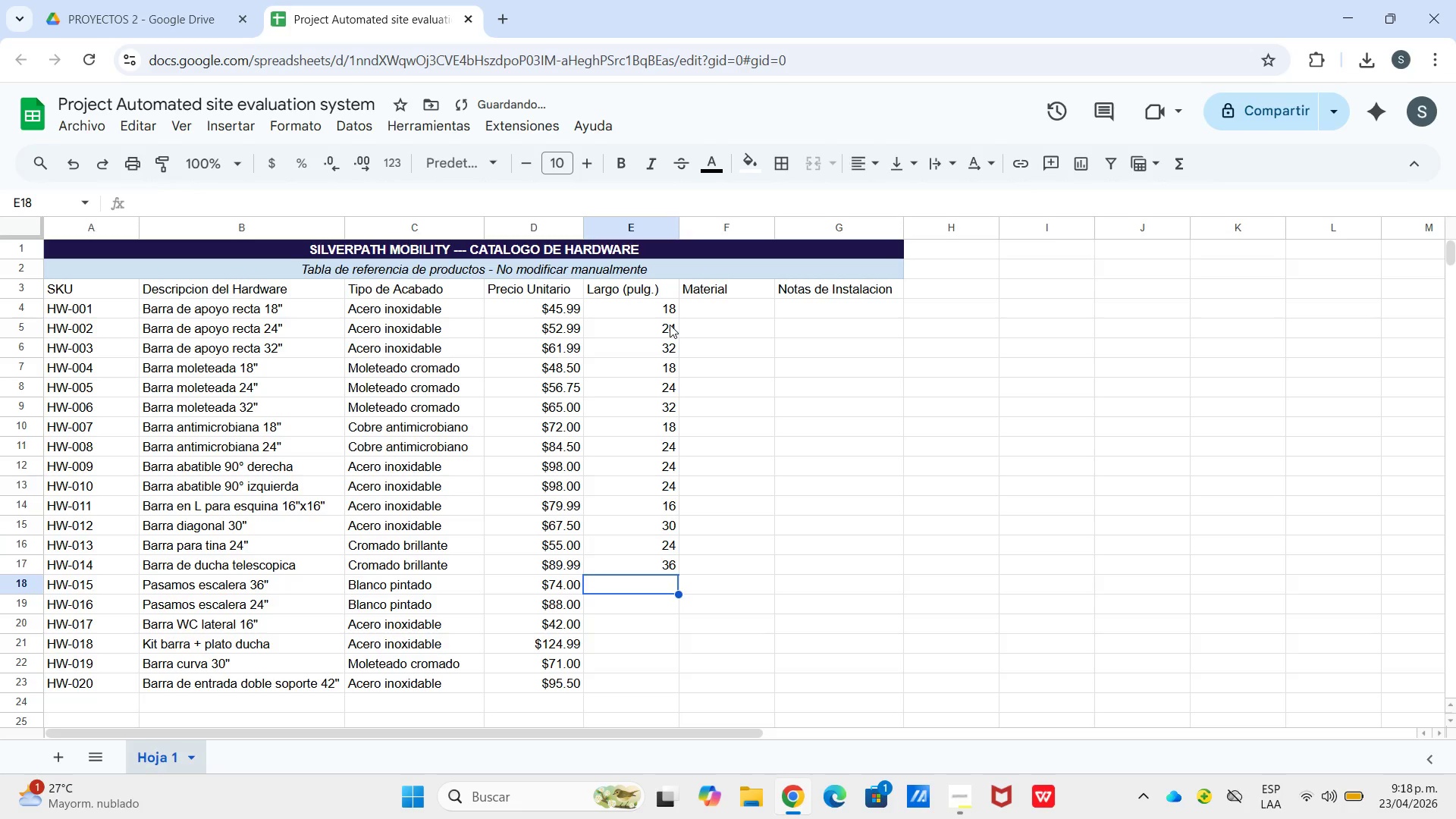 
key(Numpad3)
 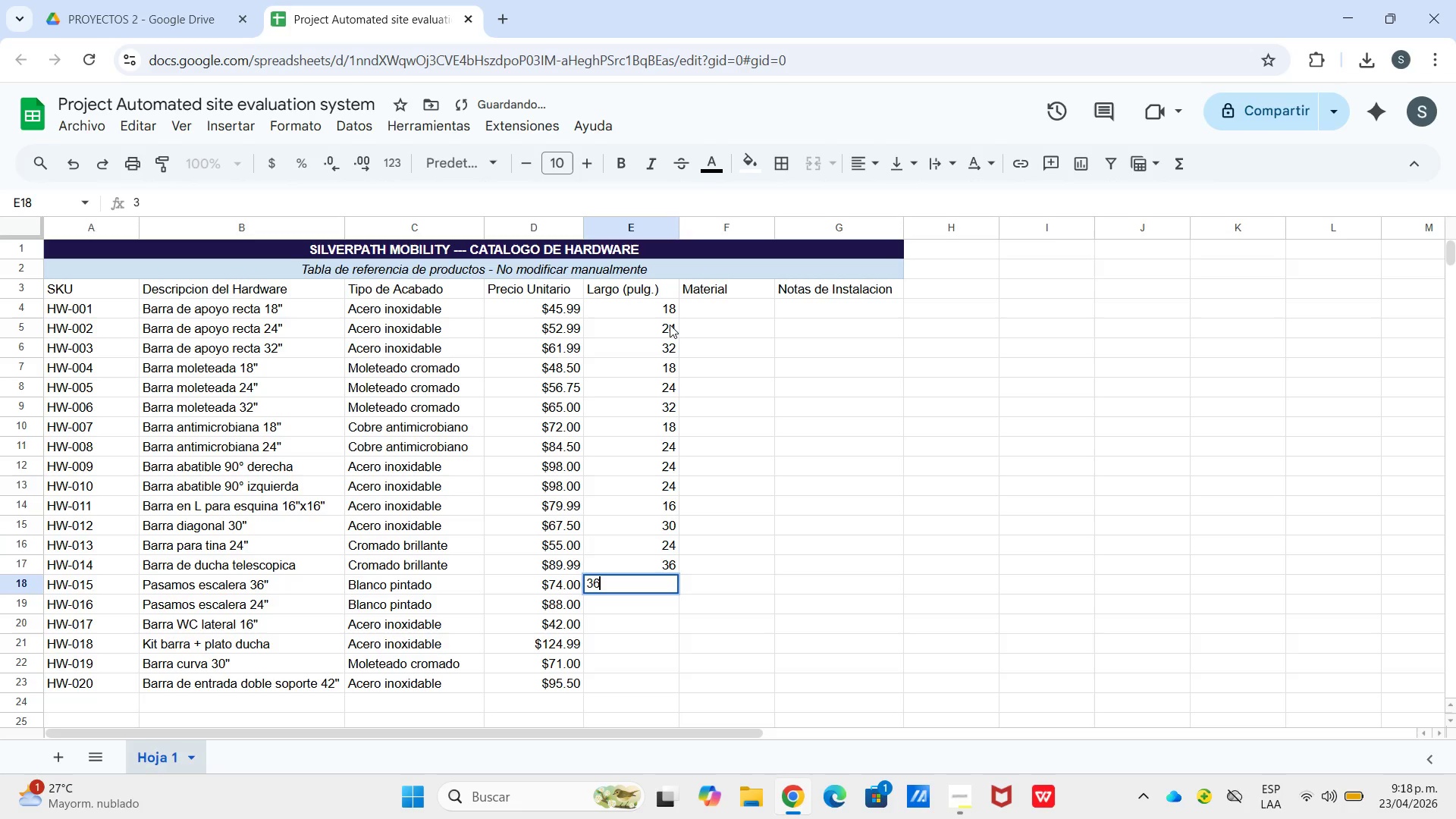 
key(Numpad6)
 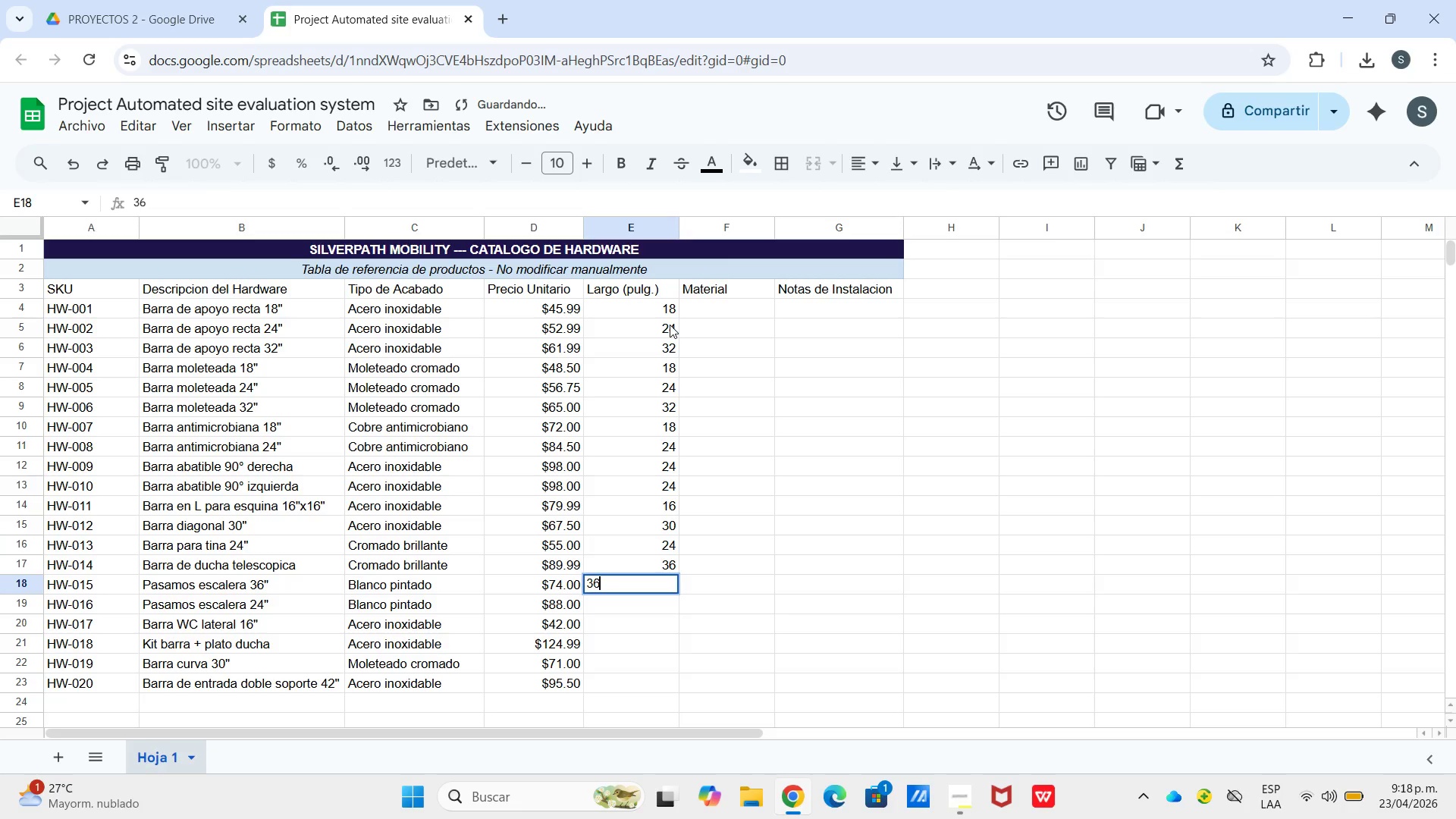 
key(Enter)
 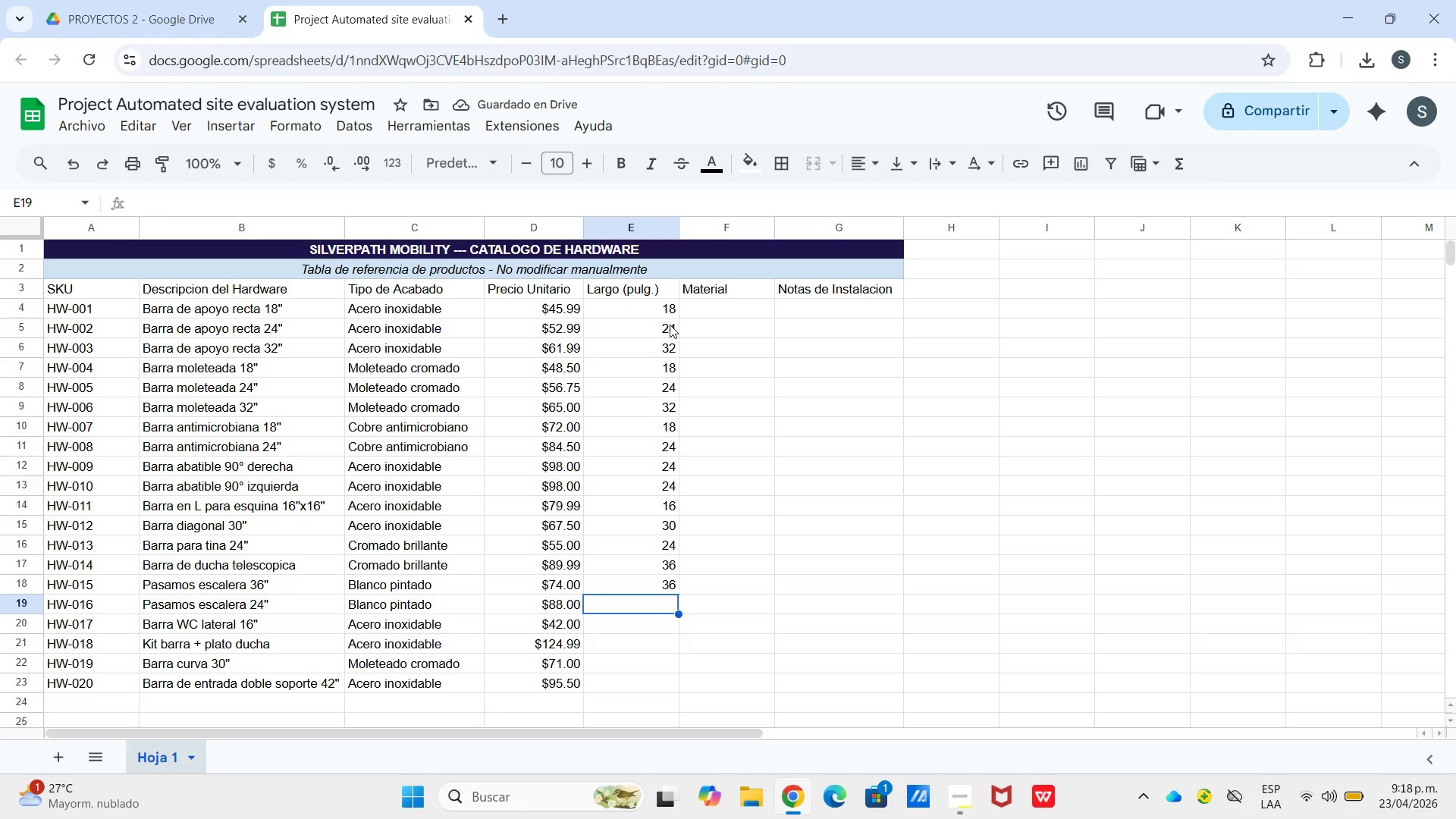 
key(Numpad4)
 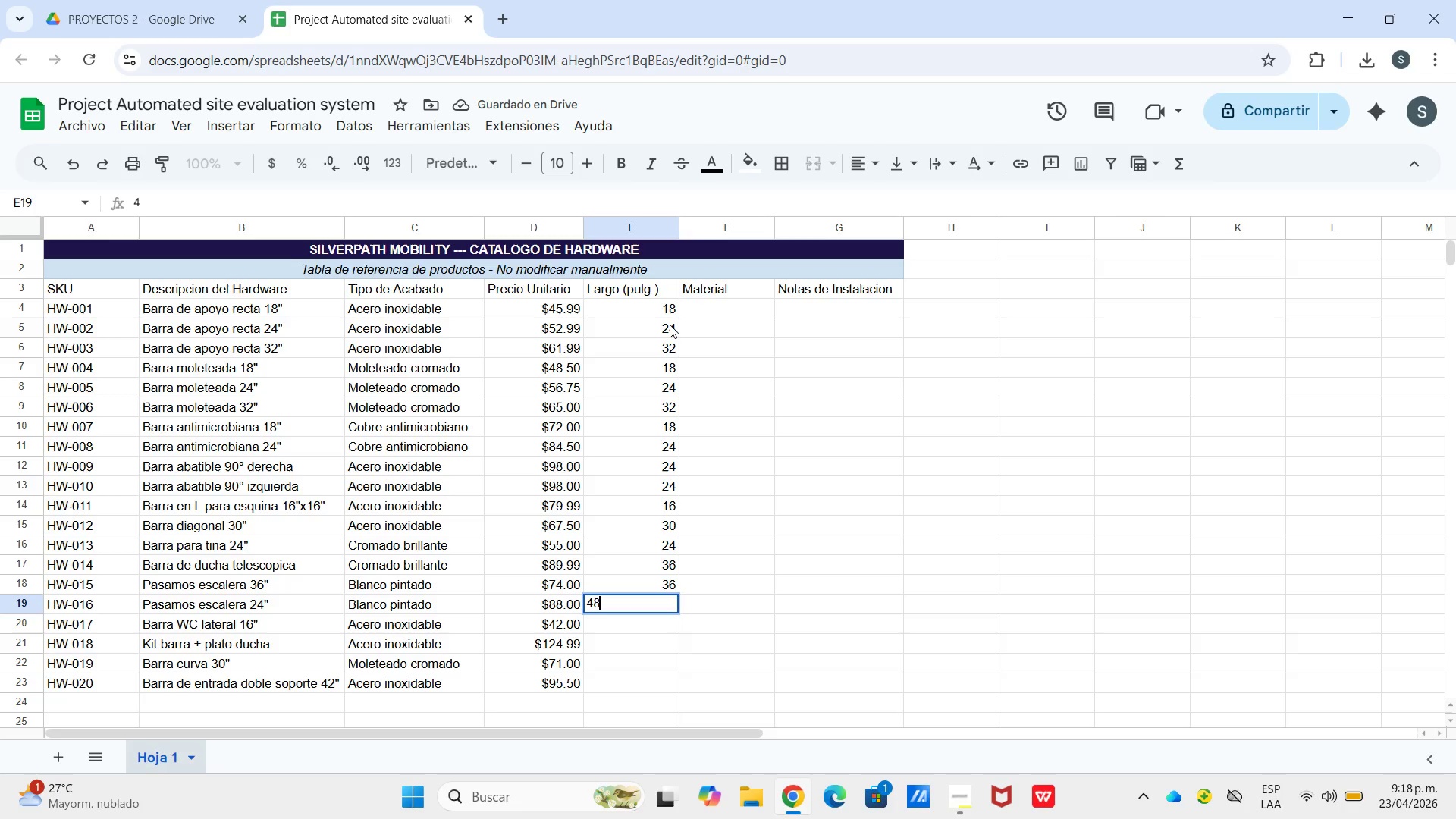 
key(Numpad8)
 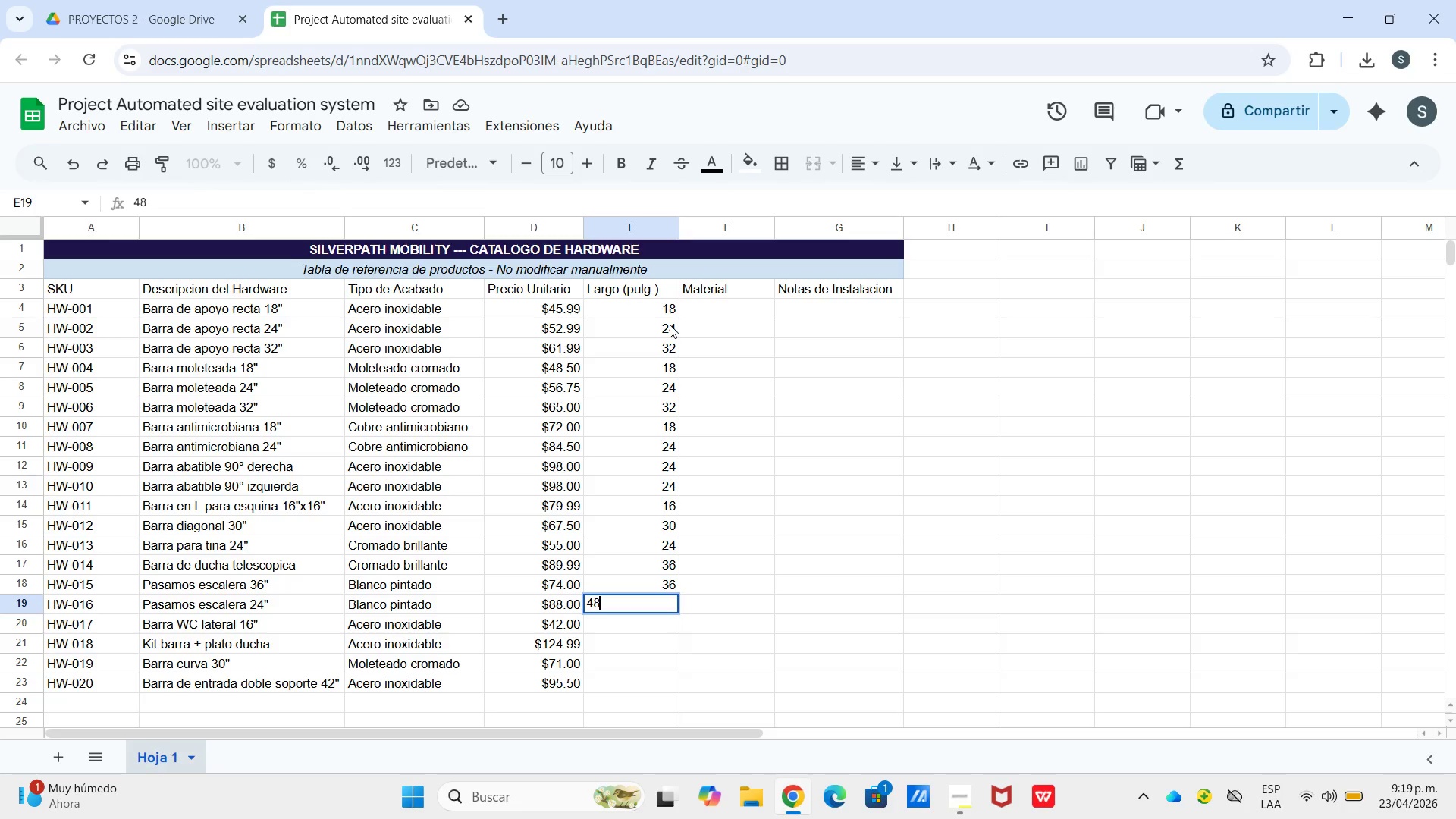 
key(Enter)
 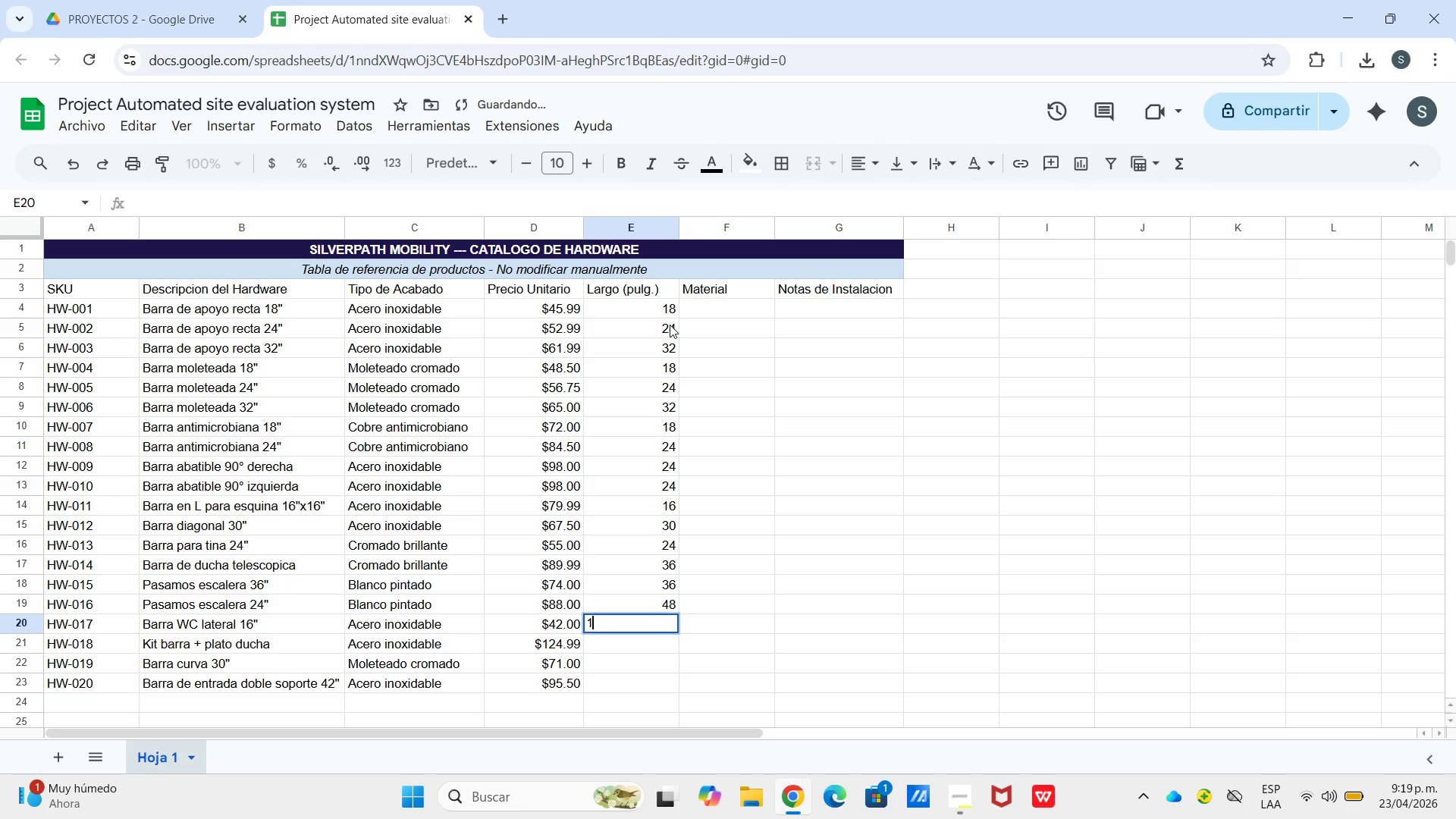 
key(Numpad1)
 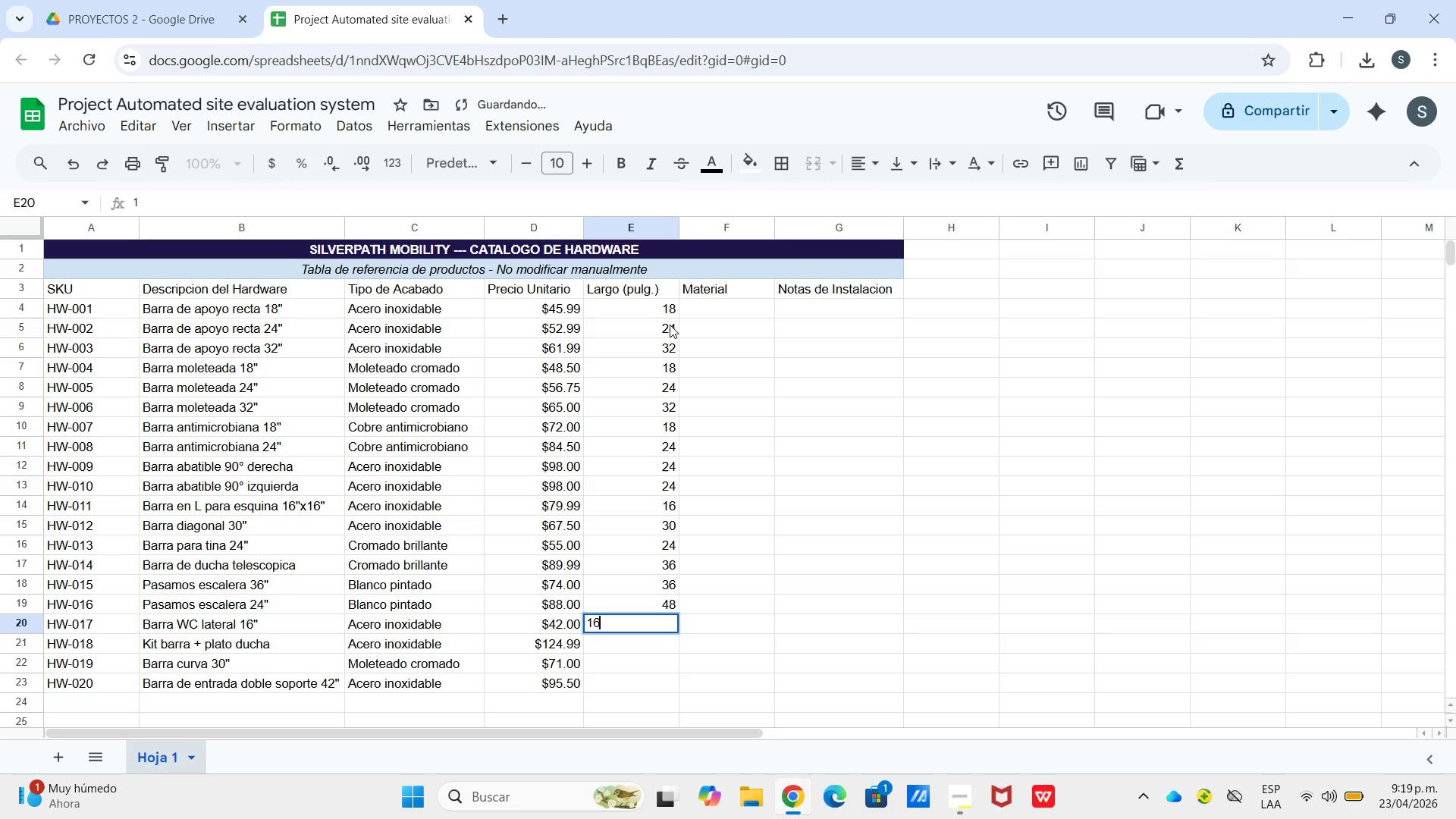 
key(Numpad6)
 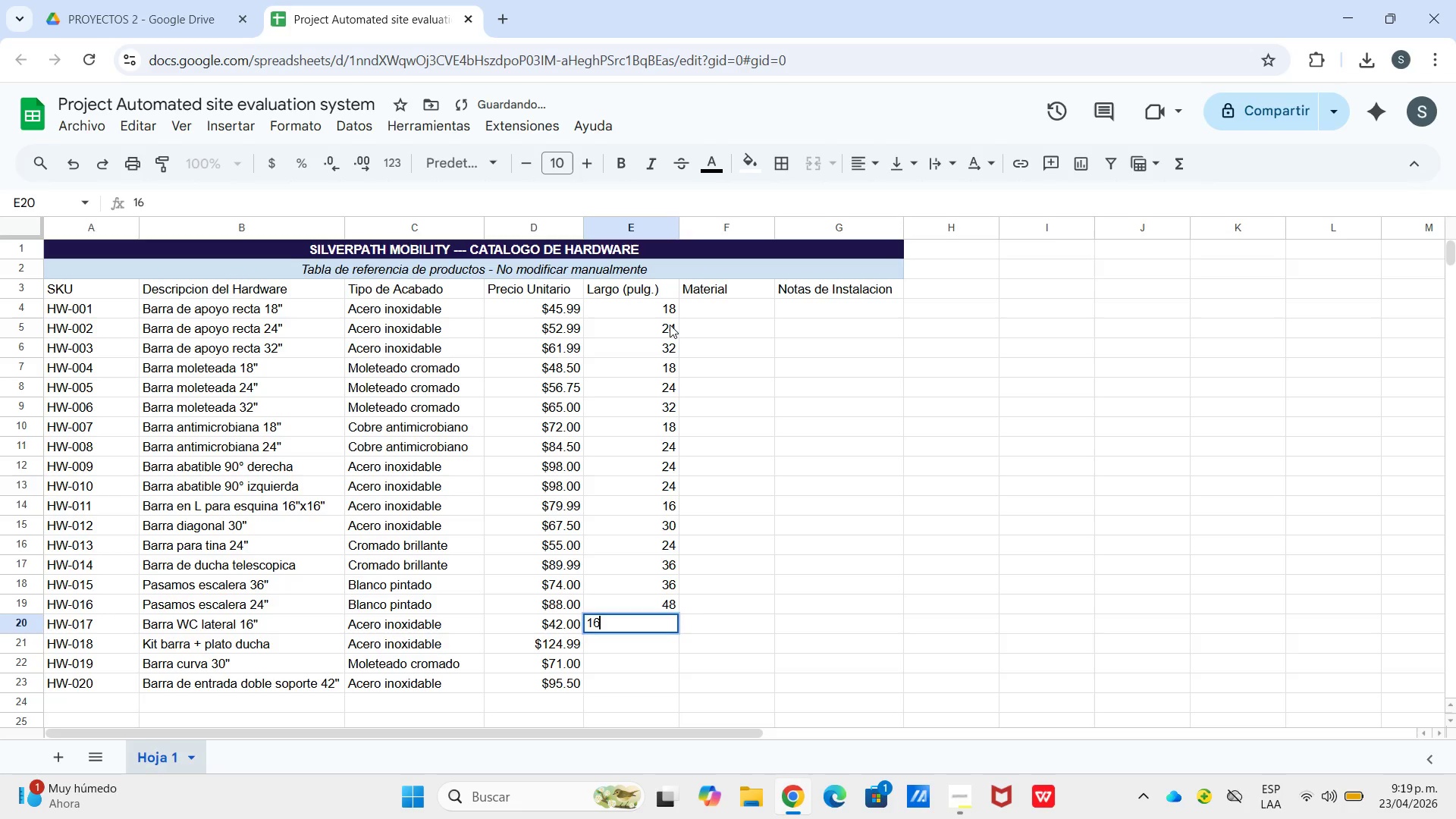 
key(Enter)
 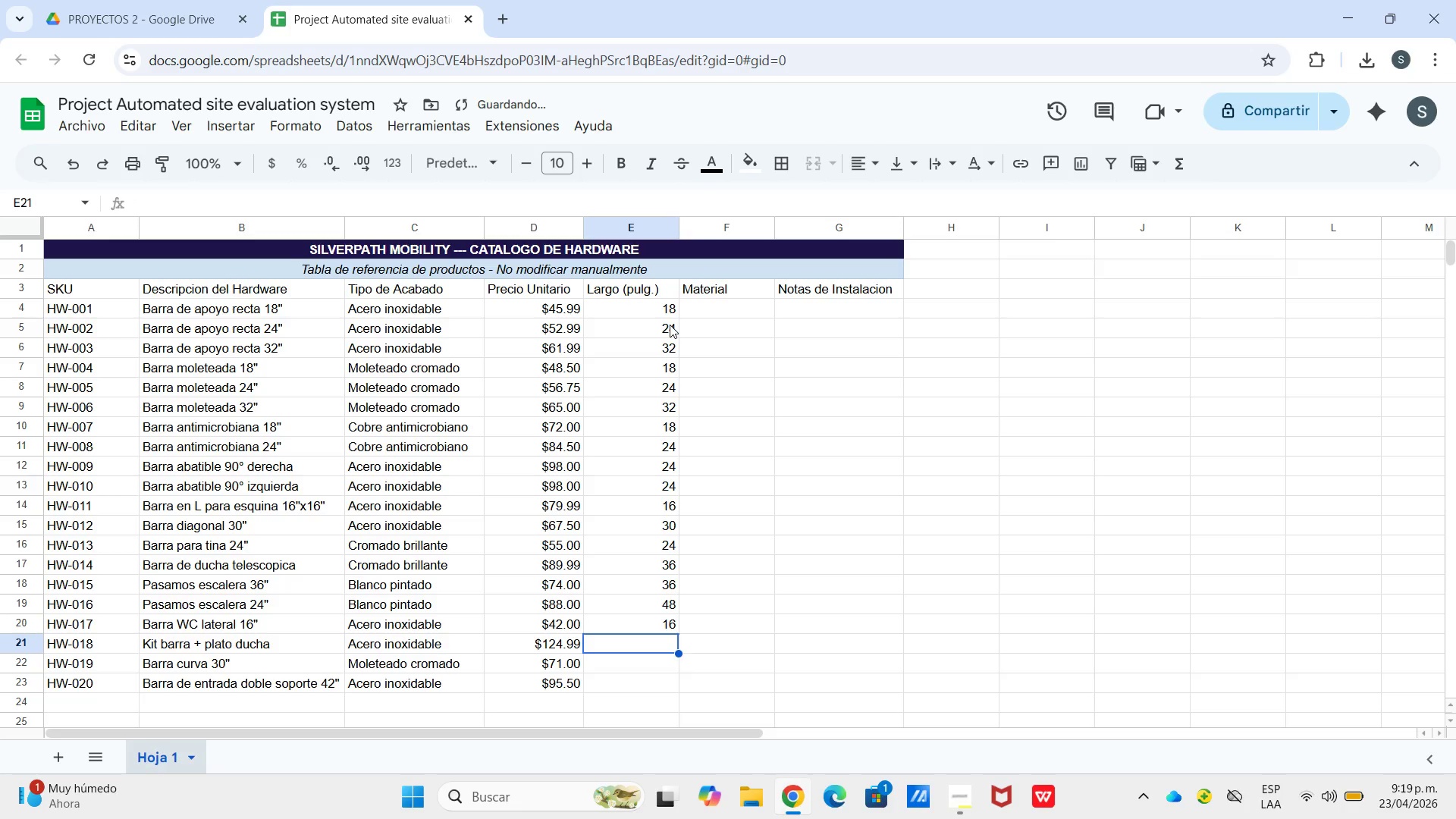 
key(Numpad2)
 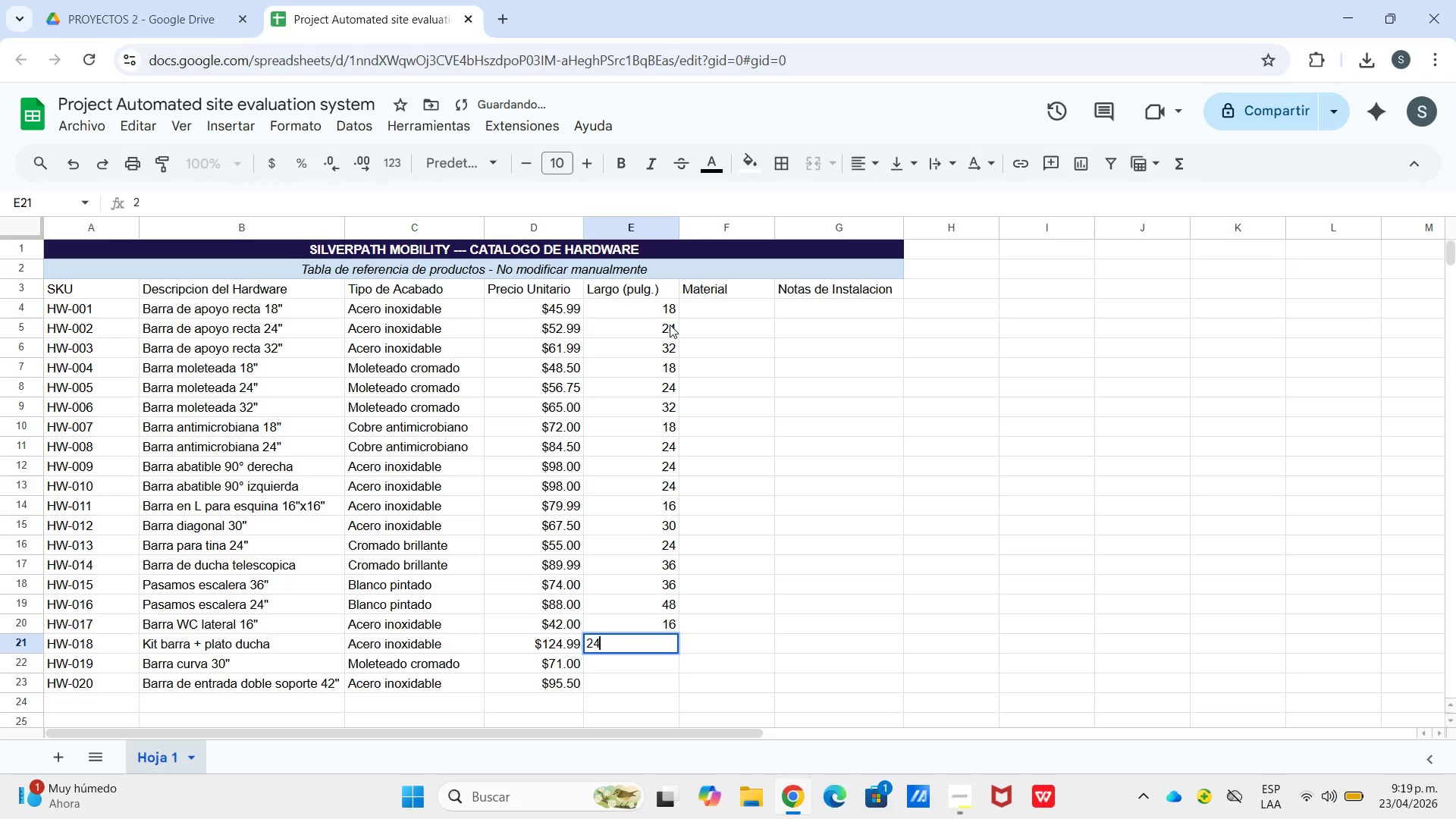 
key(Numpad4)
 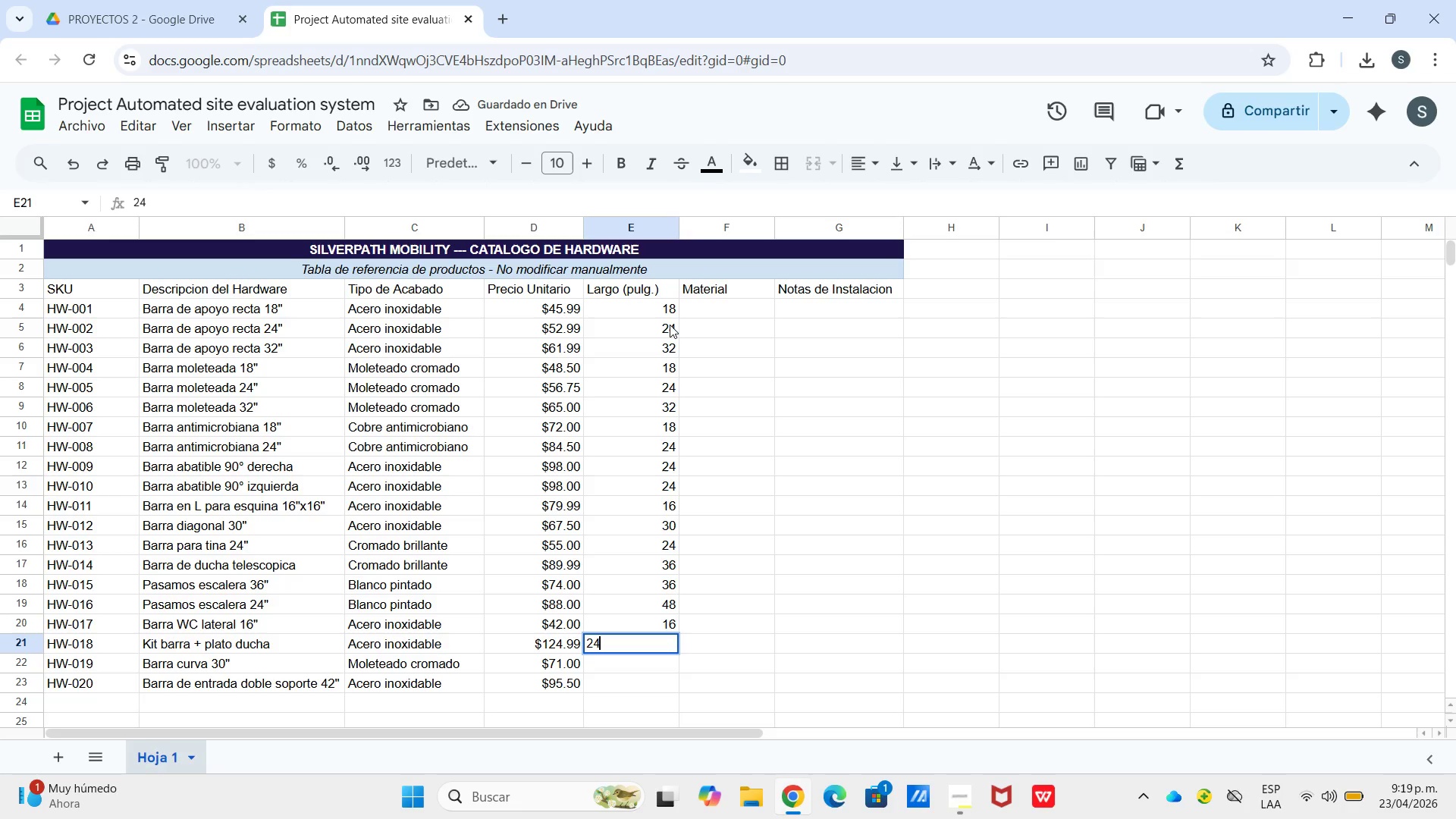 
key(Enter)
 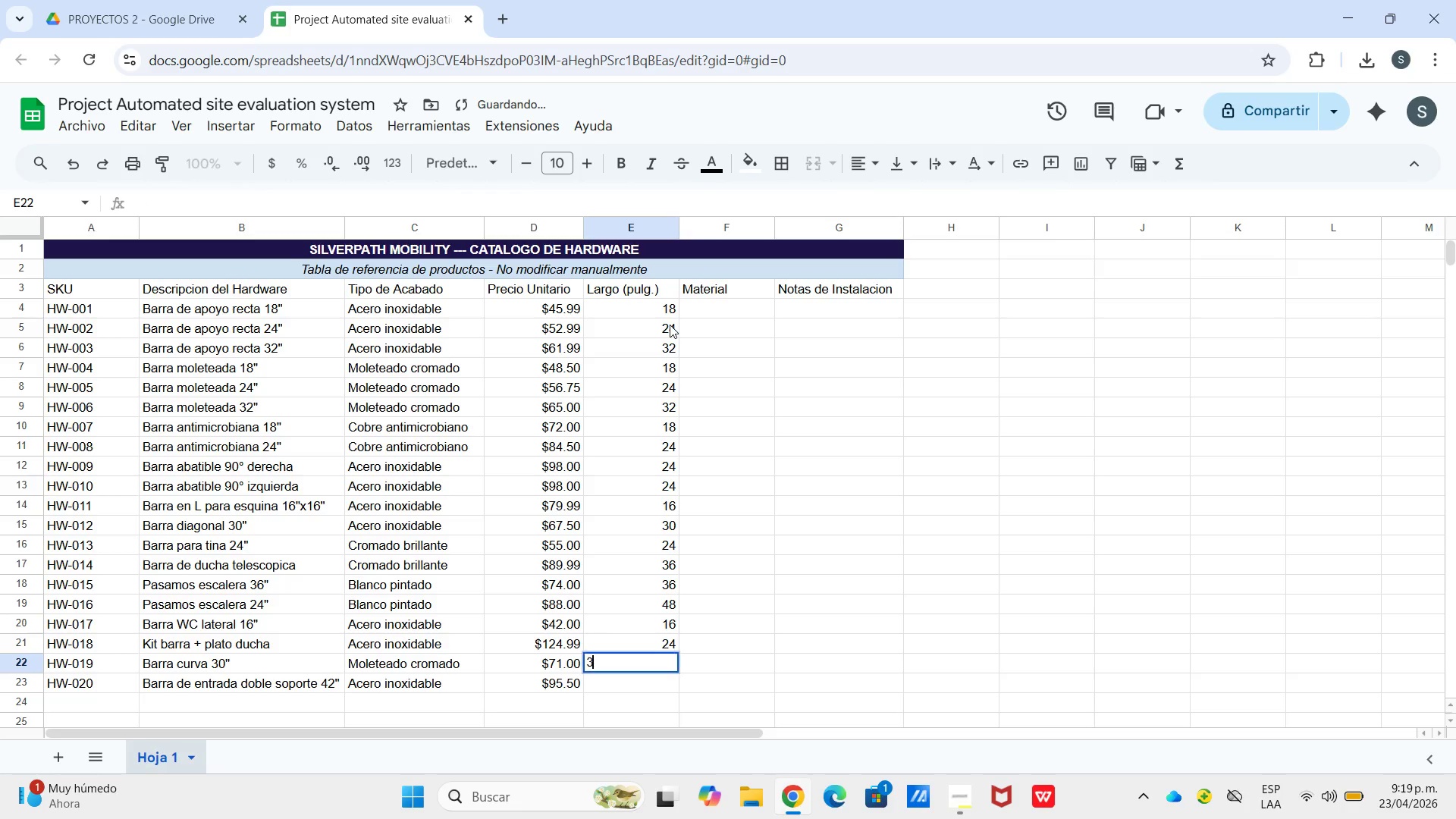 
key(Numpad3)
 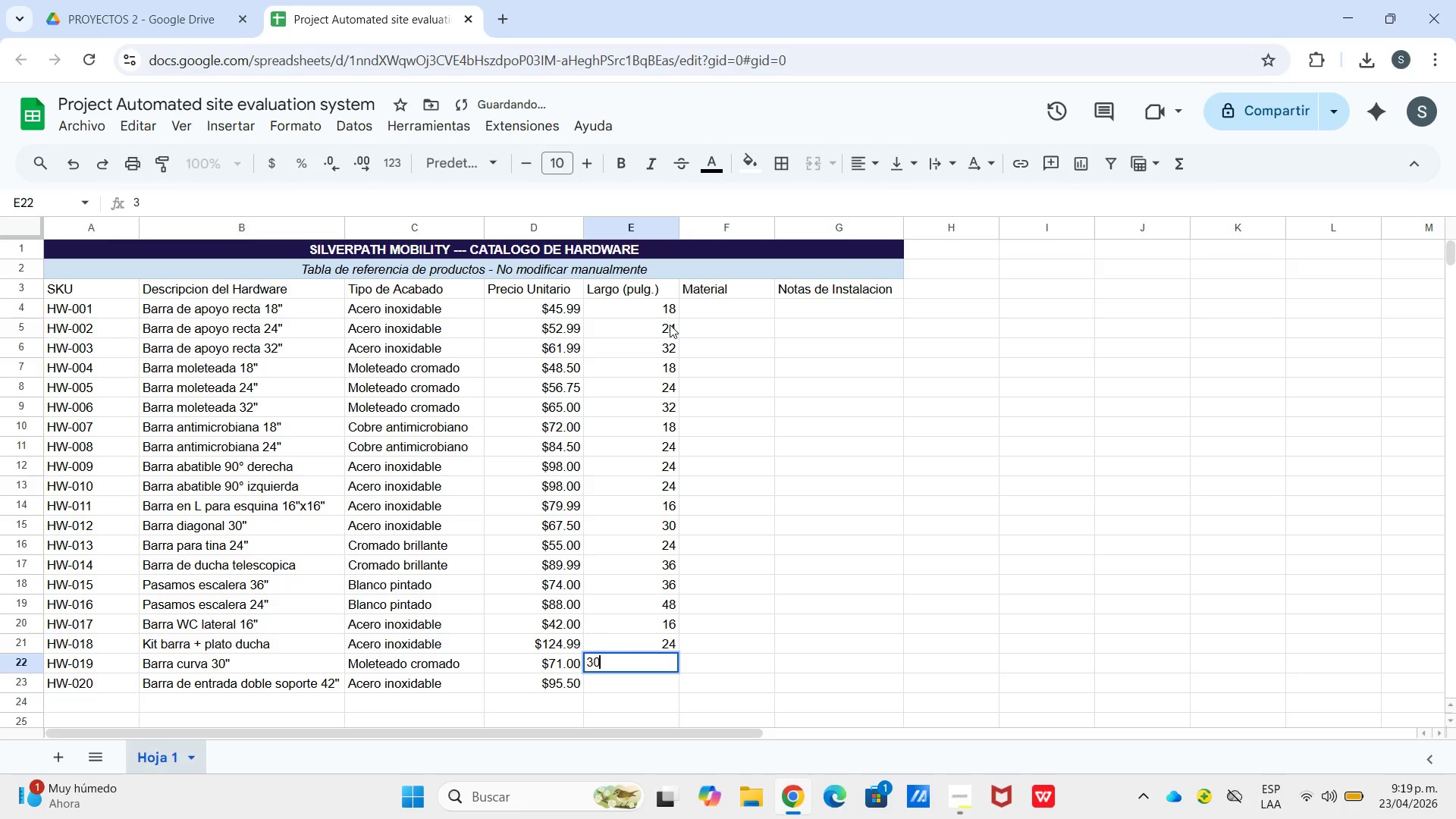 
key(Numpad0)
 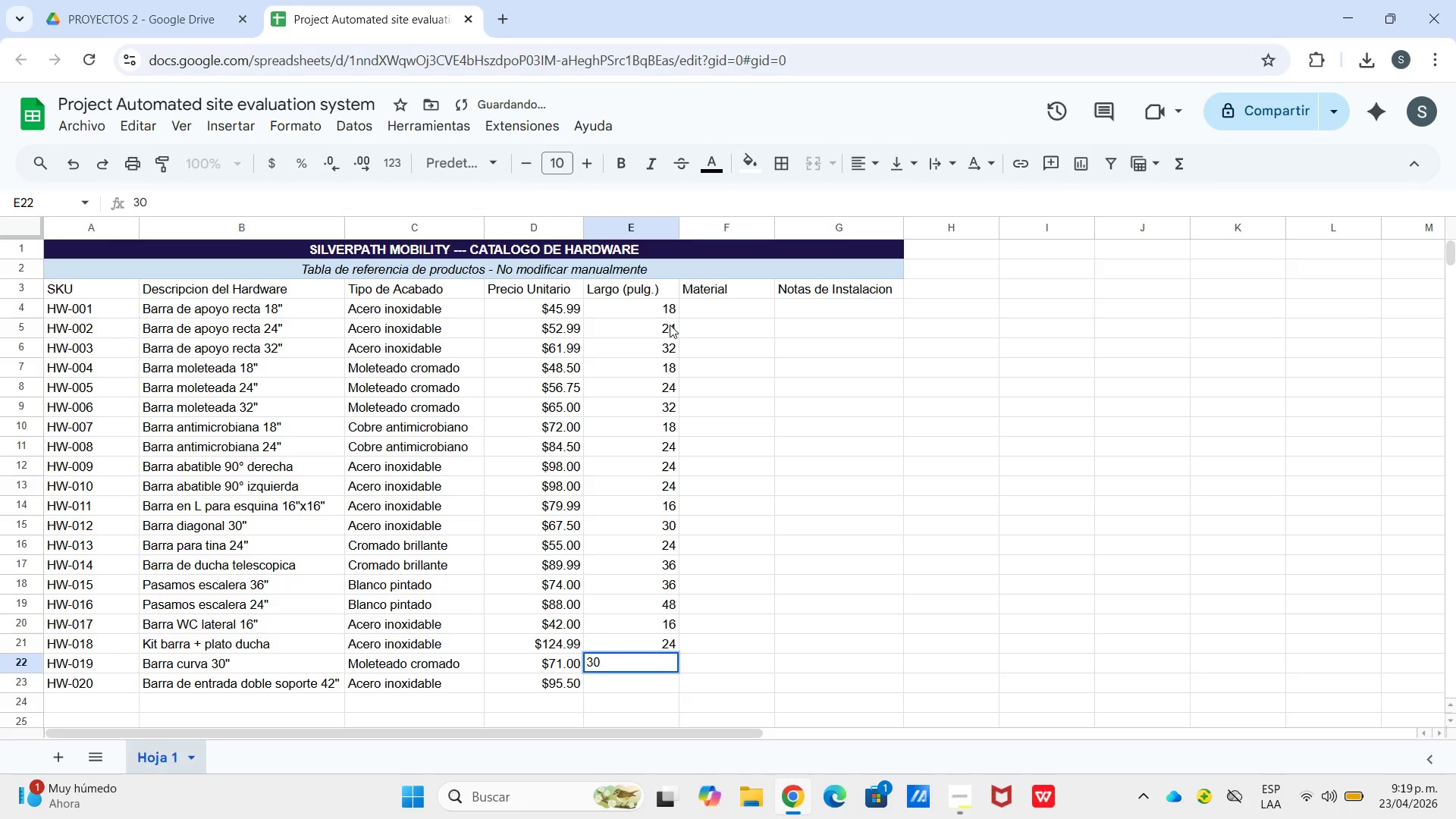 
key(Enter)
 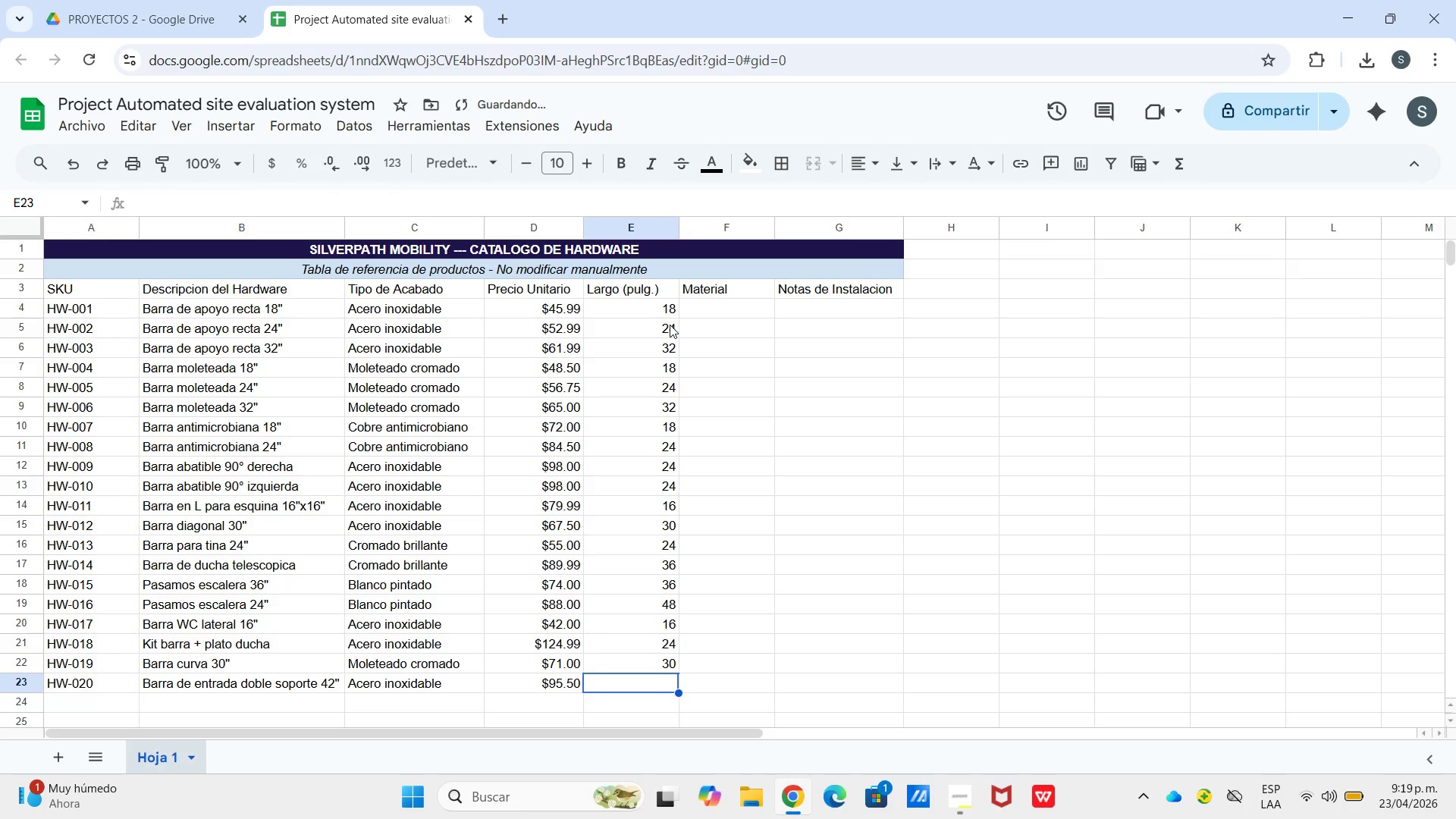 
key(Numpad4)
 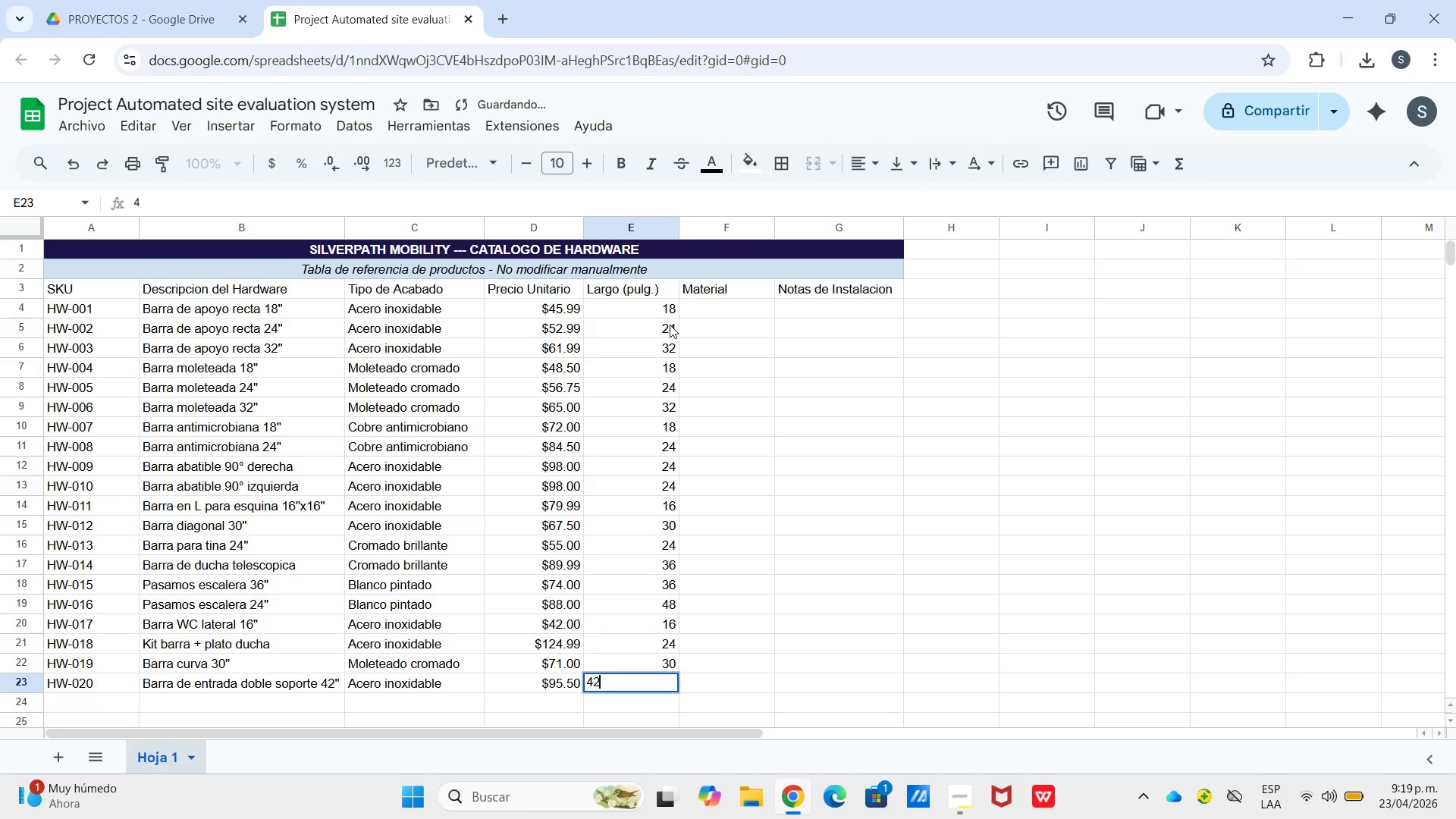 
key(Numpad2)
 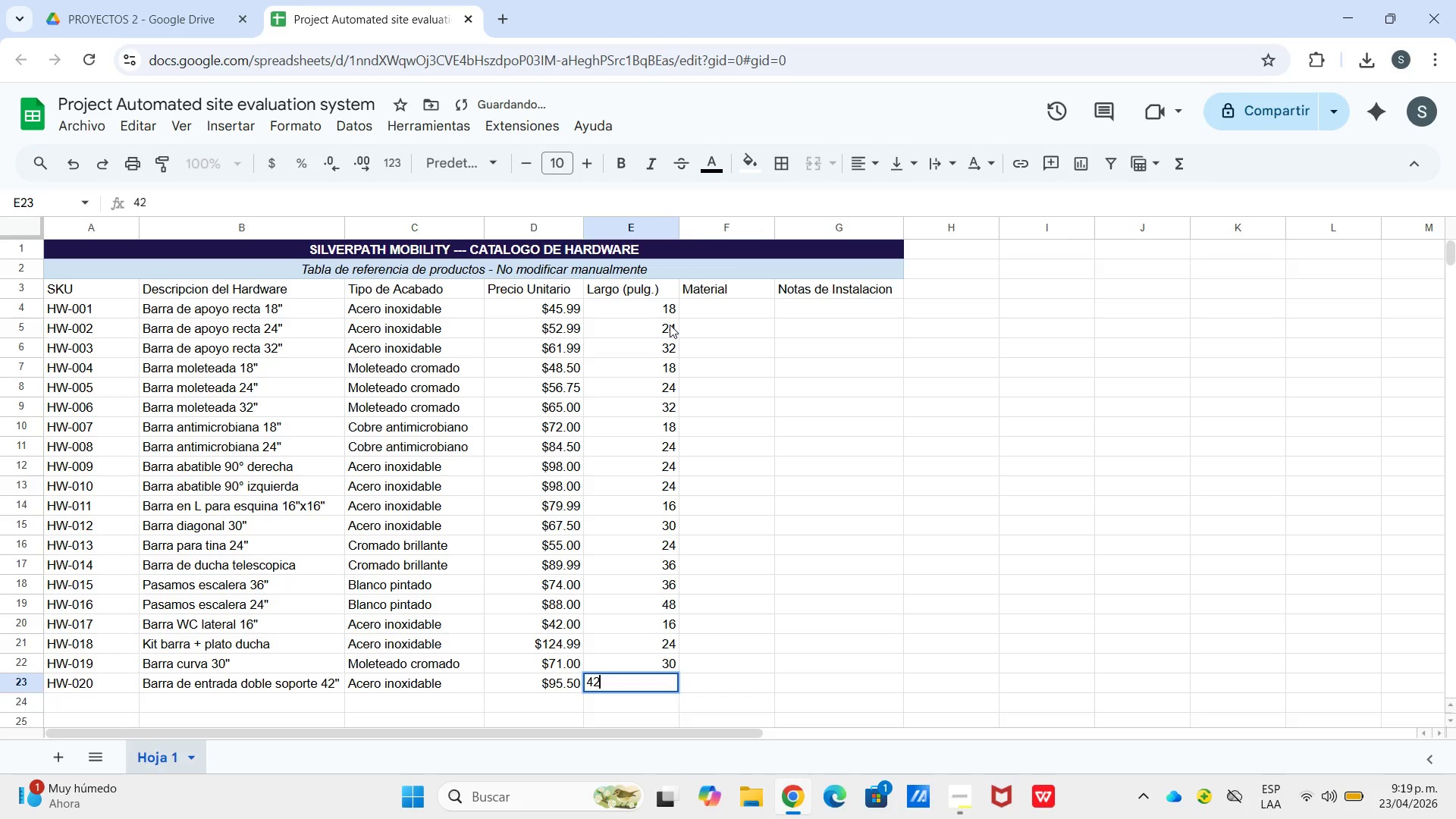 
key(Enter)
 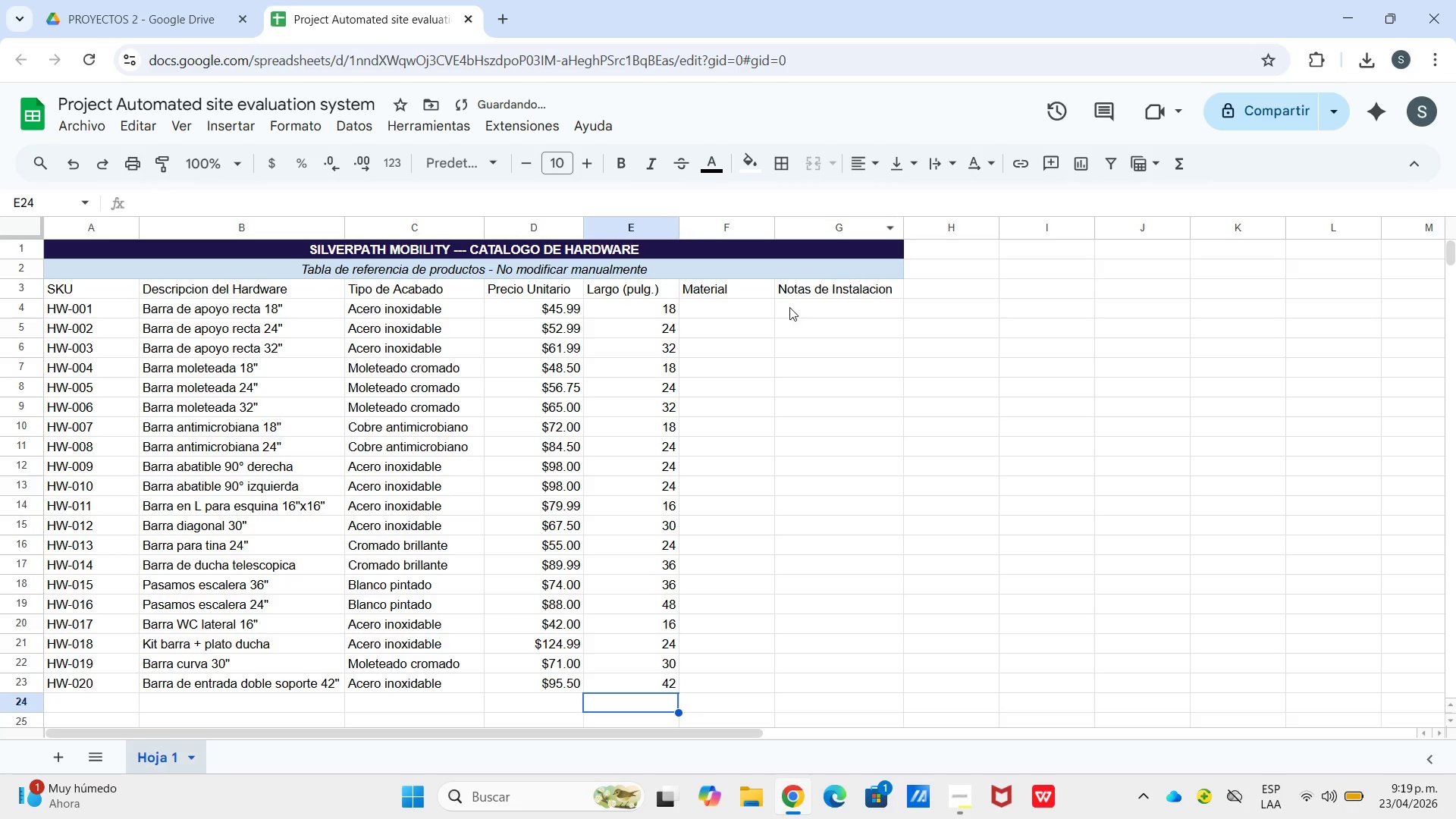 
left_click([756, 307])
 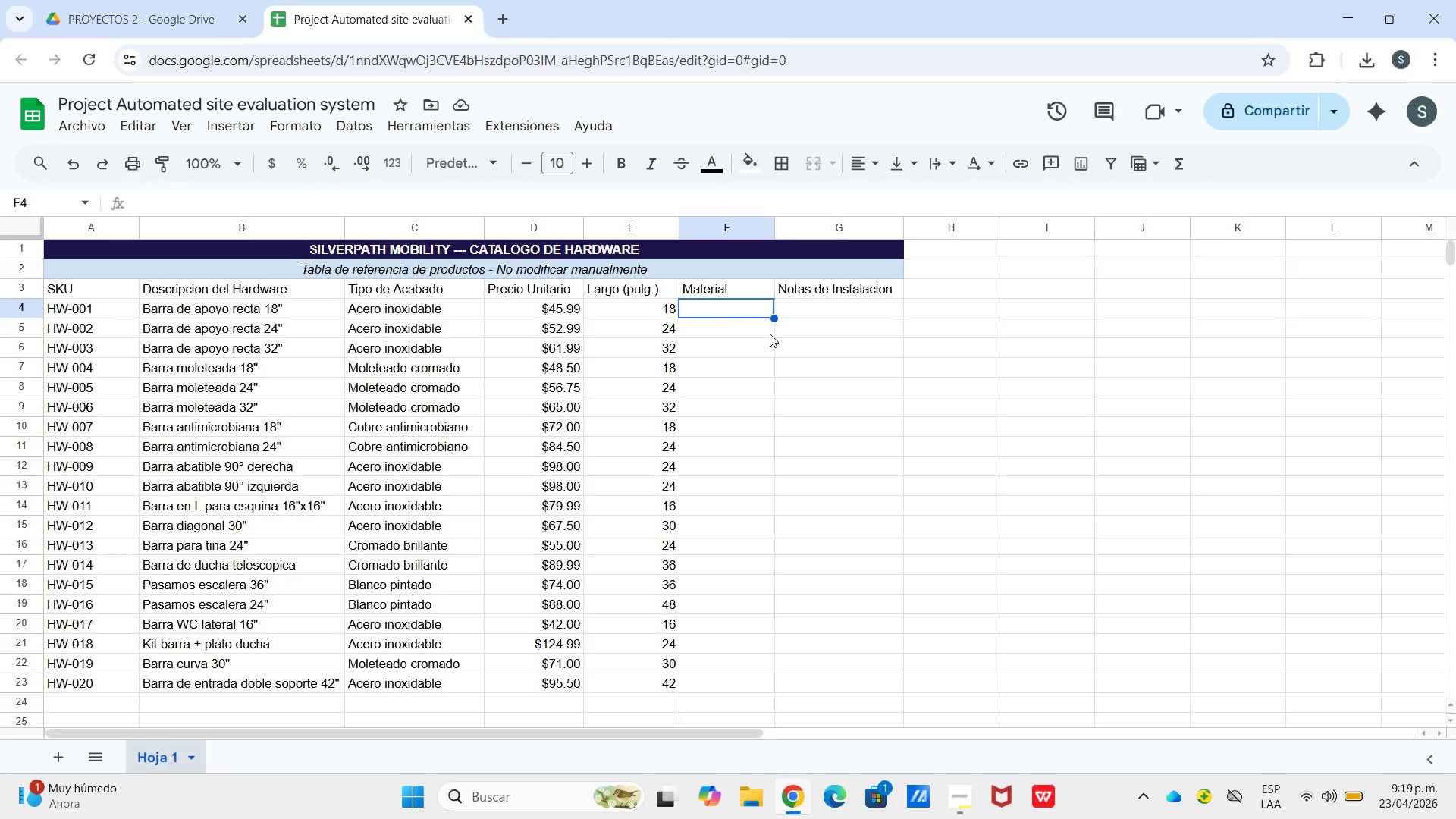 
wait(7.27)
 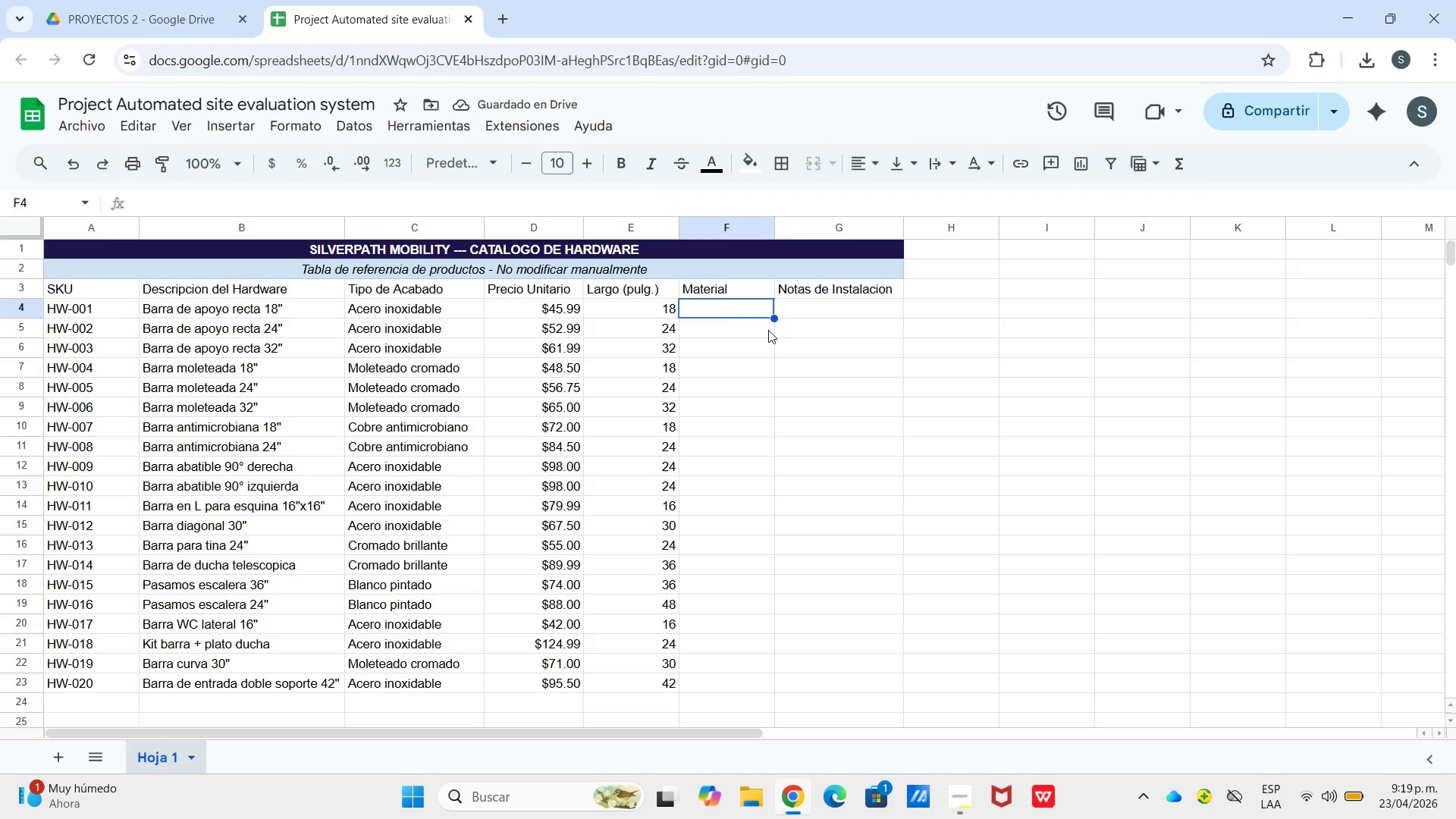 
type(Acero 304)
 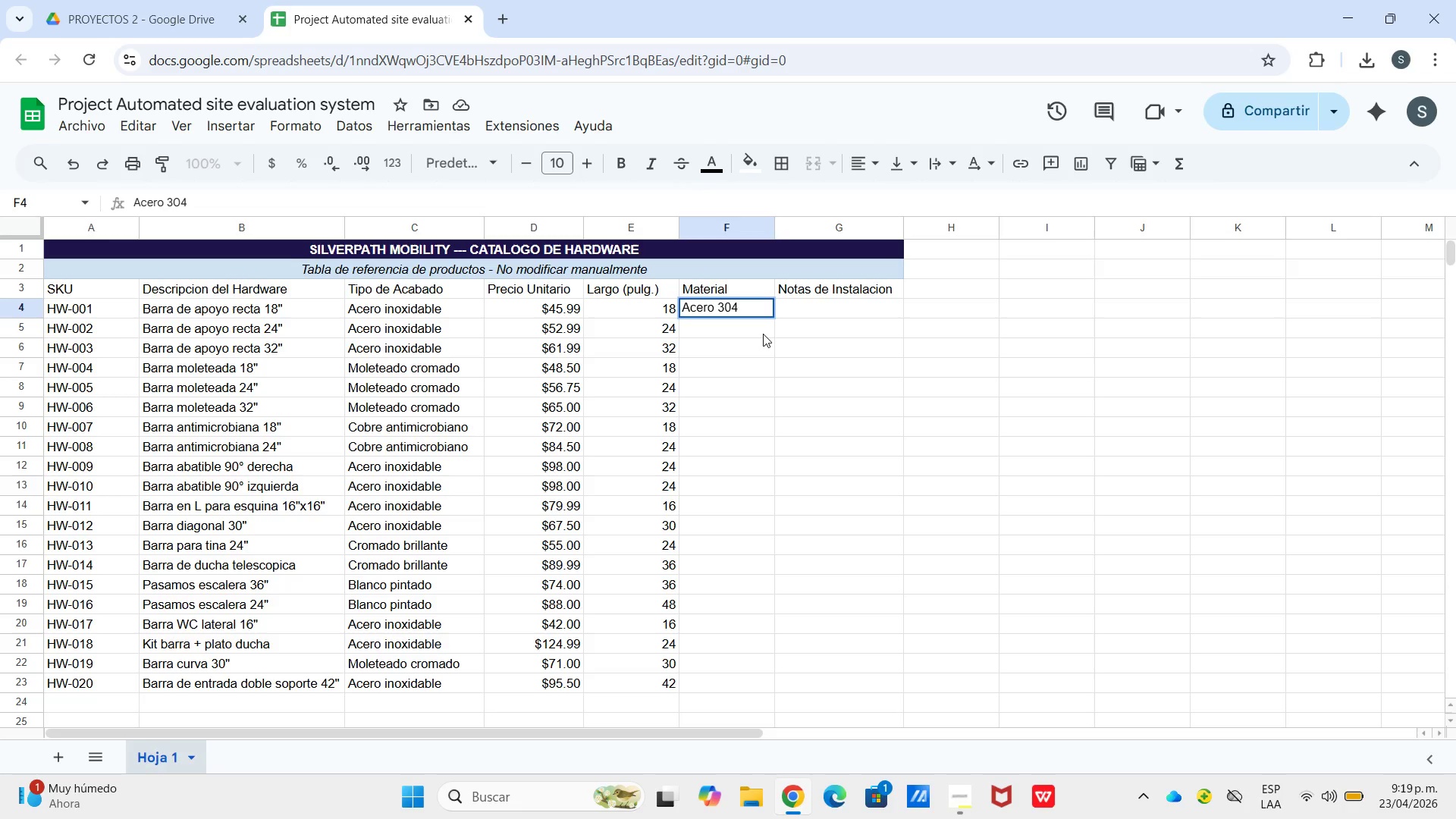 
key(Enter)
 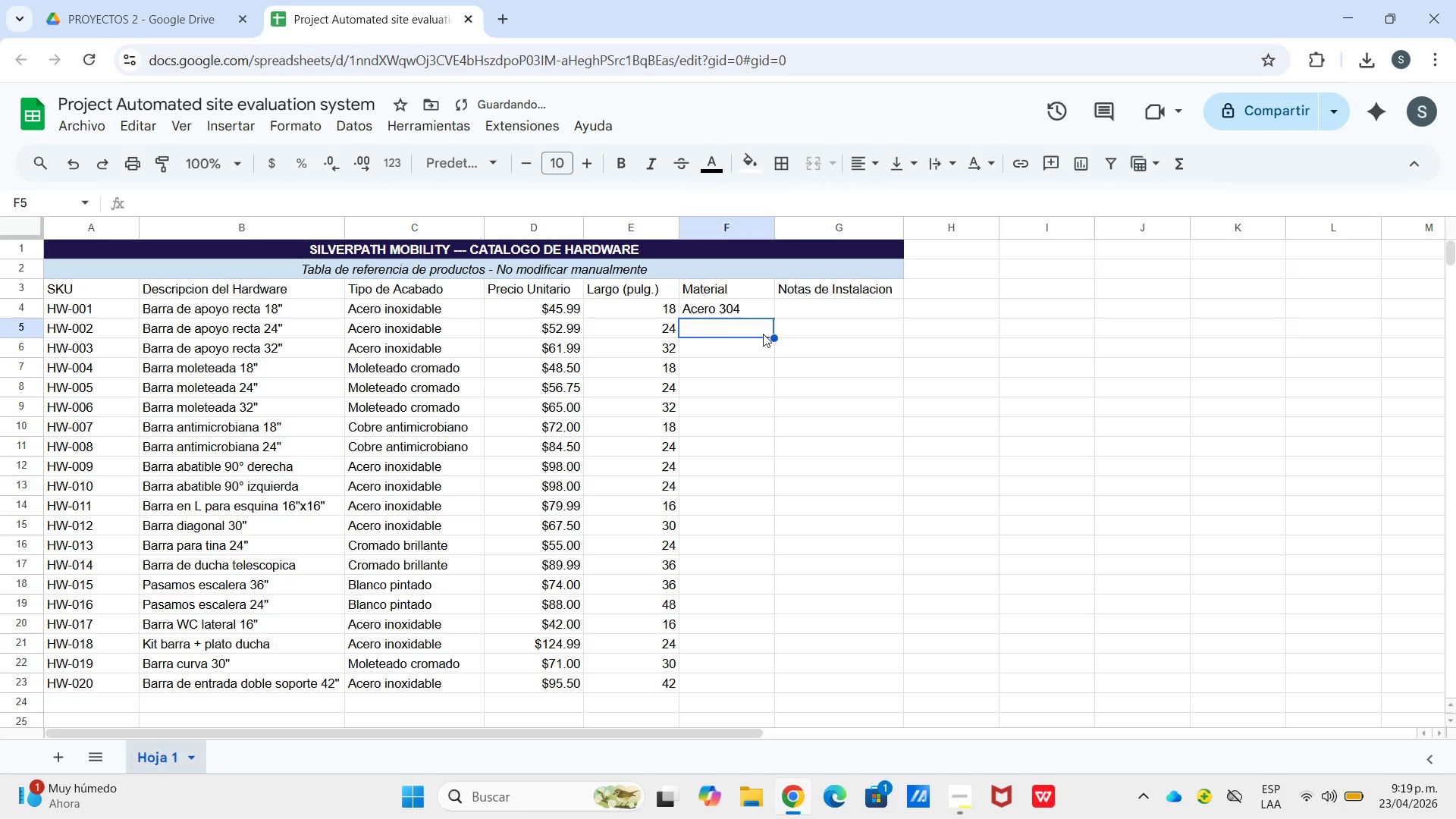 
key(A)
 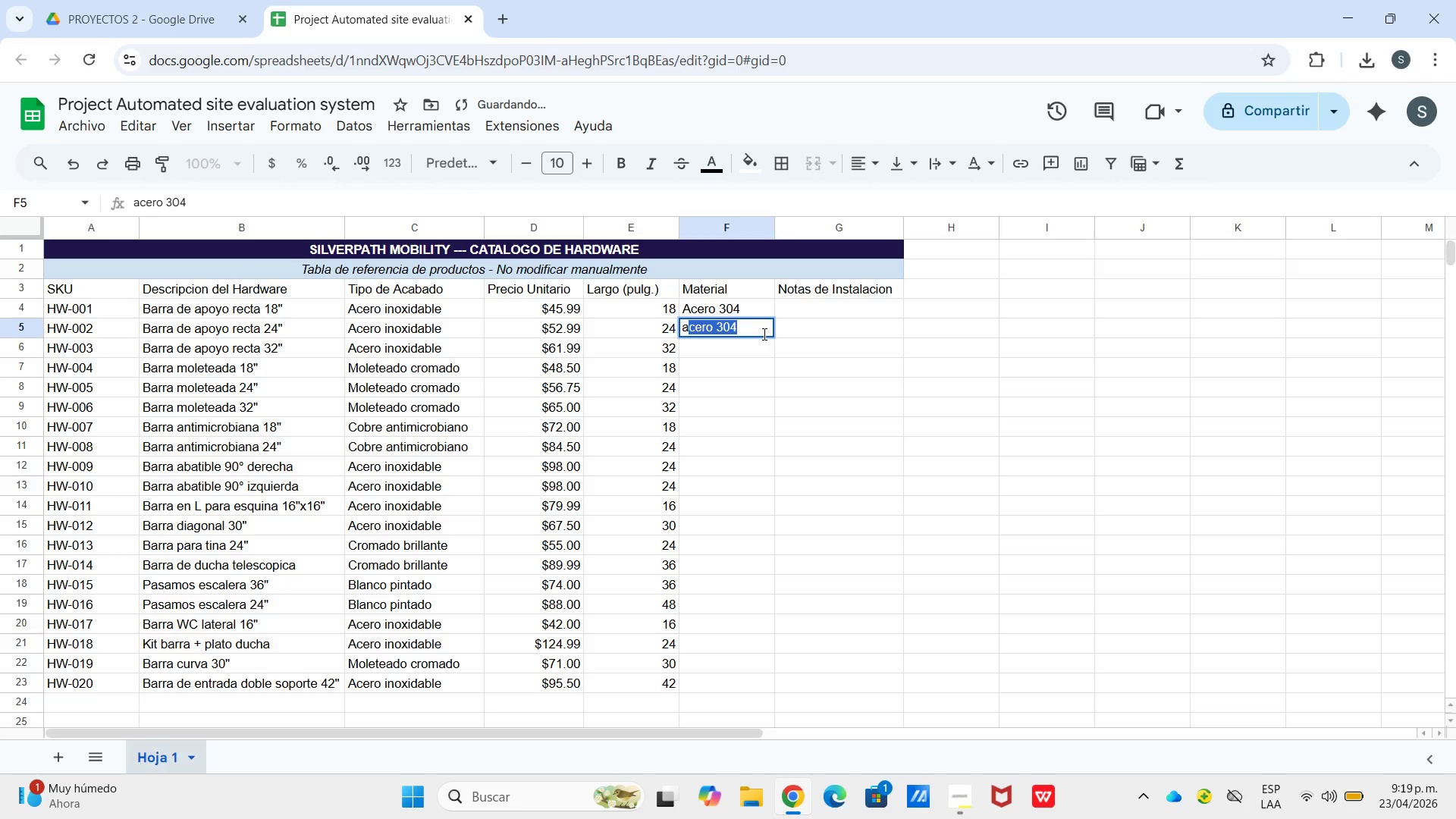 
key(Enter)
 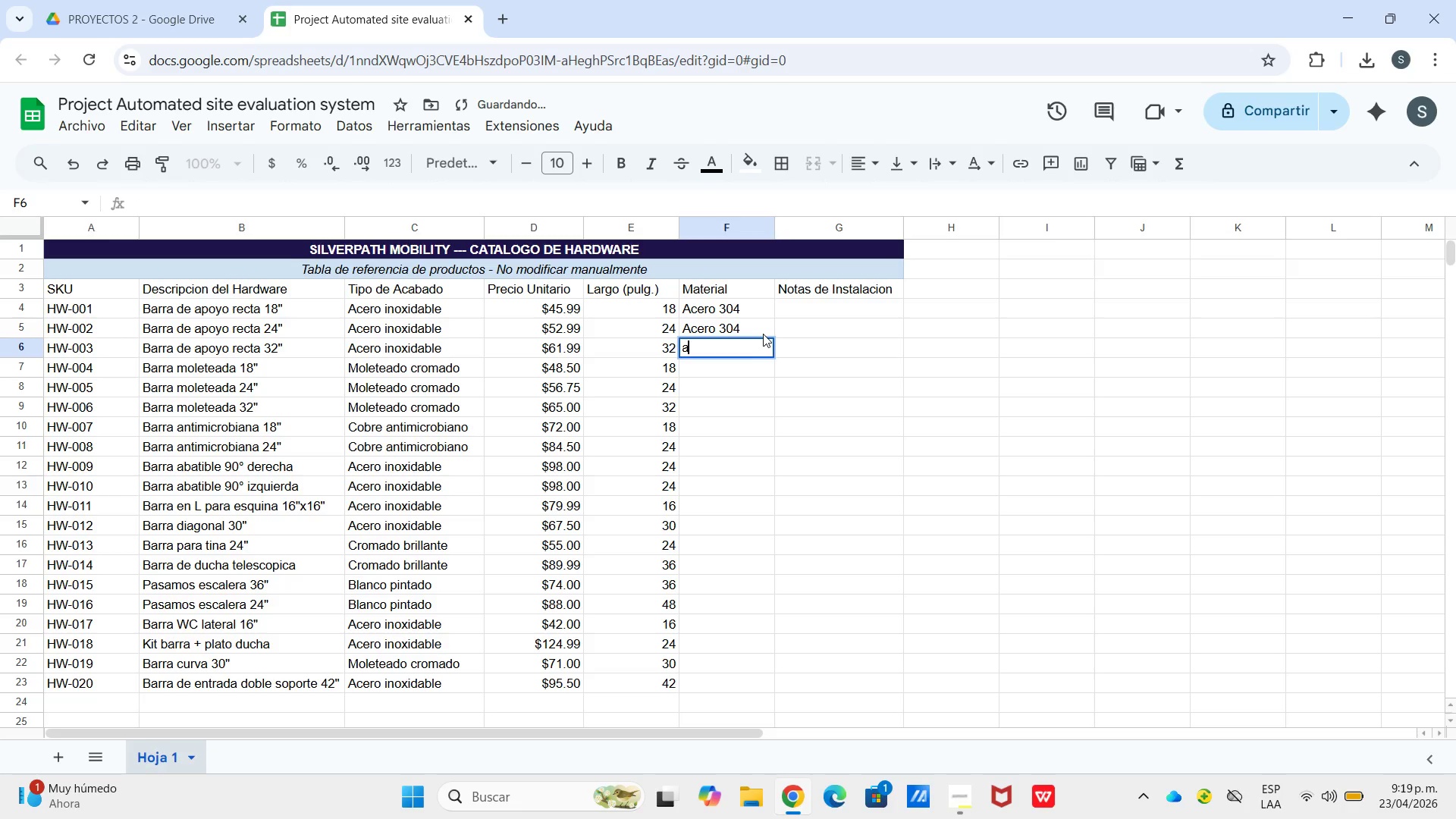 
key(A)
 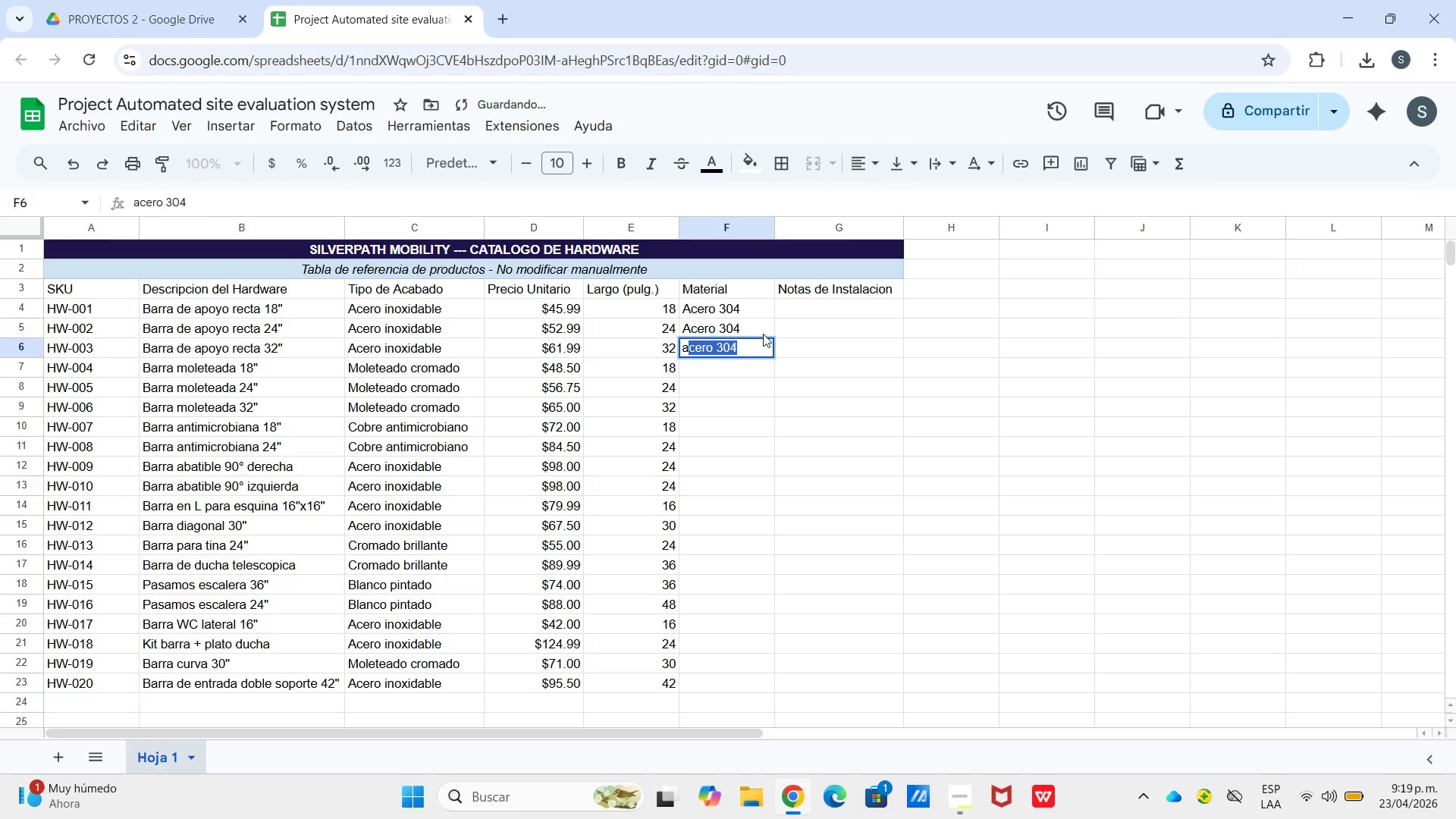 
key(Enter)
 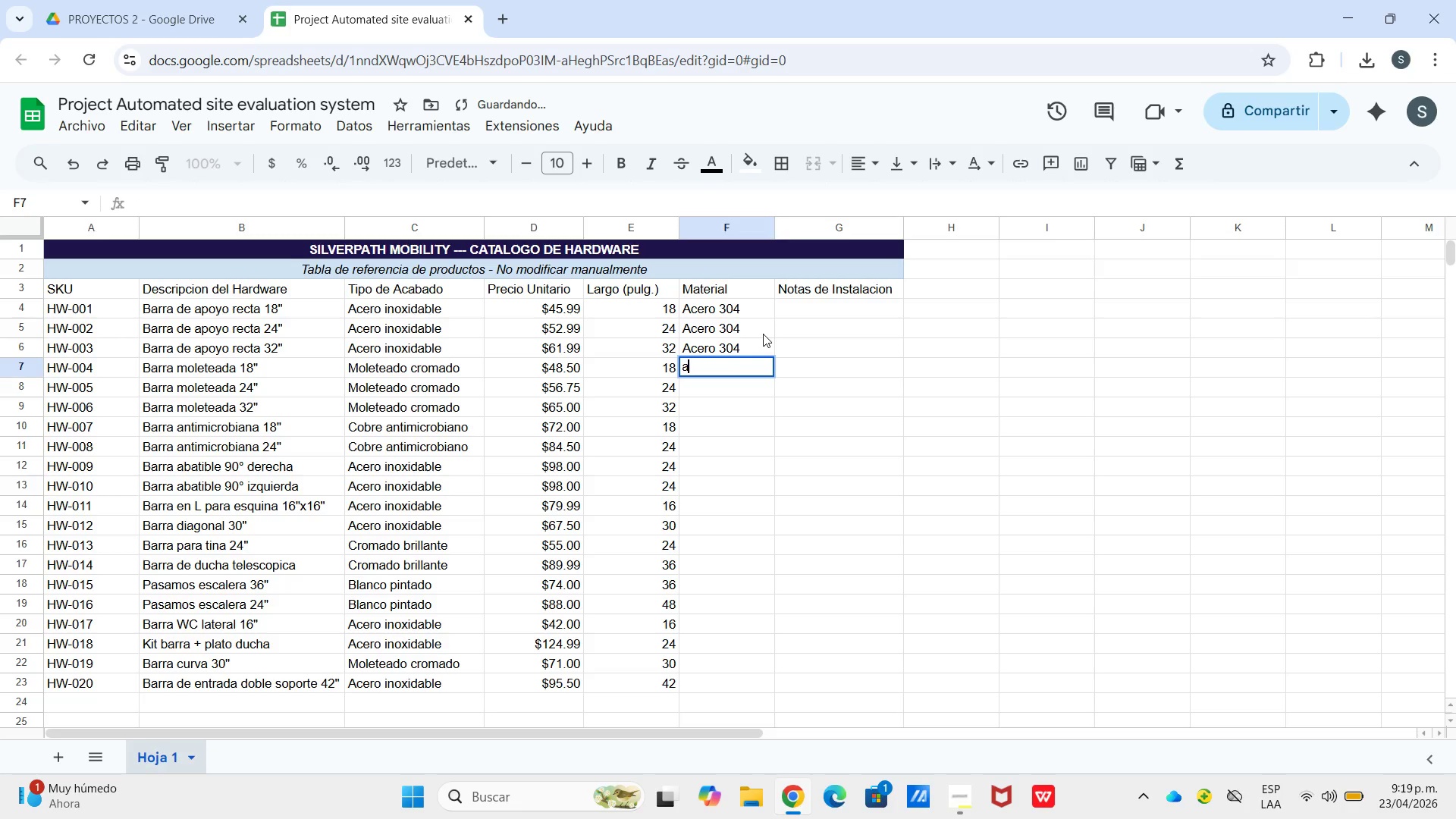 
type(a)
key(Backspace)
key(Backspace)
type(Acero cormado)
 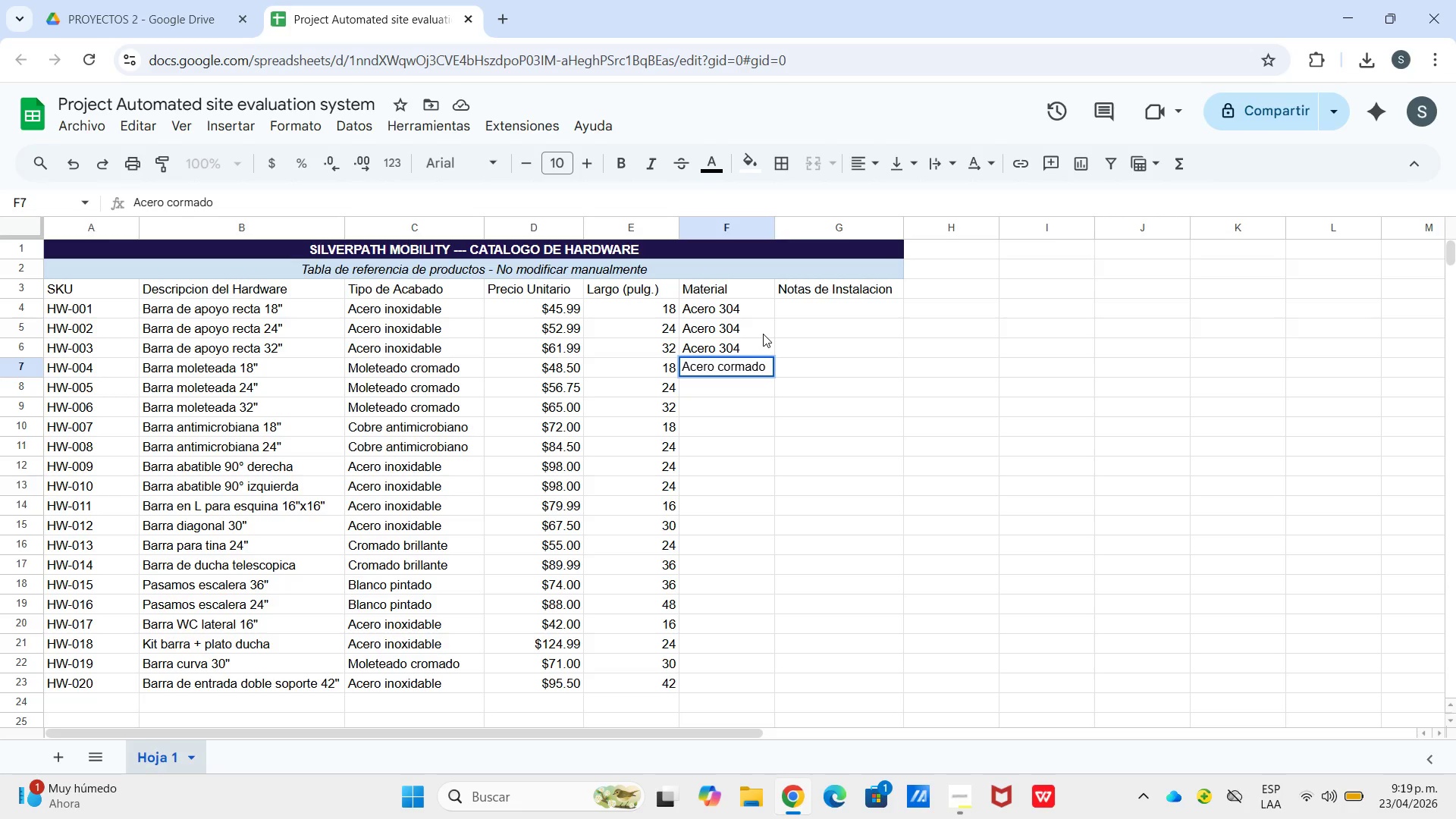 
key(Enter)
 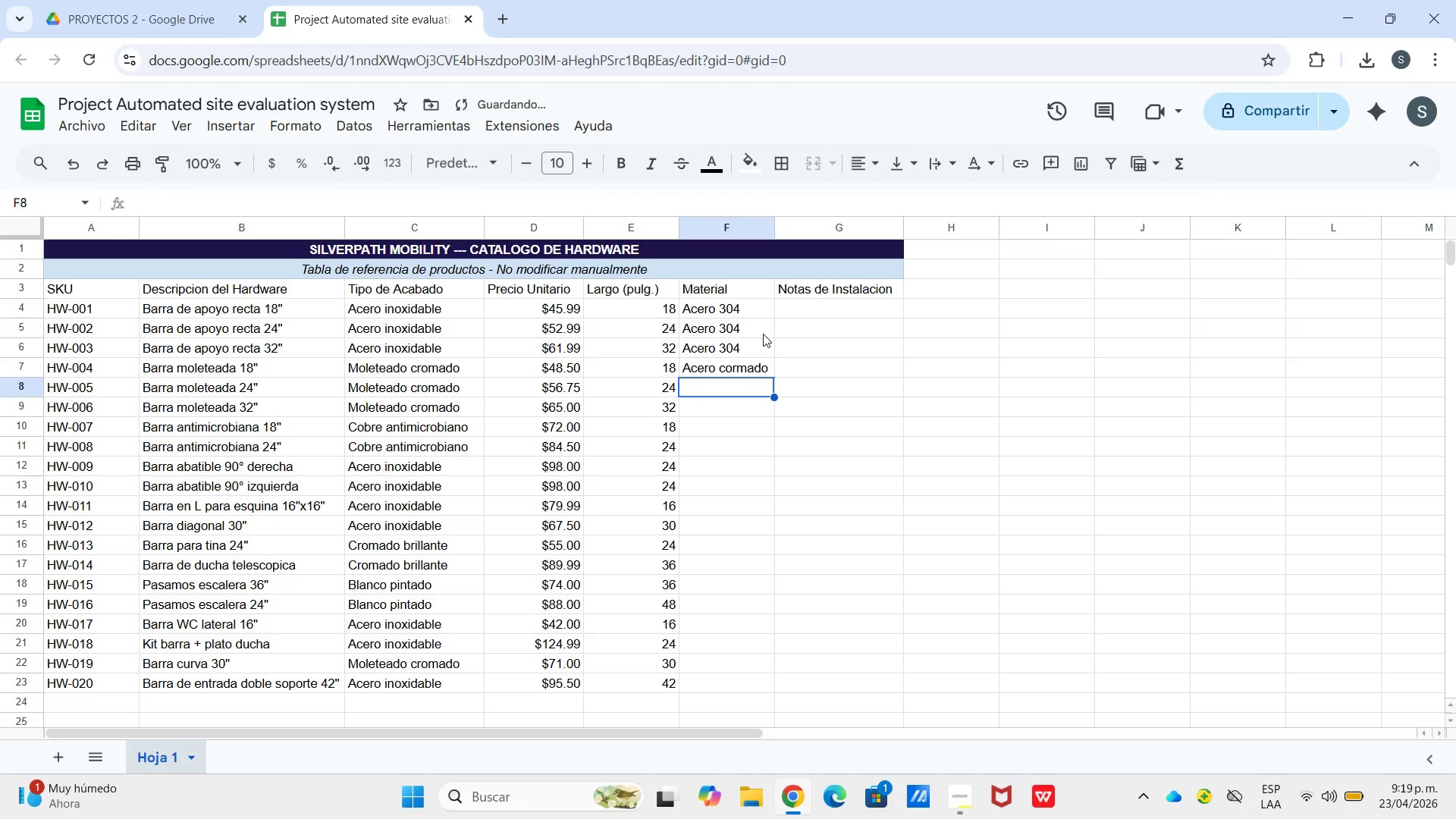 
type(Acero c)
 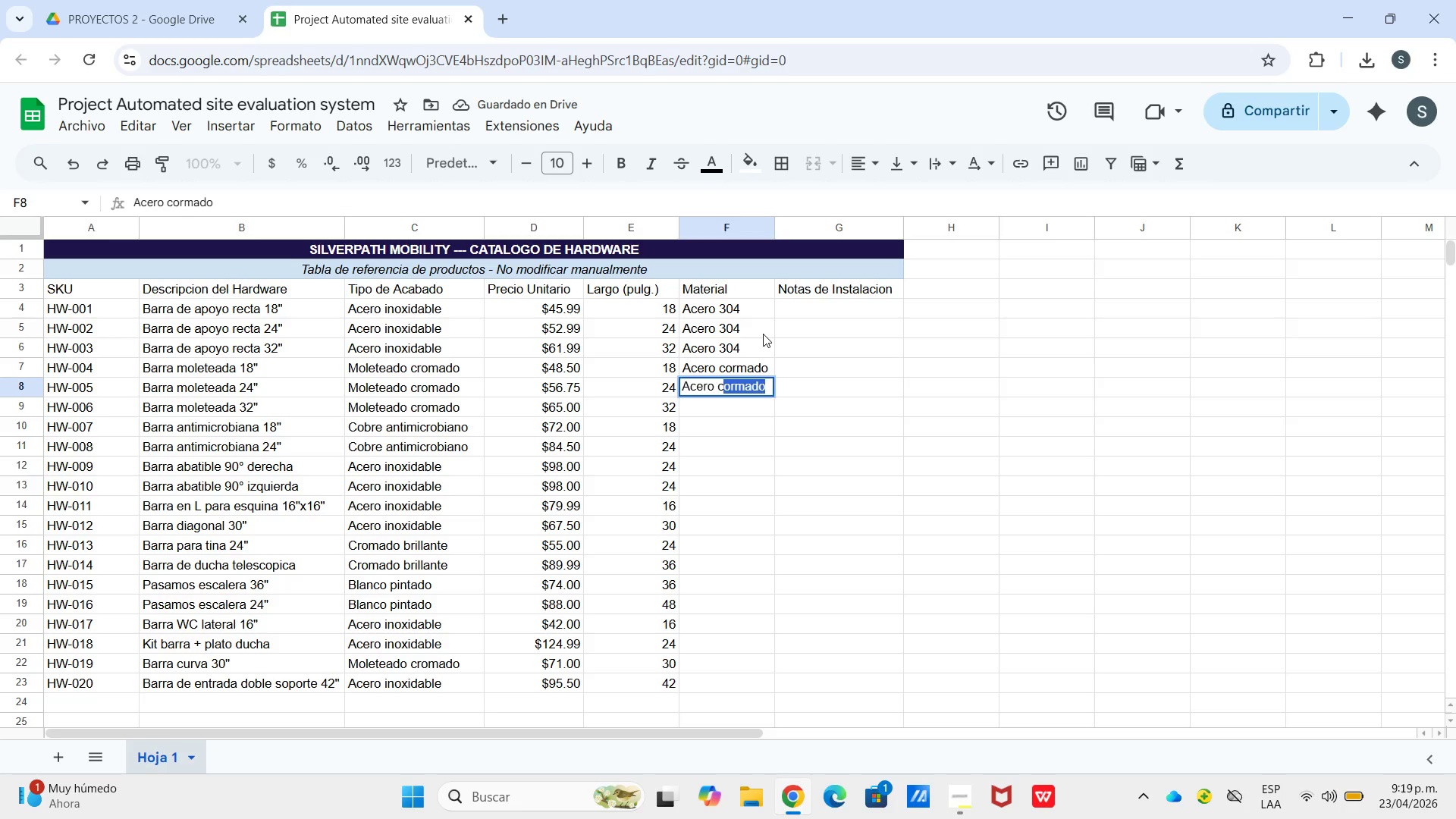 
key(Enter)
 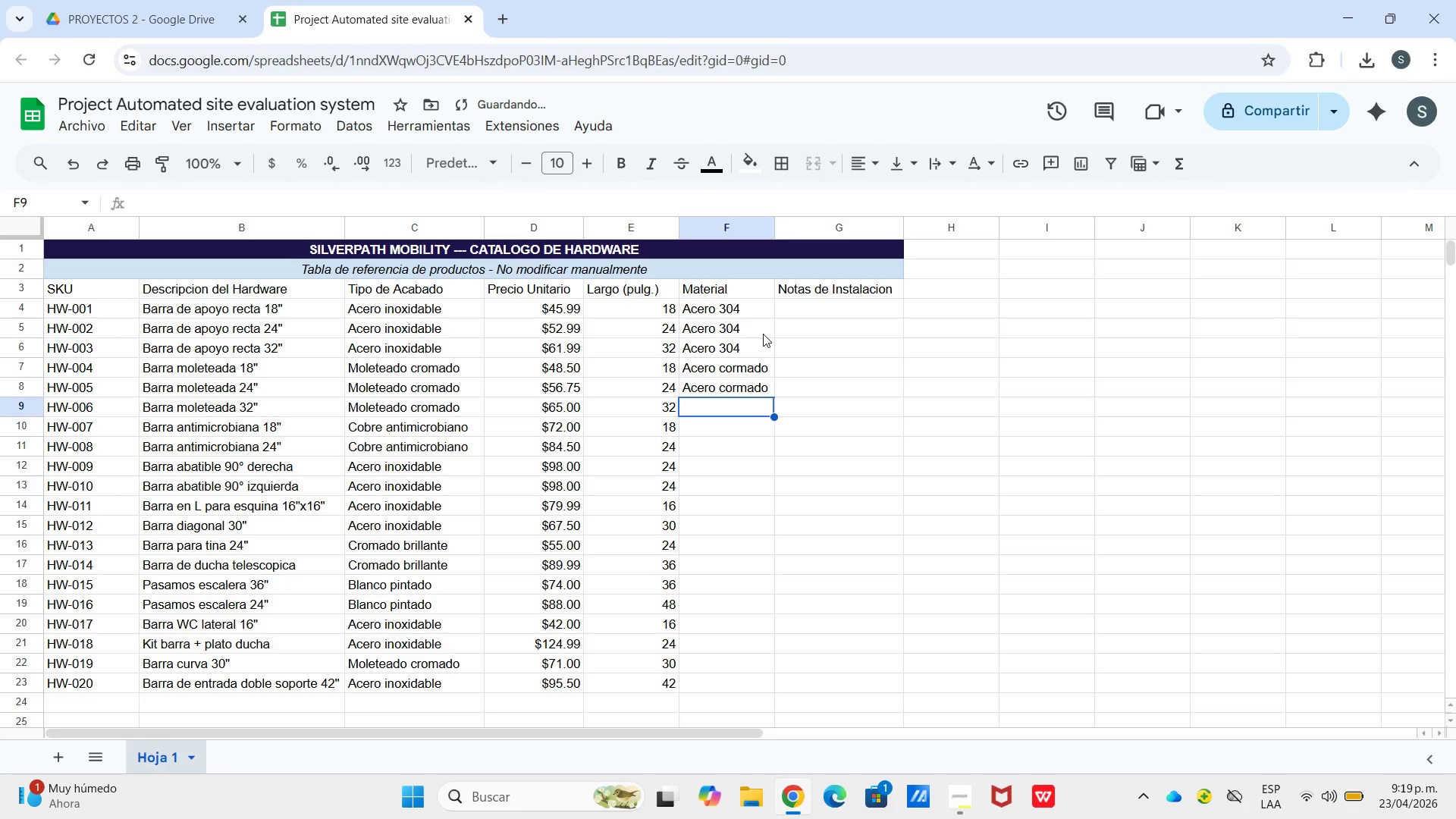 
type(Acero c)
 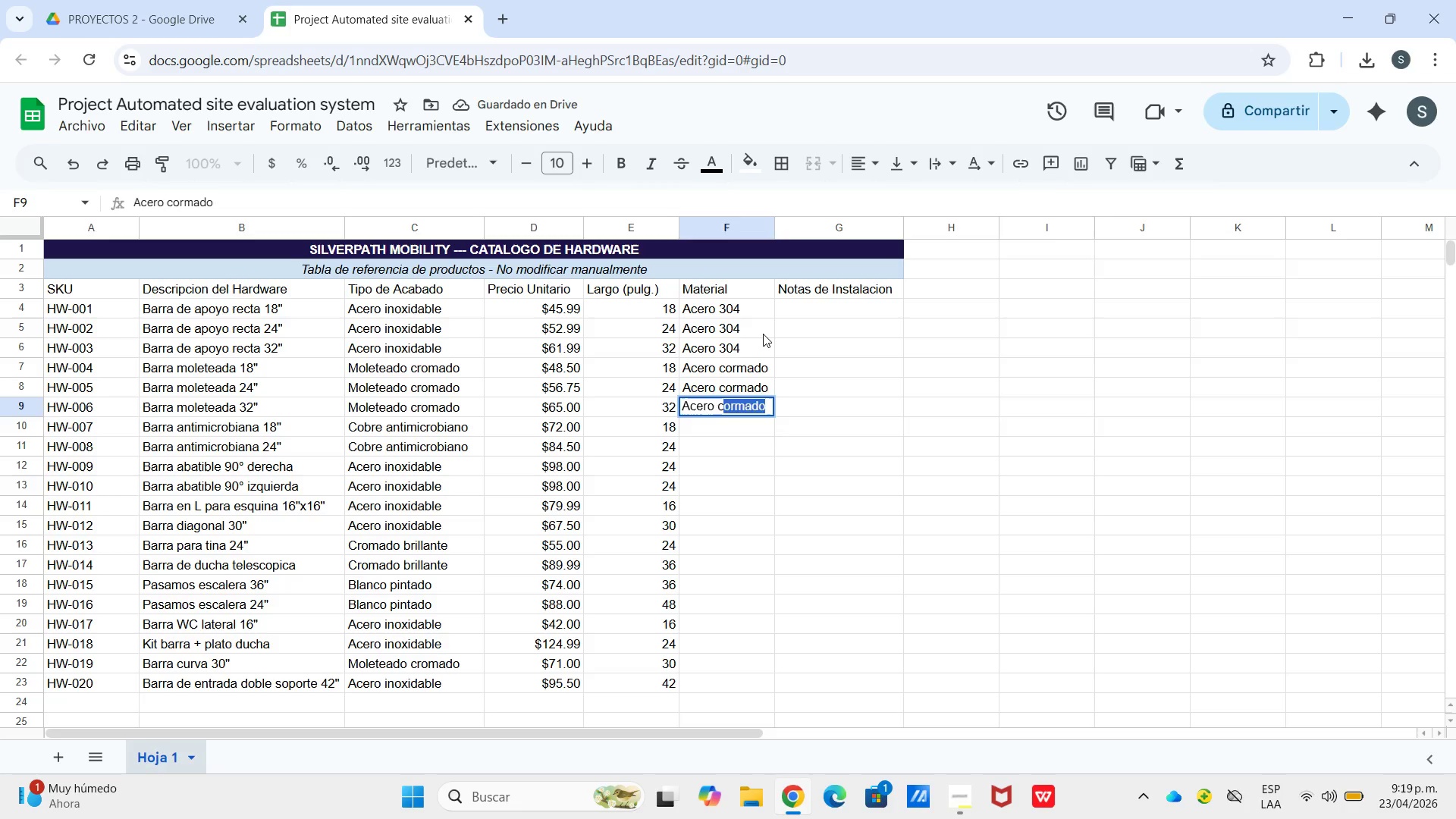 
key(Enter)
 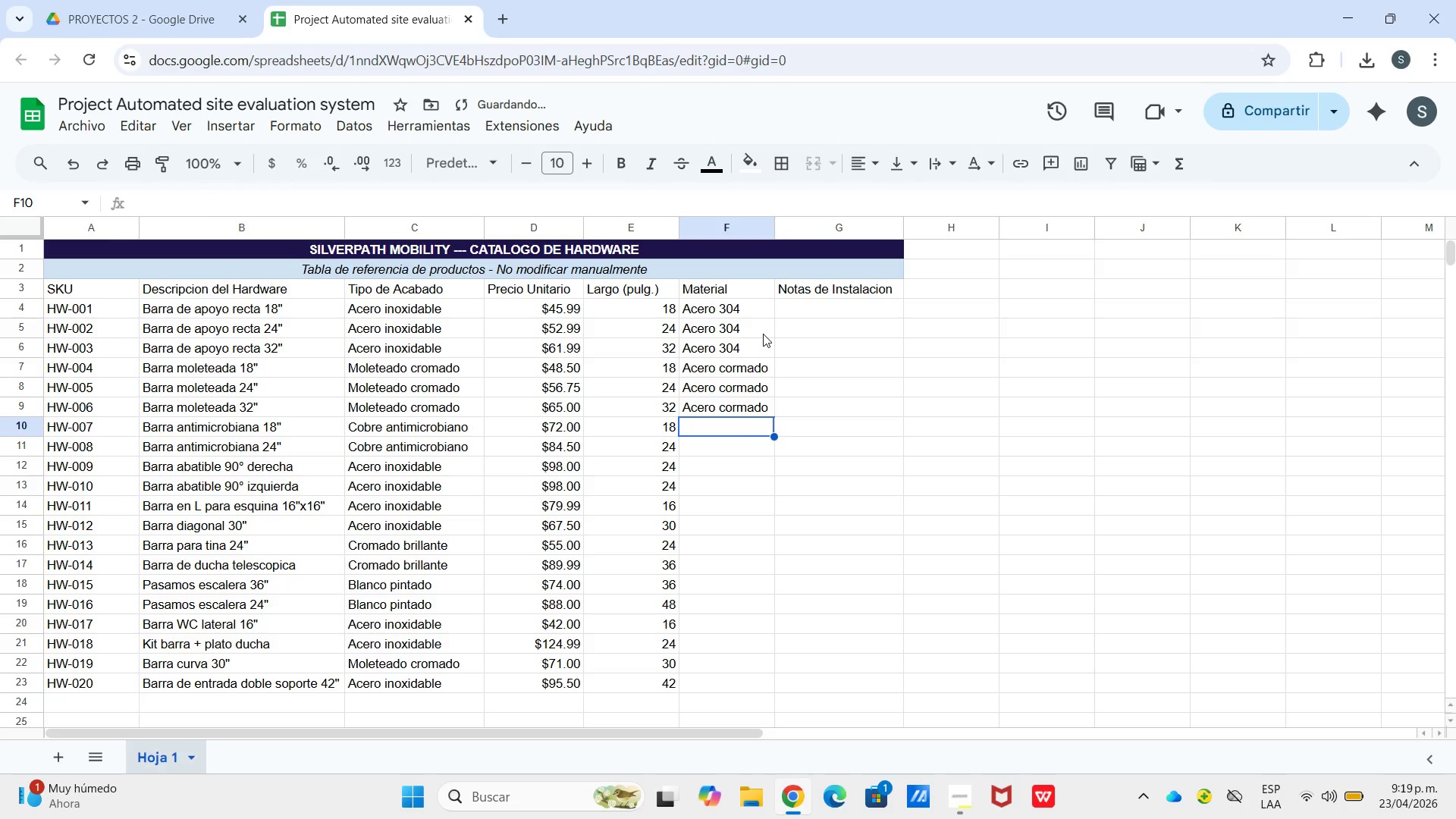 
type(Cobre)
 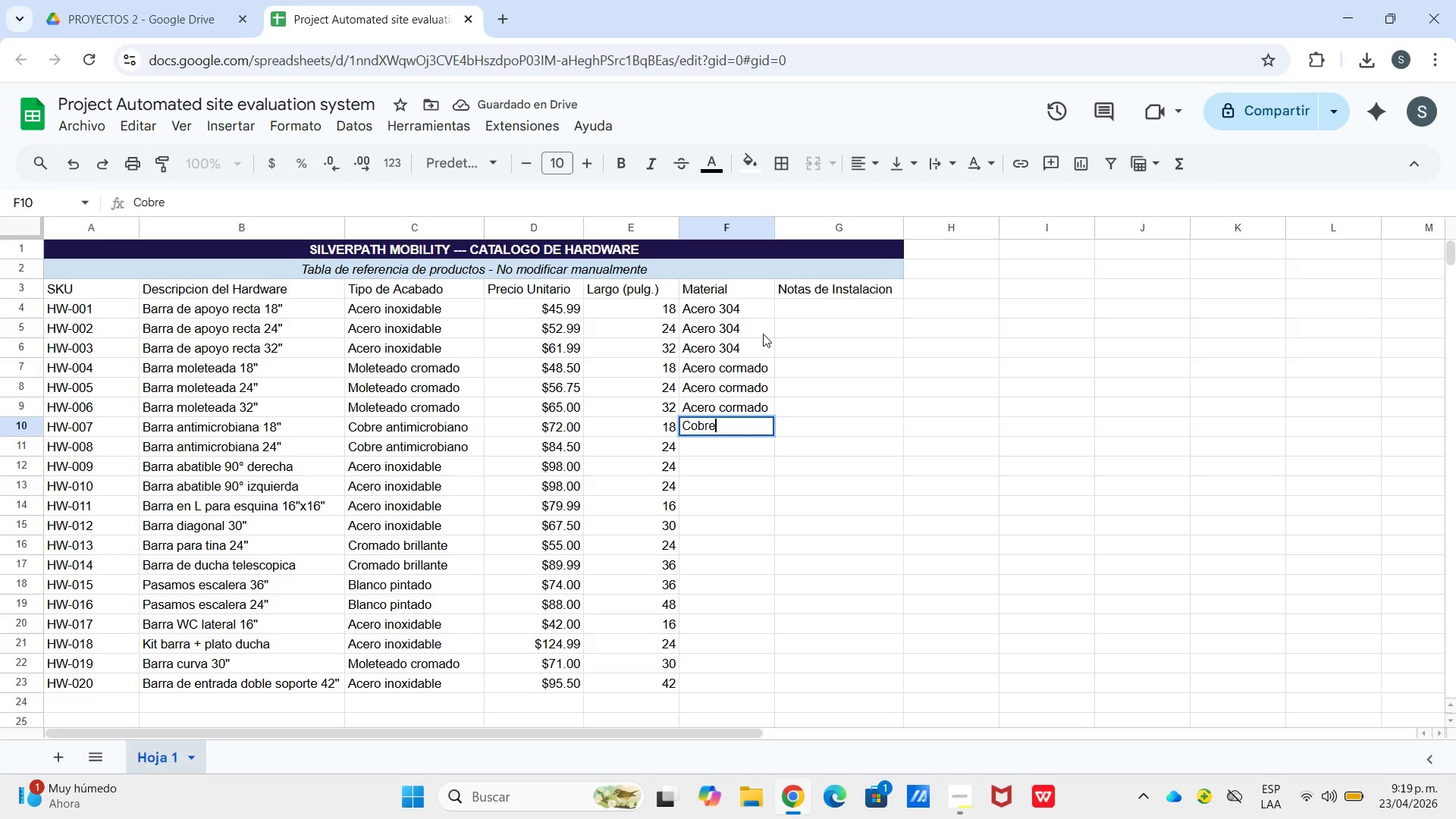 
key(Enter)
 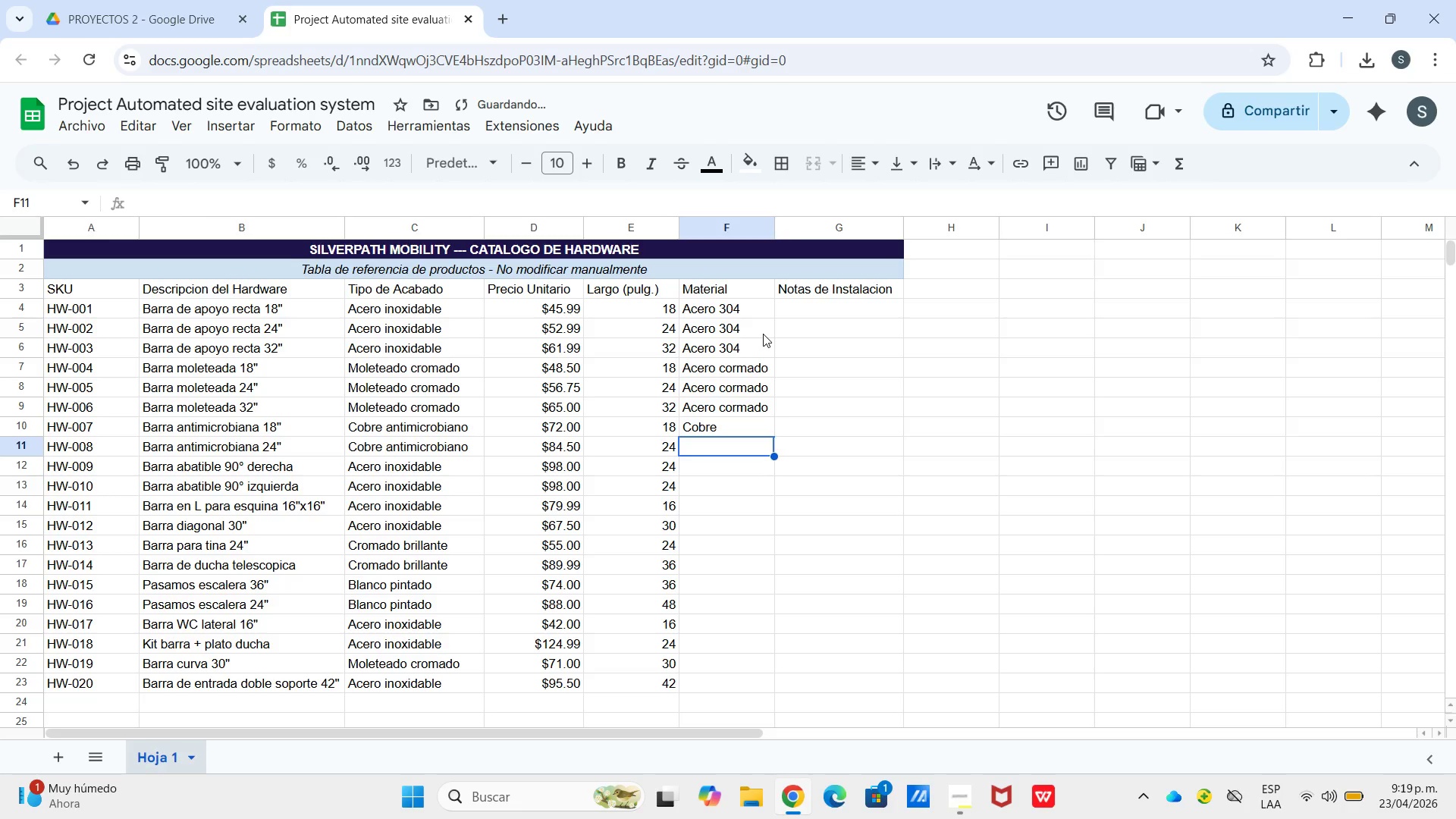 
key(Shift+C)
 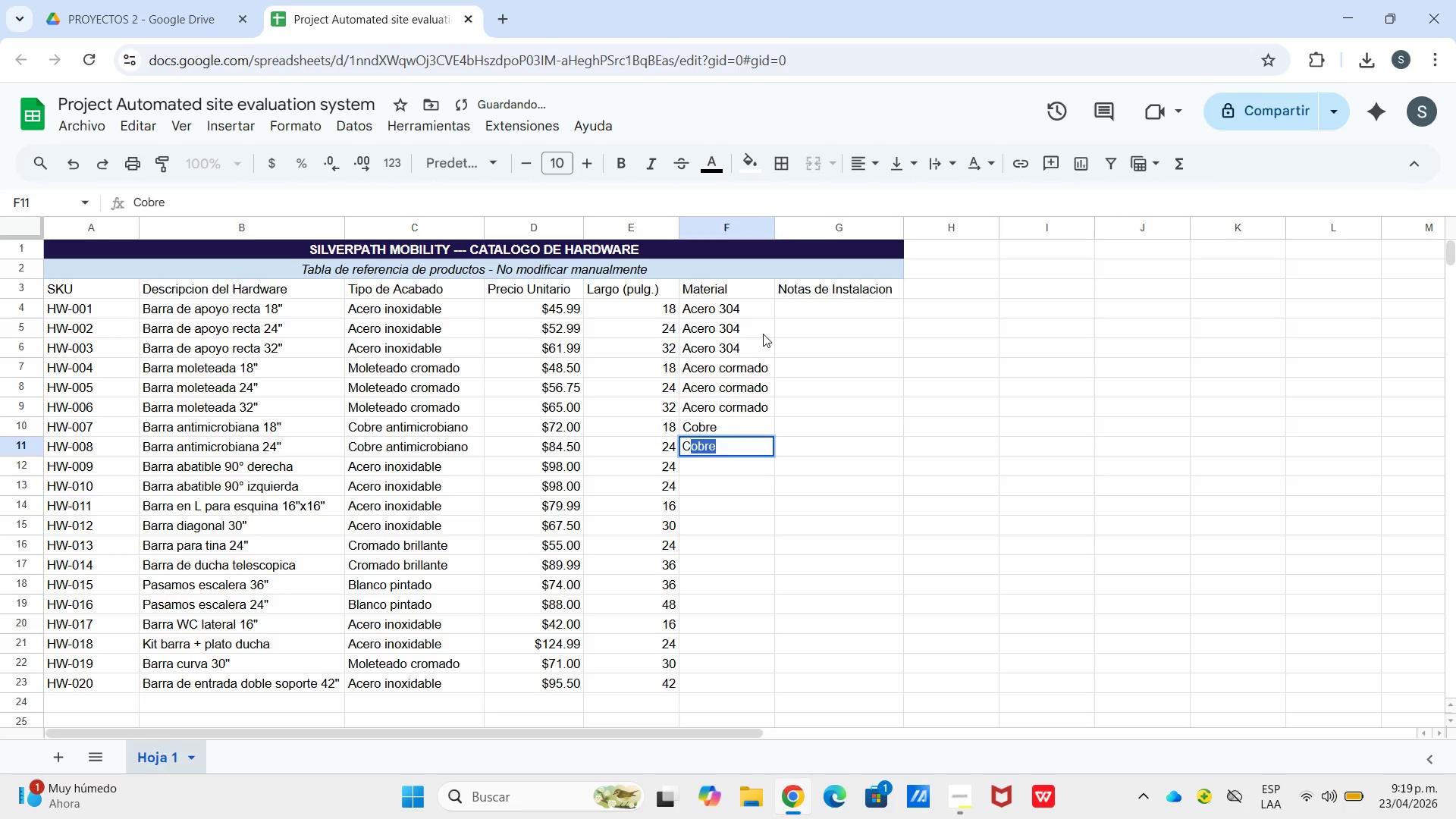 
key(Enter)
 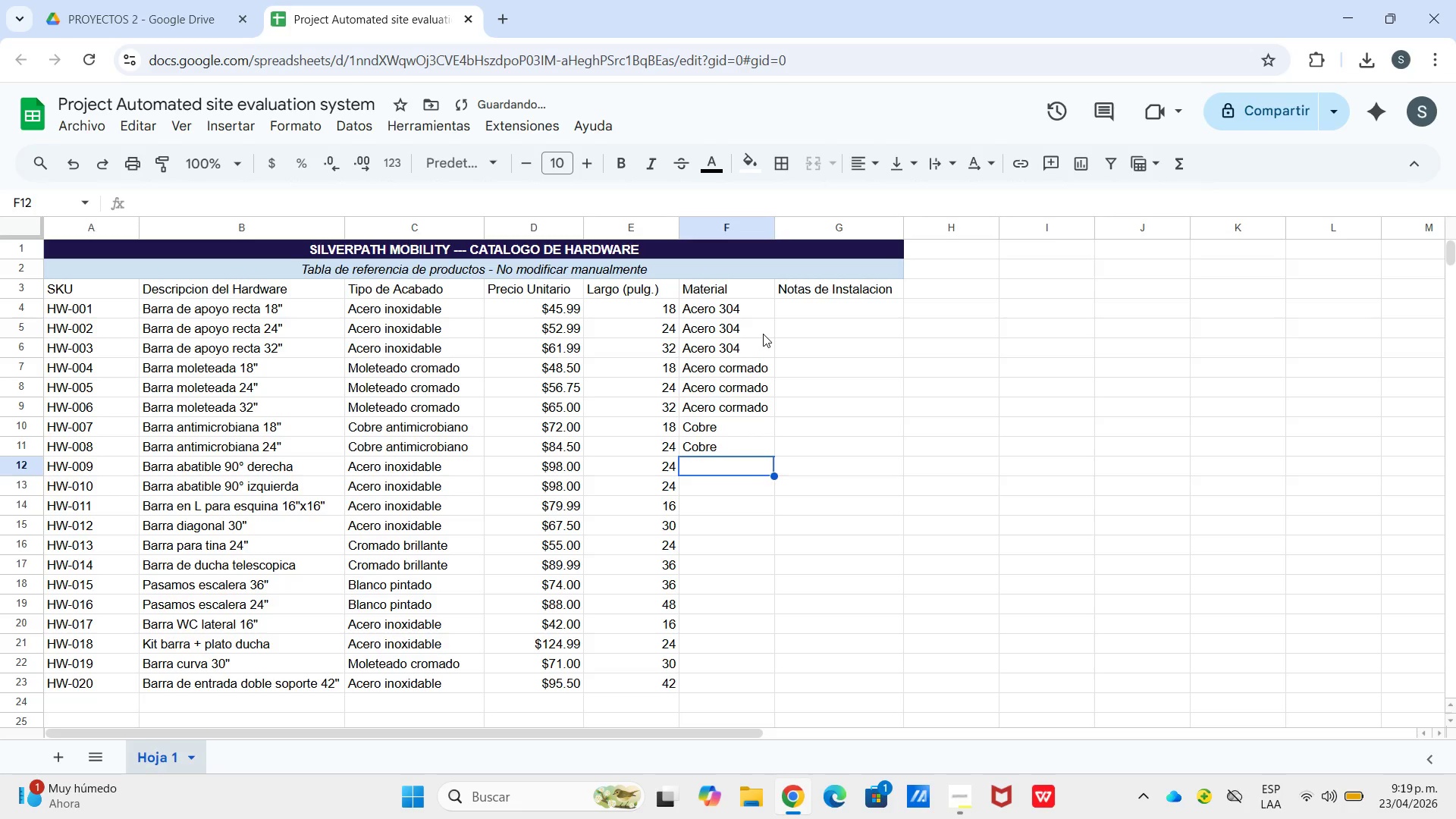 
type(Acero 3)
 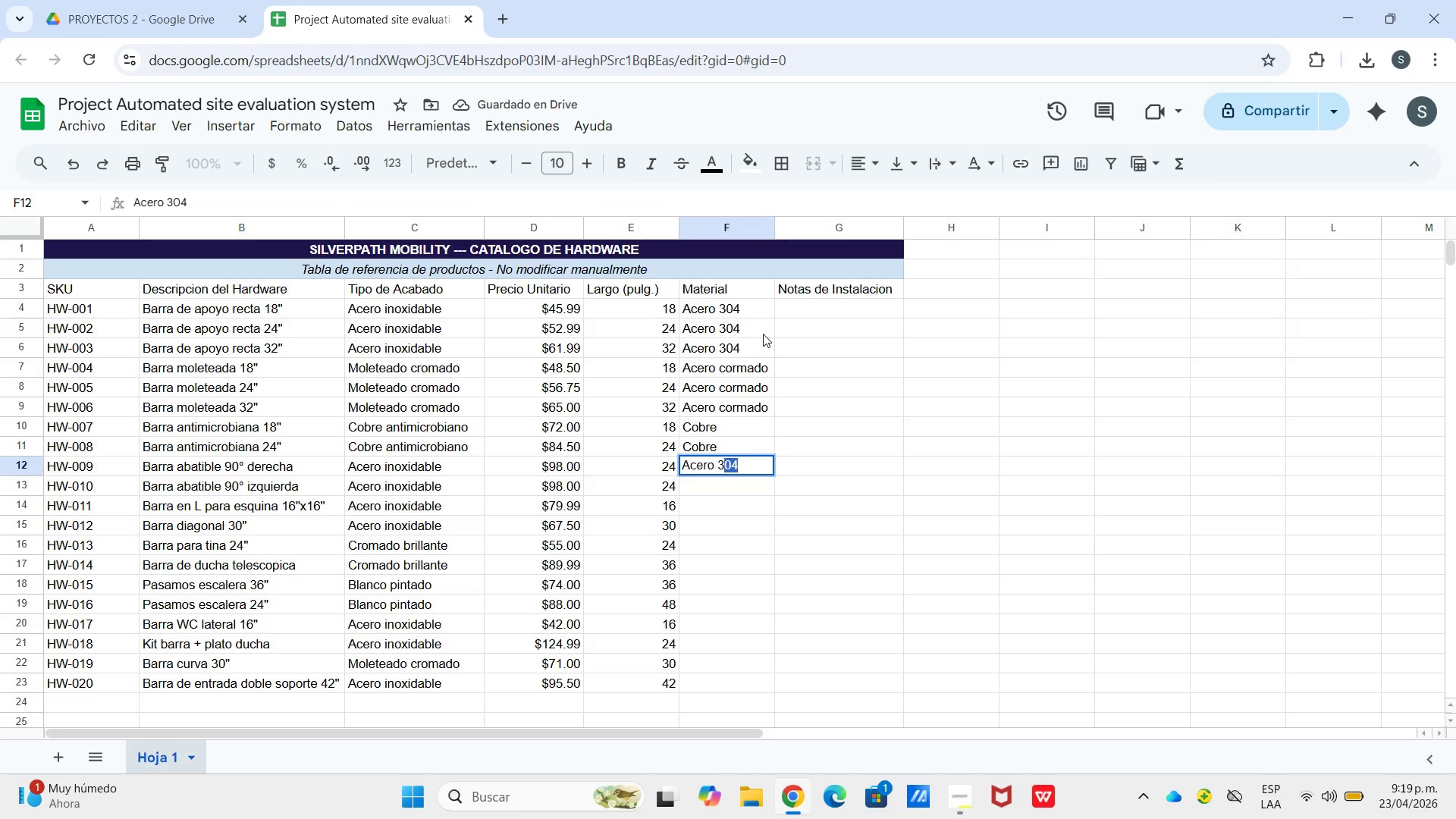 
key(Enter)
 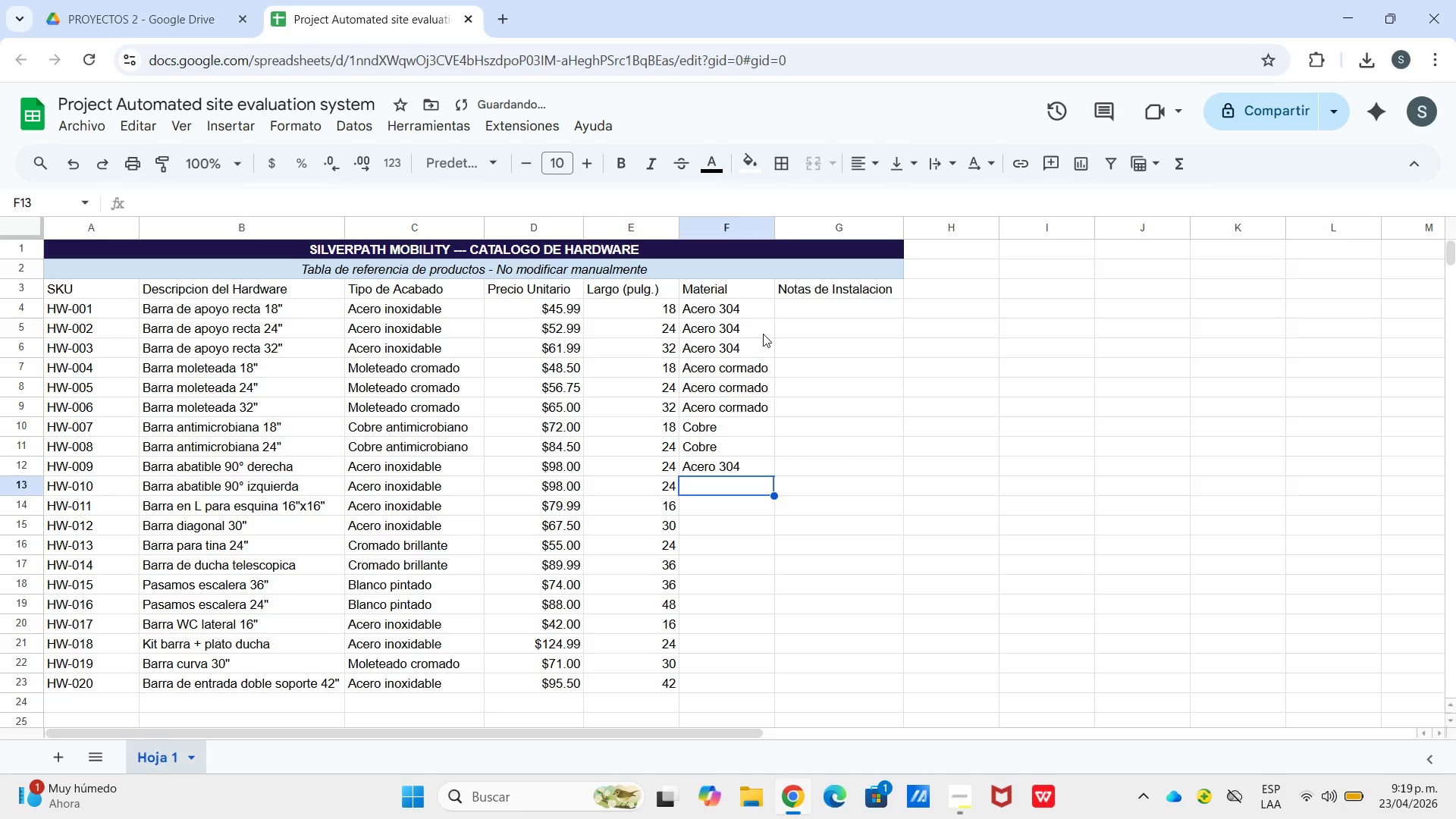 
type(C)
key(Backspace)
type(A)
key(Backspace)
key(Backspace)
type(Acero 3)
 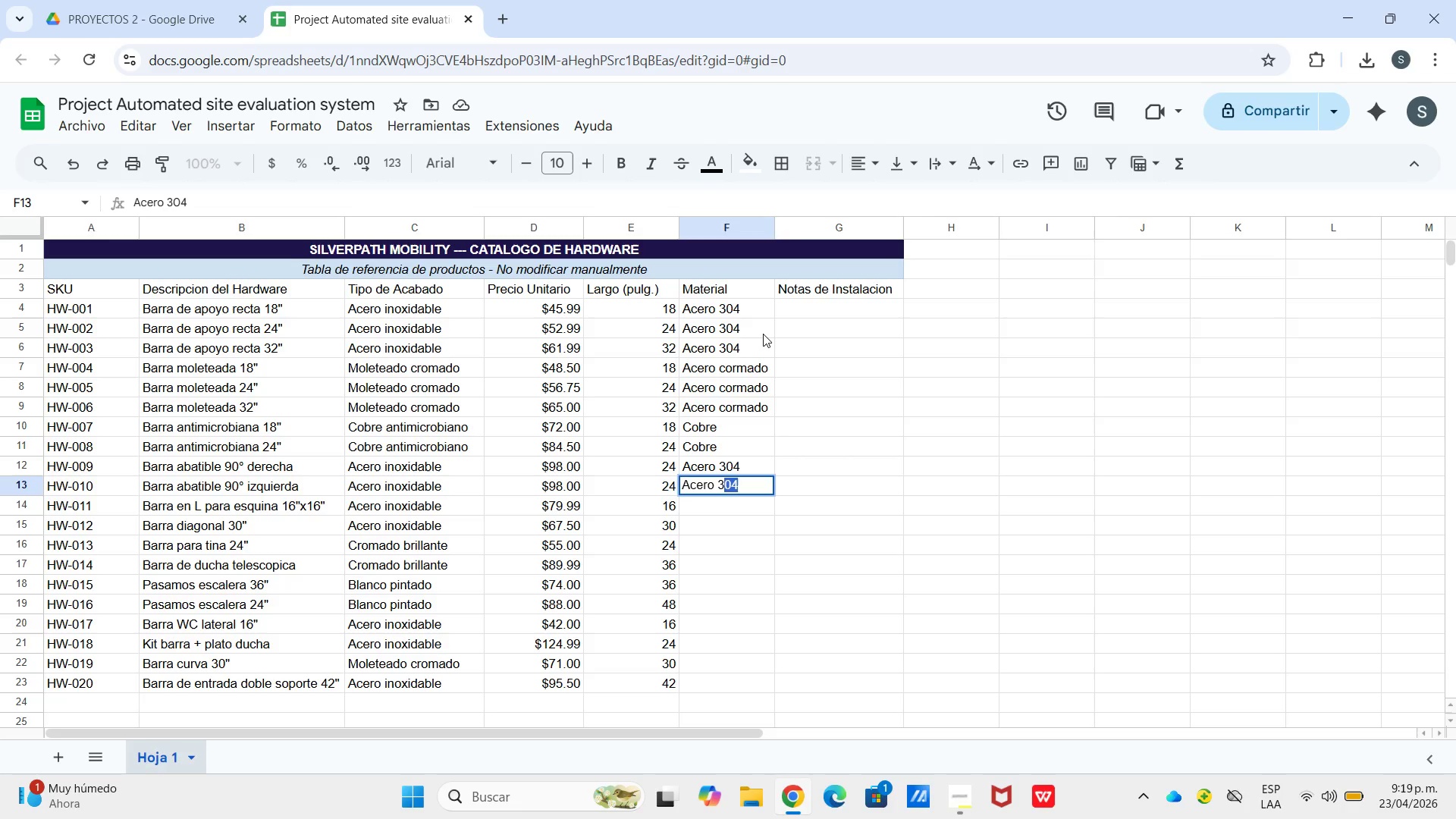 
key(Enter)
 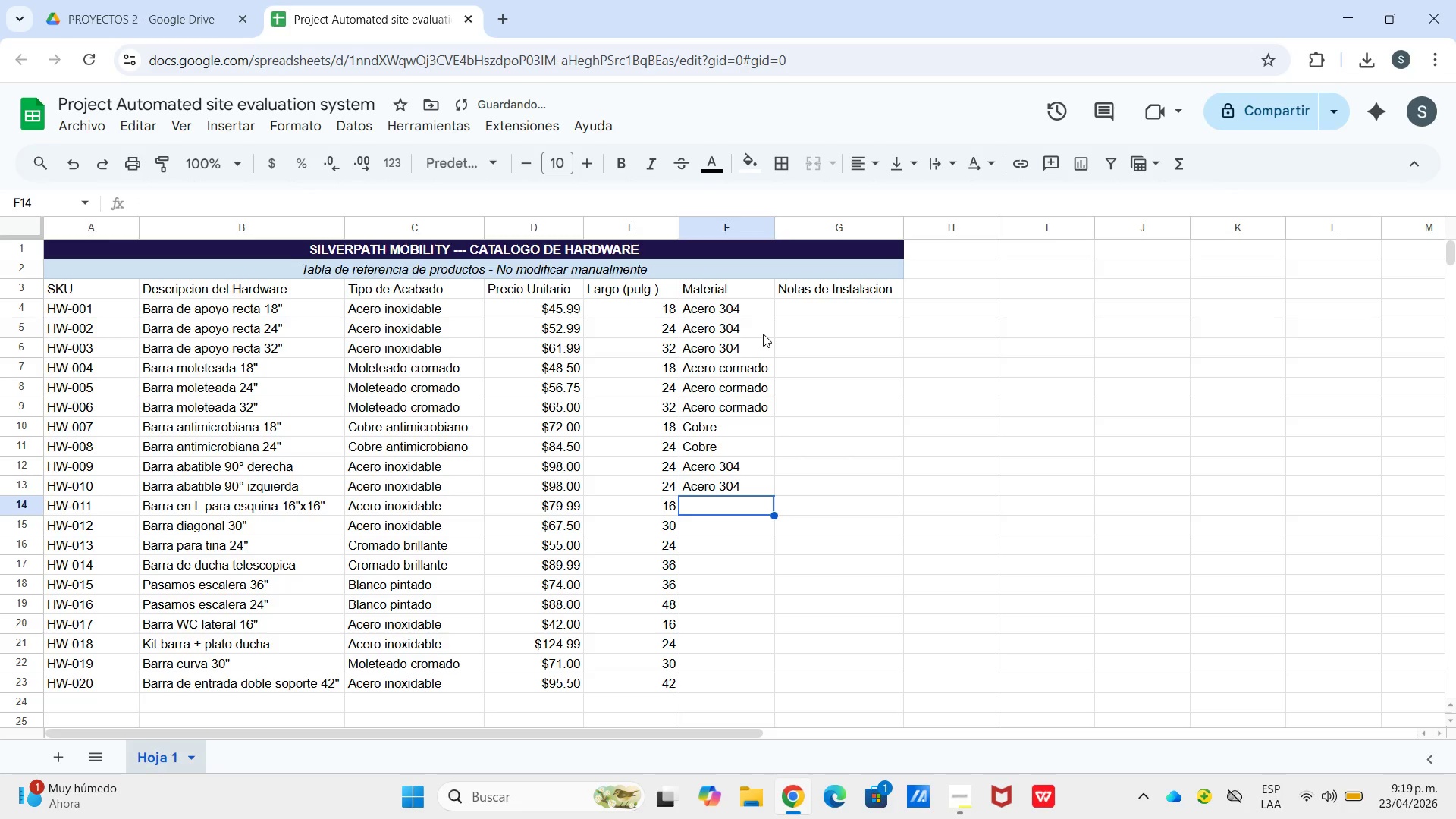 
type(Acero 3)
 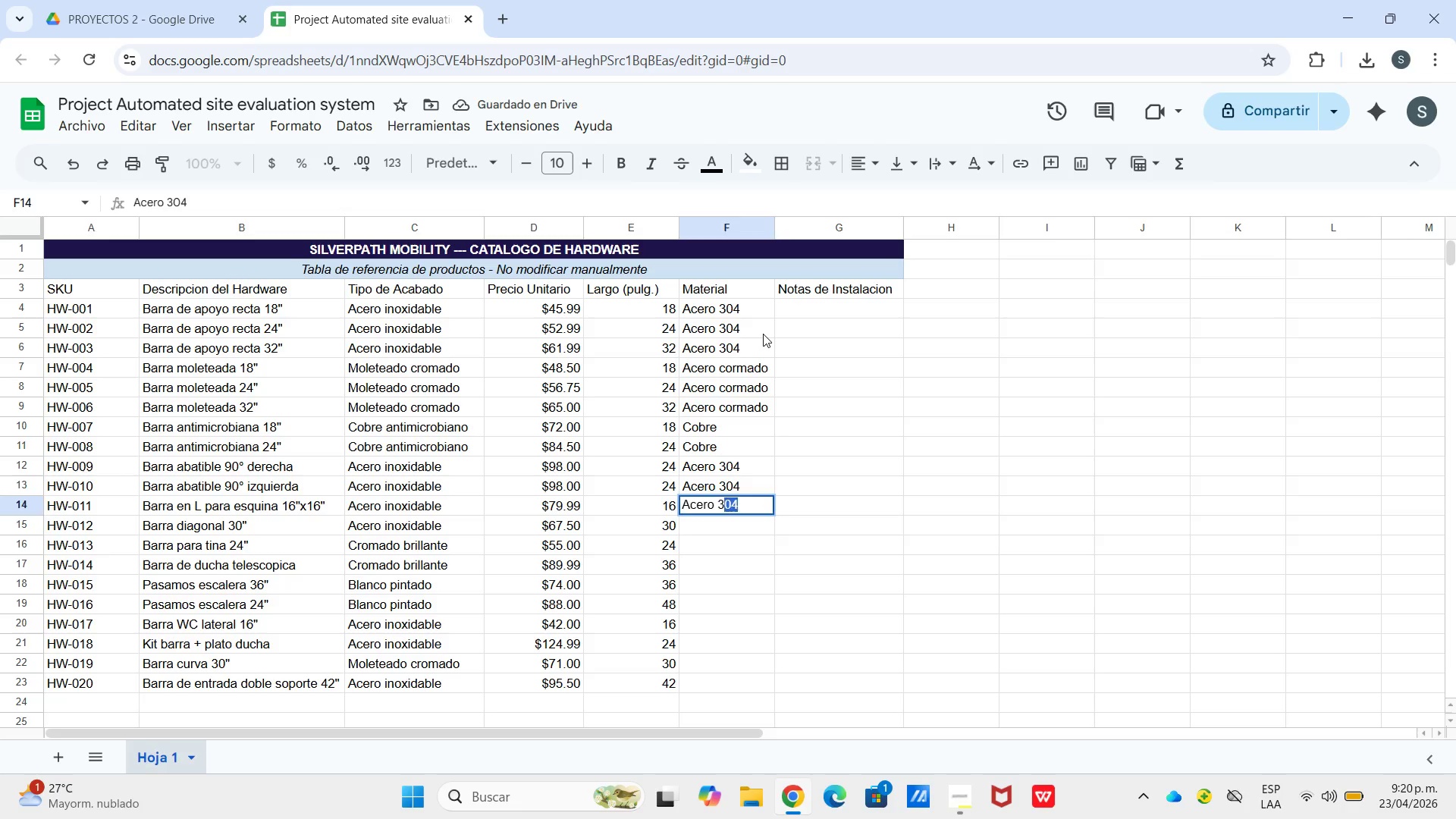 
key(Enter)
 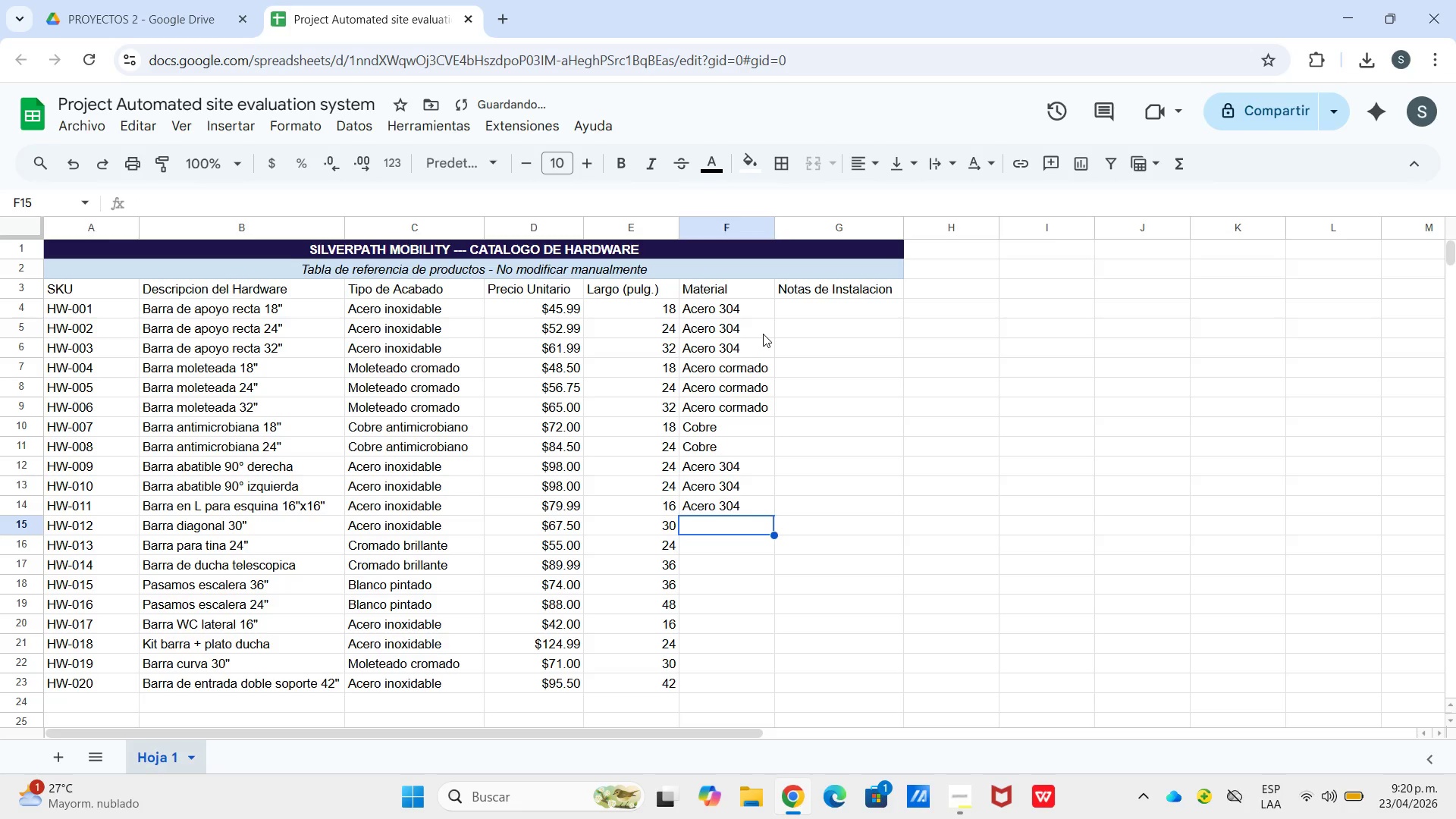 
type(Acero 3)
 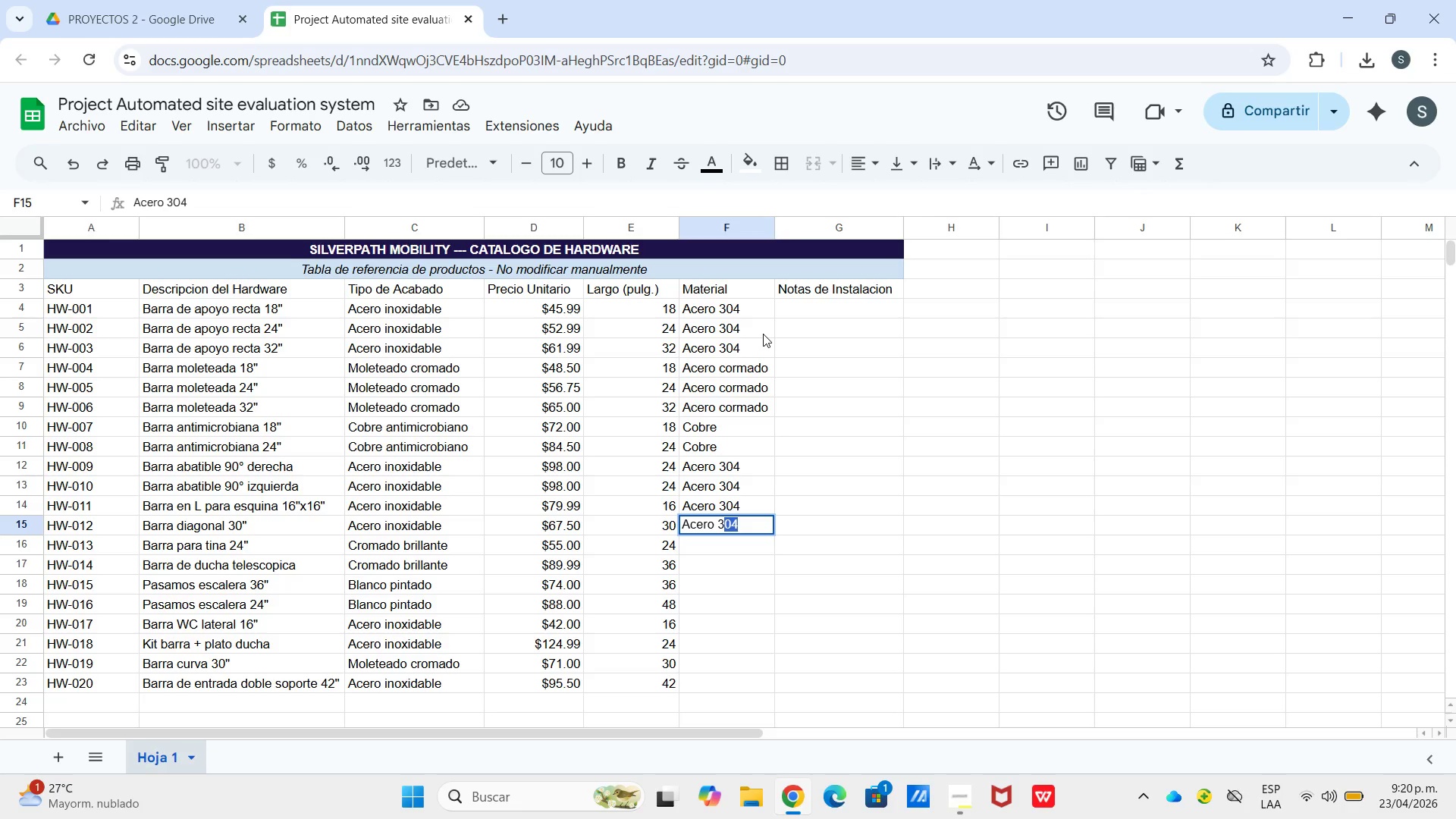 
key(Enter)
 